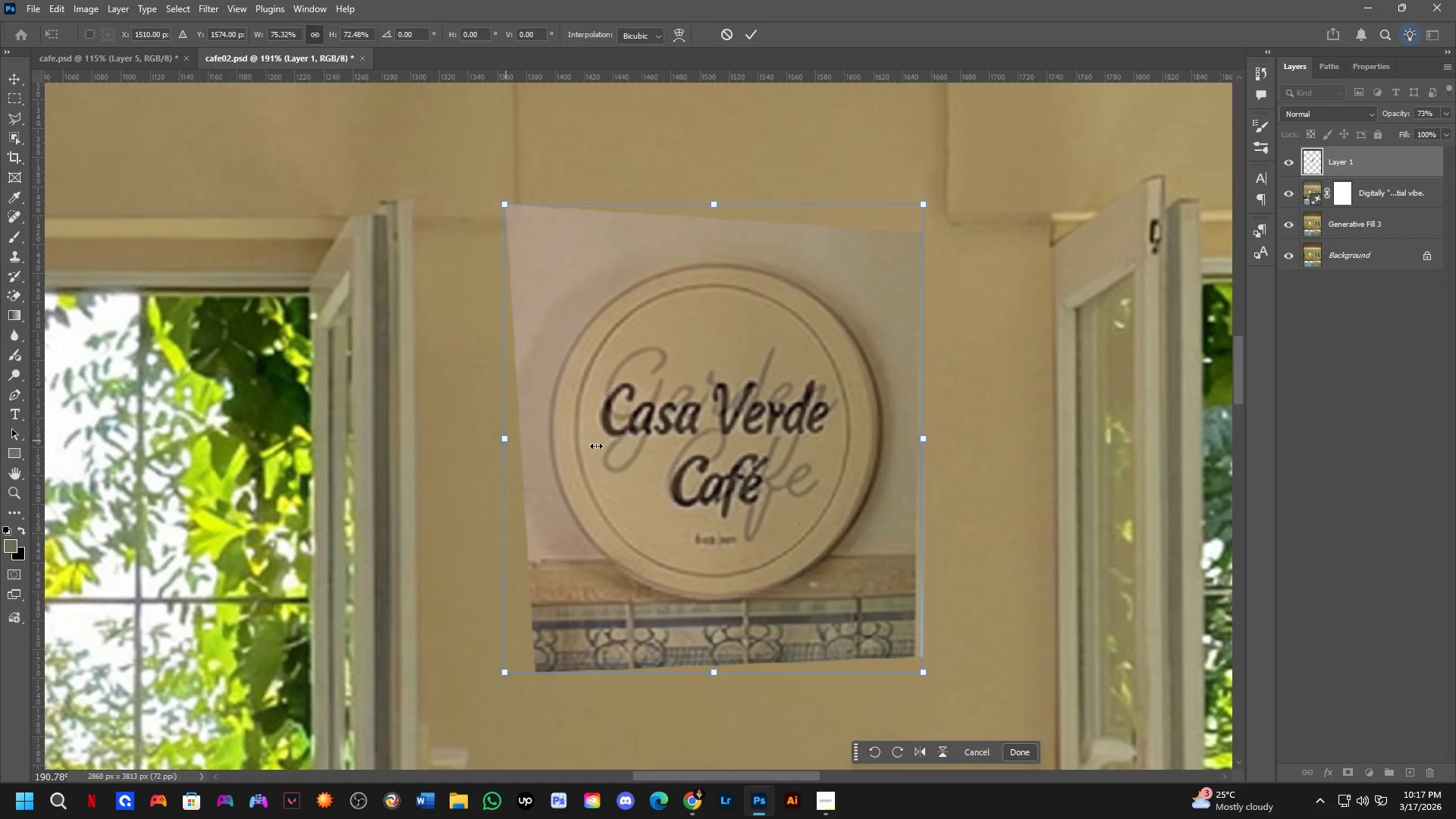 
key(Shift+ShiftLeft)
 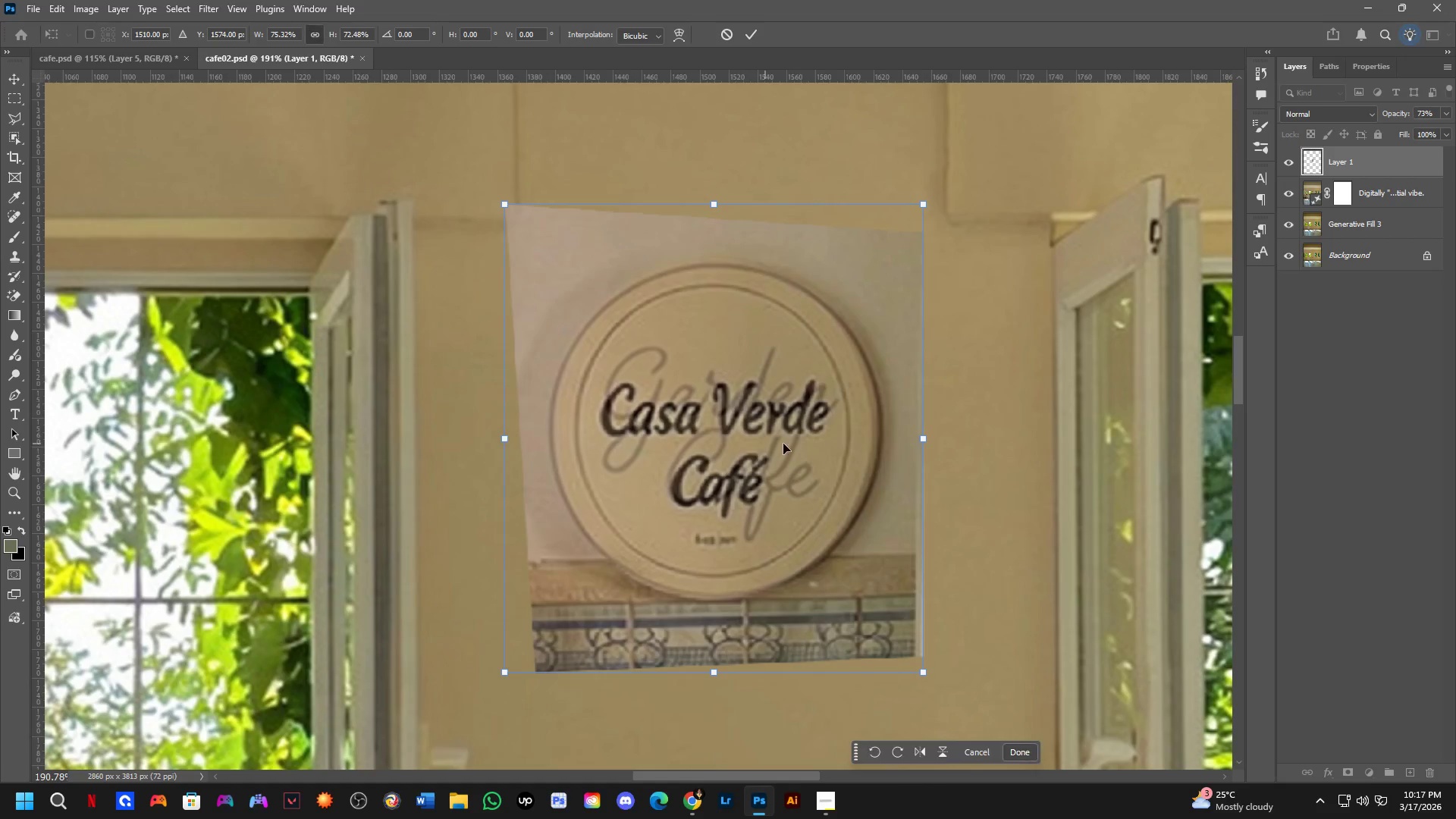 
key(Shift+ShiftLeft)
 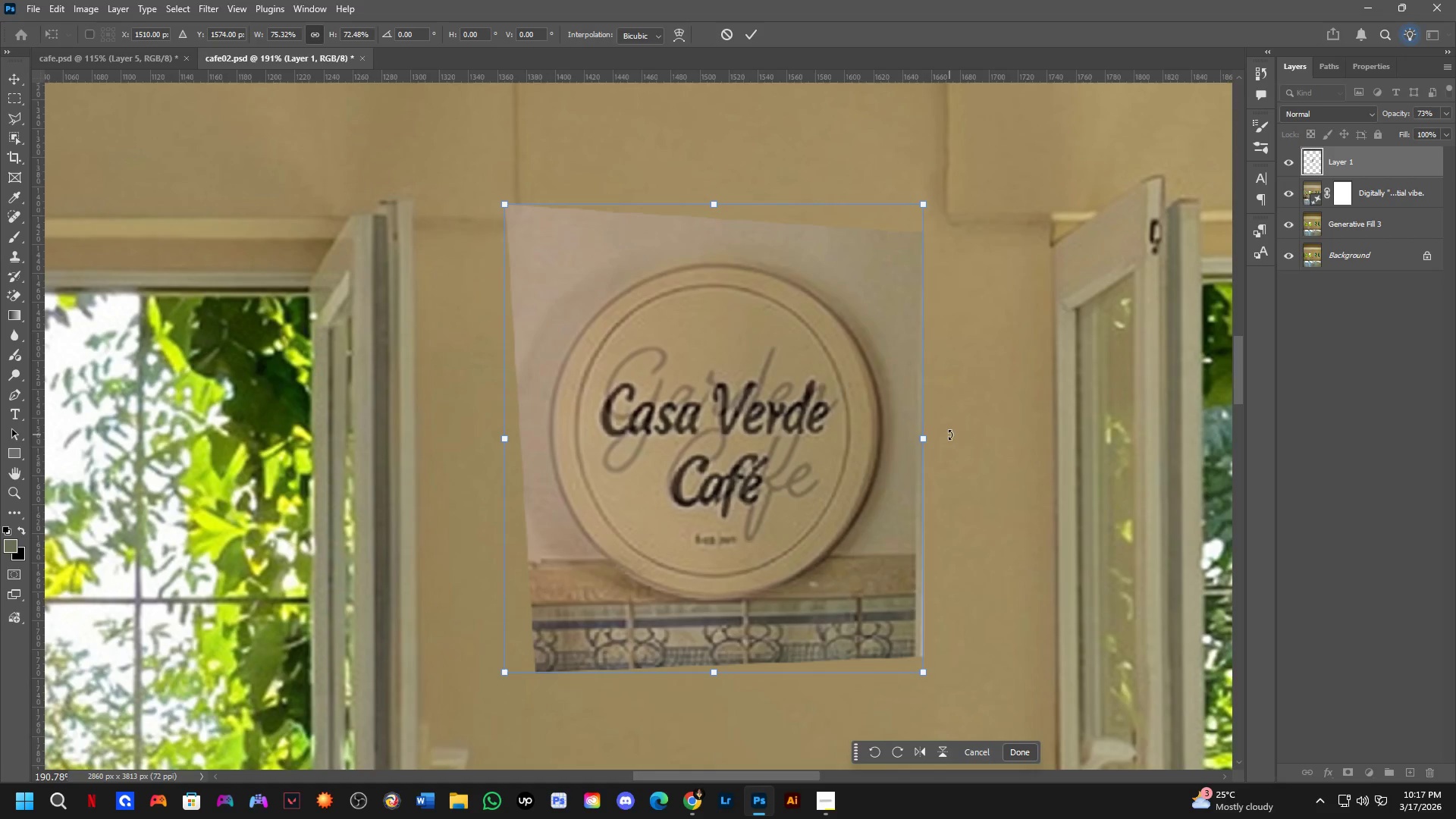 
hold_key(key=ShiftLeft, duration=1.45)
left_click_drag(start_coordinate=[928, 435], to_coordinate=[934, 435])
 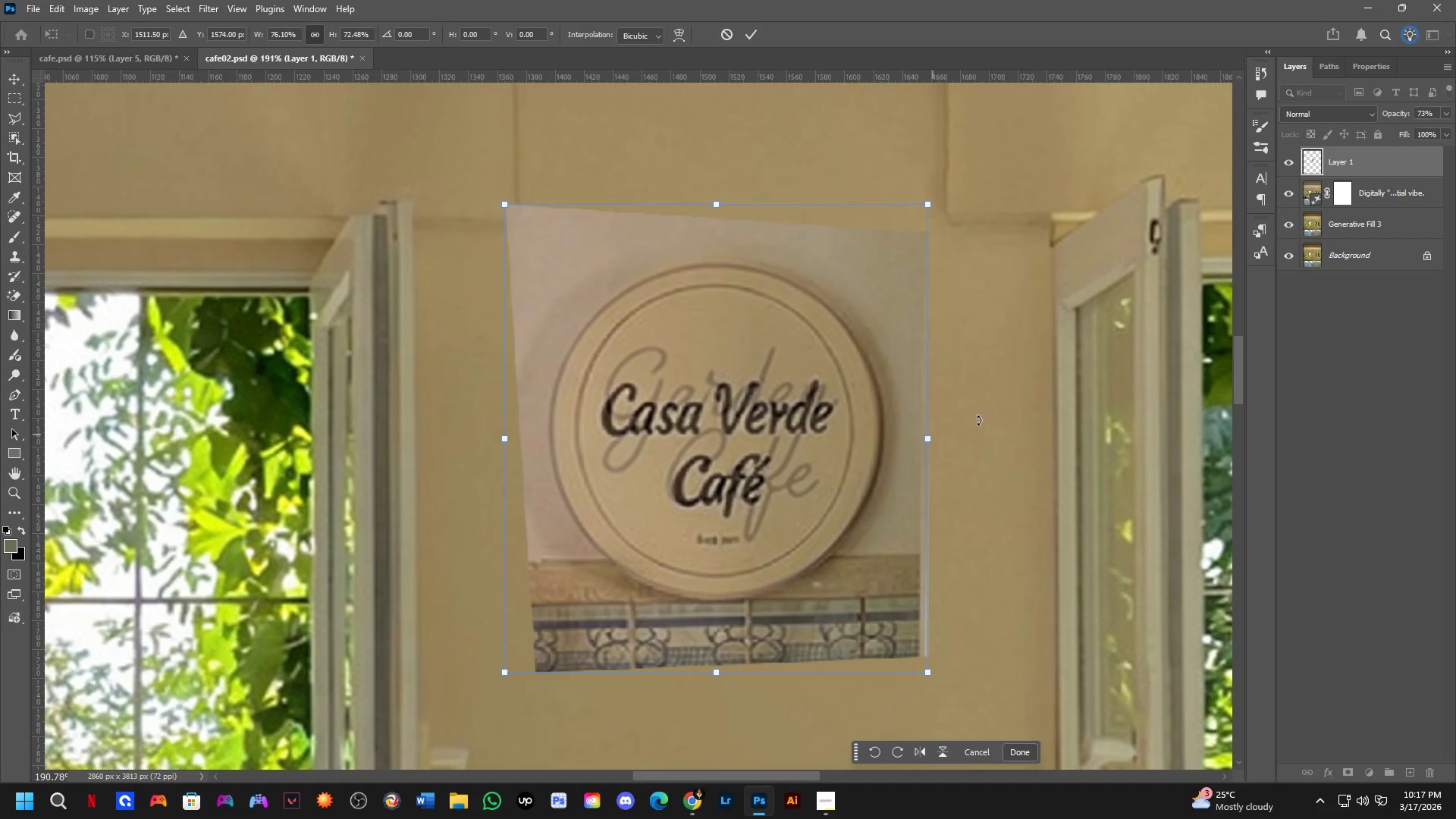 
left_click_drag(start_coordinate=[979, 418], to_coordinate=[981, 413])
 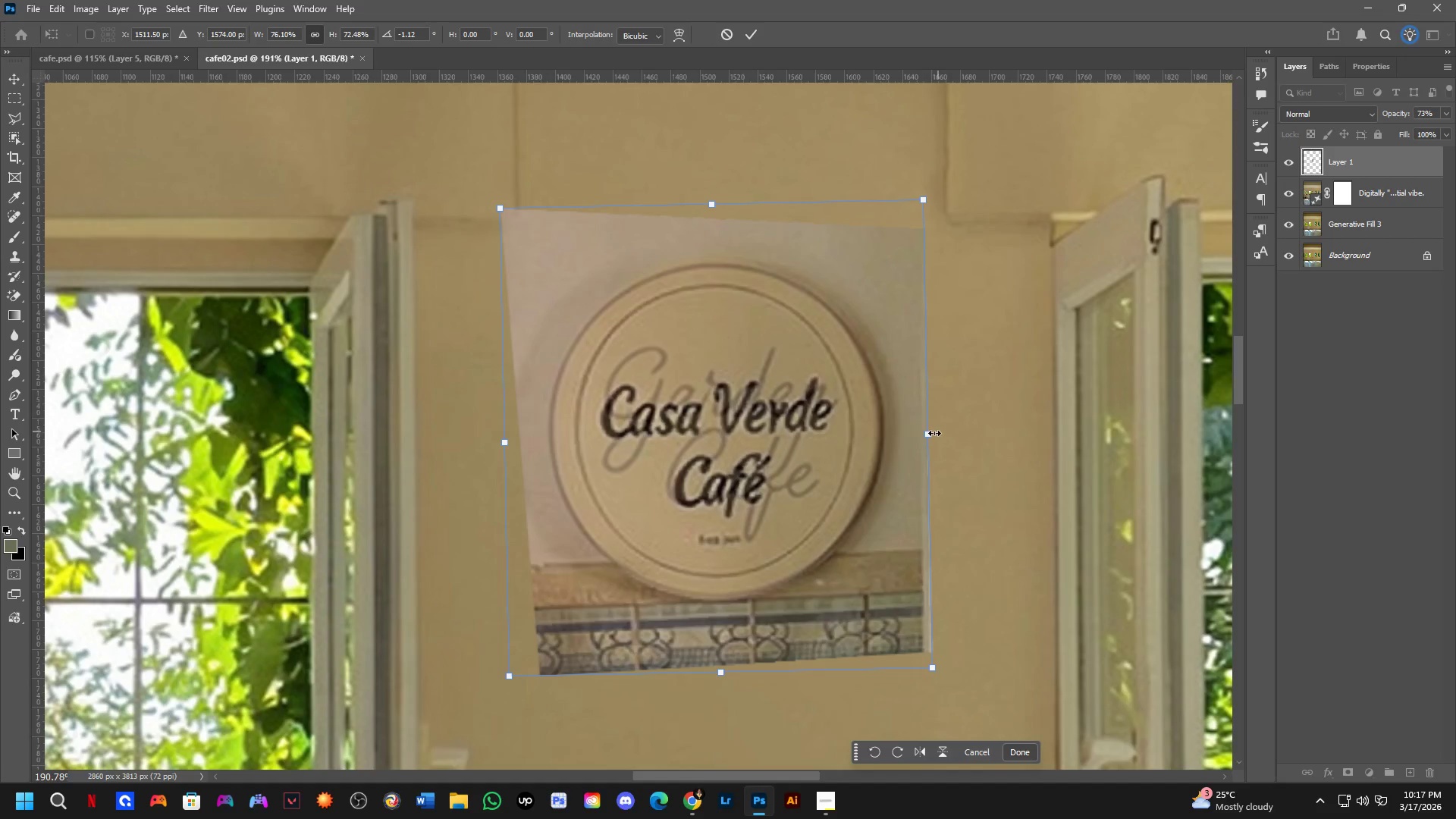 
key(Control+Z)
 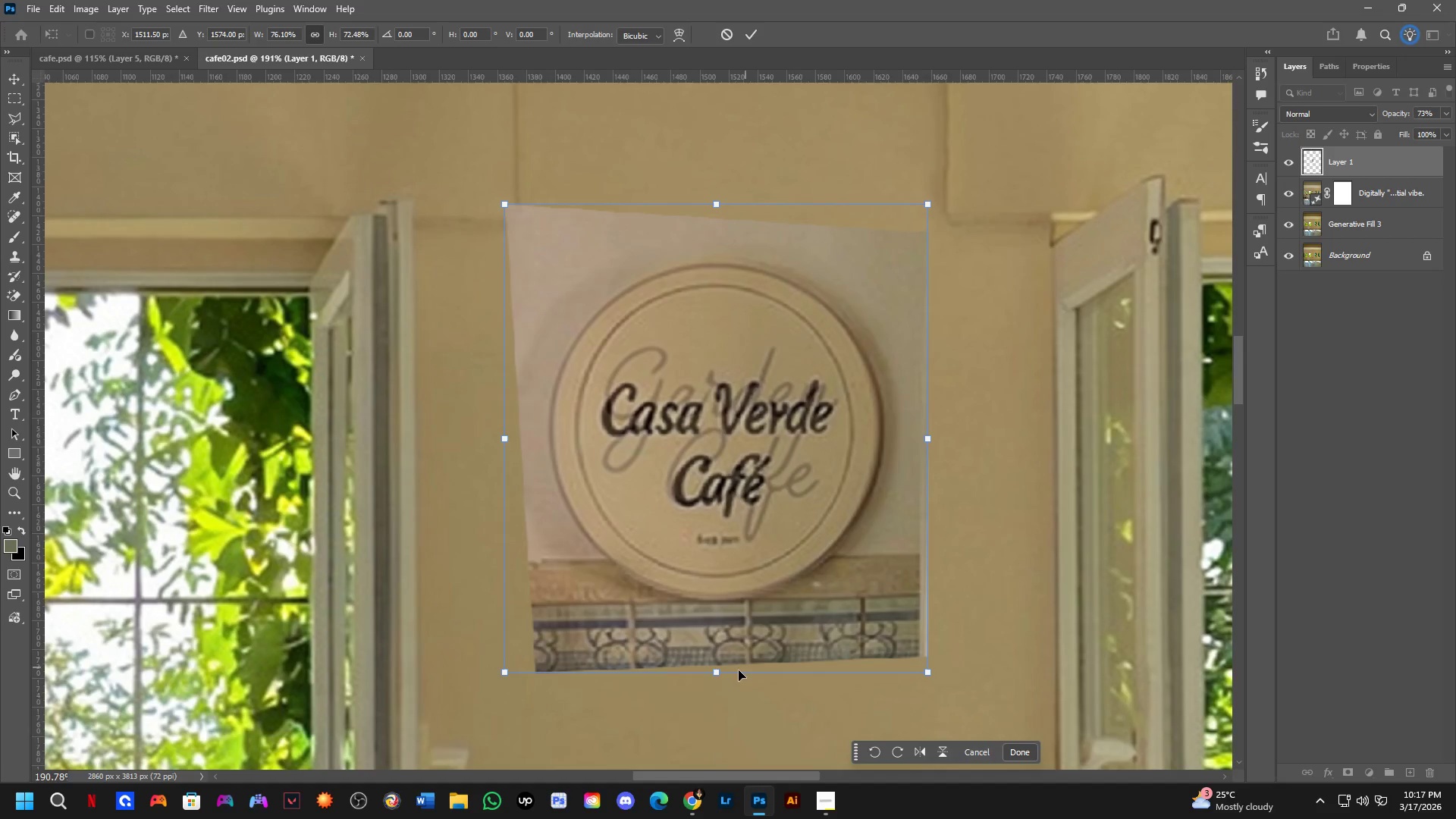 
hold_key(key=ShiftLeft, duration=0.91)
left_click_drag(start_coordinate=[720, 679], to_coordinate=[722, 673])
 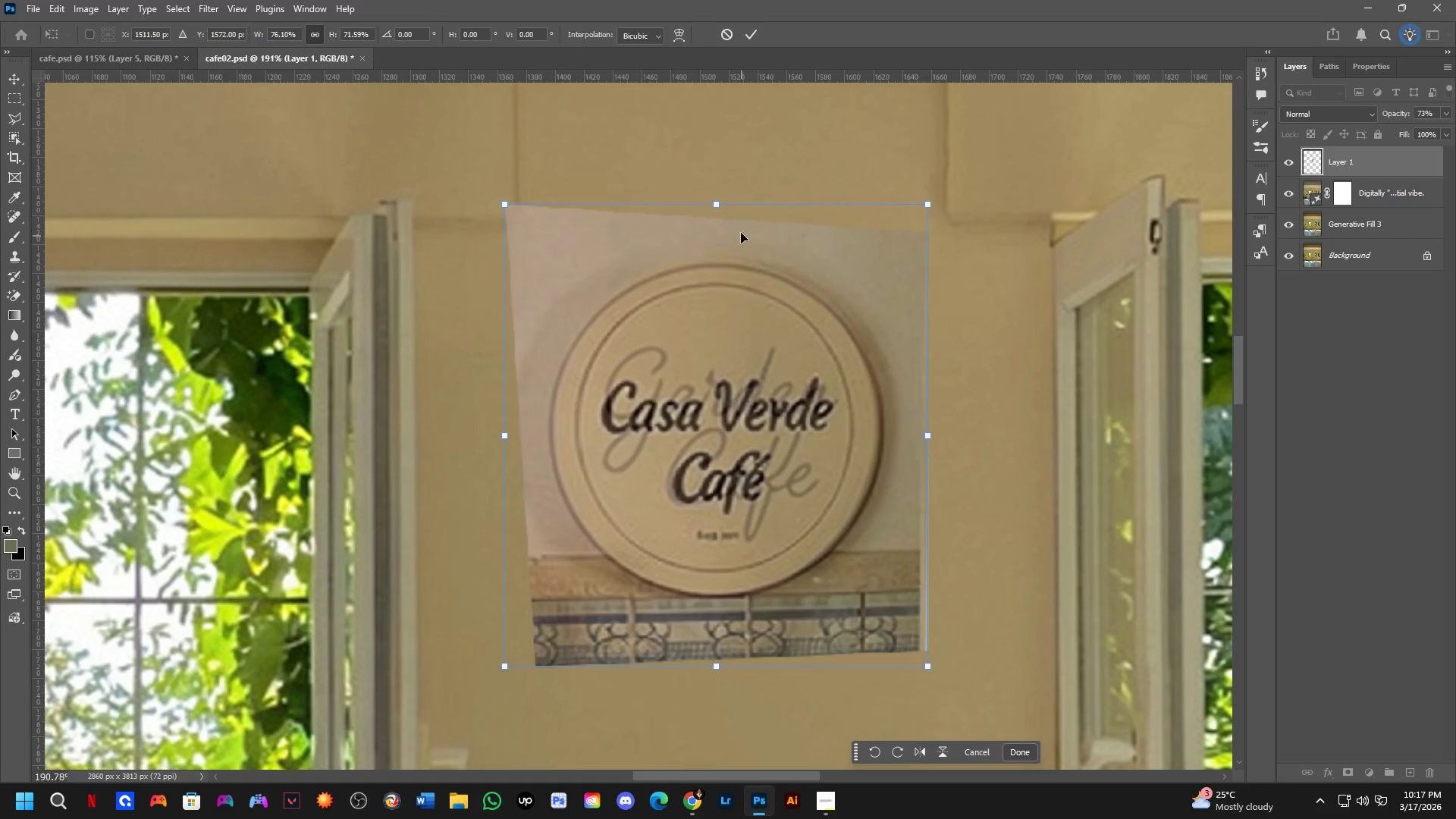 
hold_key(key=ShiftLeft, duration=1.51)
left_click_drag(start_coordinate=[717, 205], to_coordinate=[718, 214])
 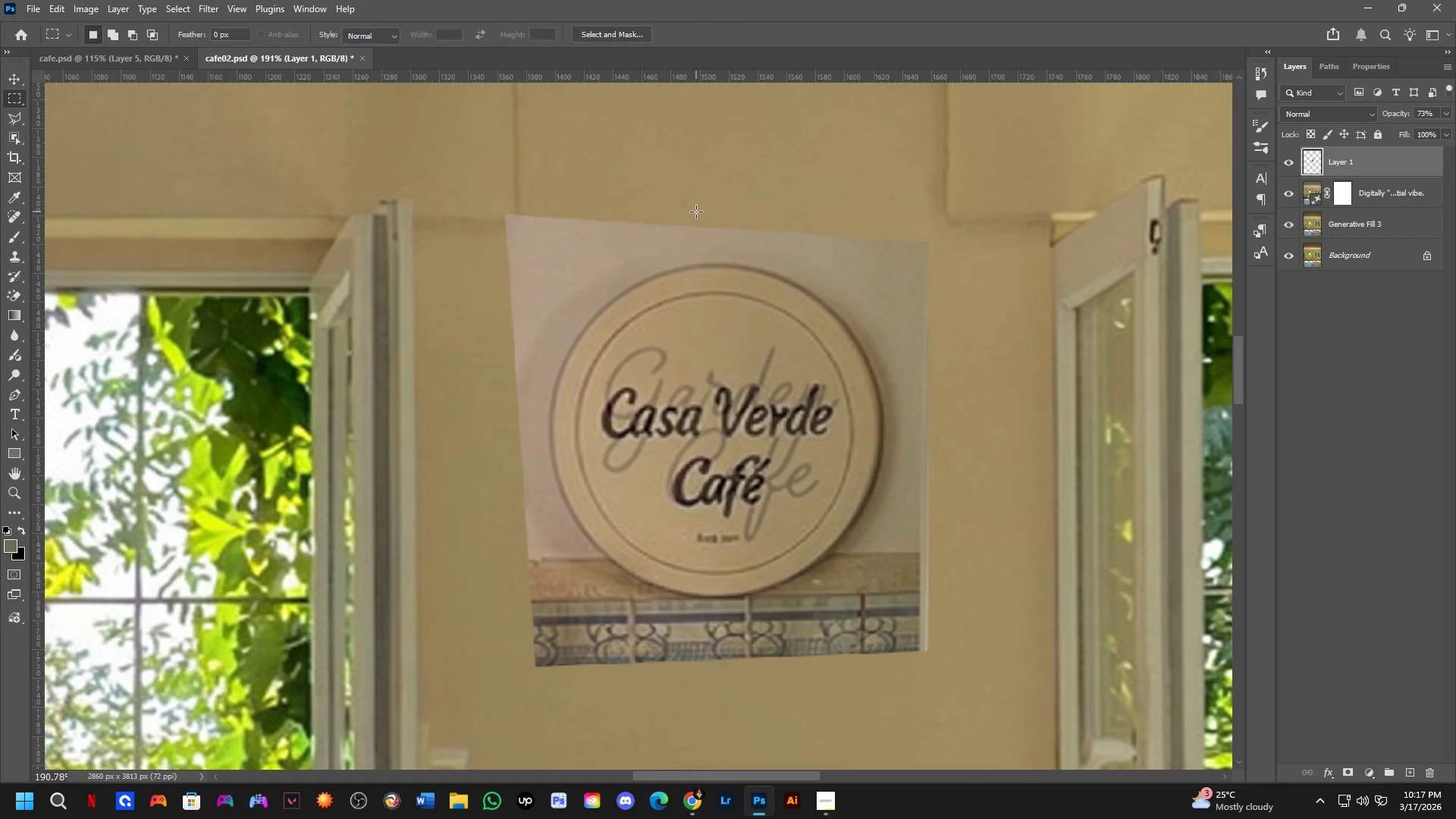 
hold_key(key=ShiftLeft, duration=1.49)
 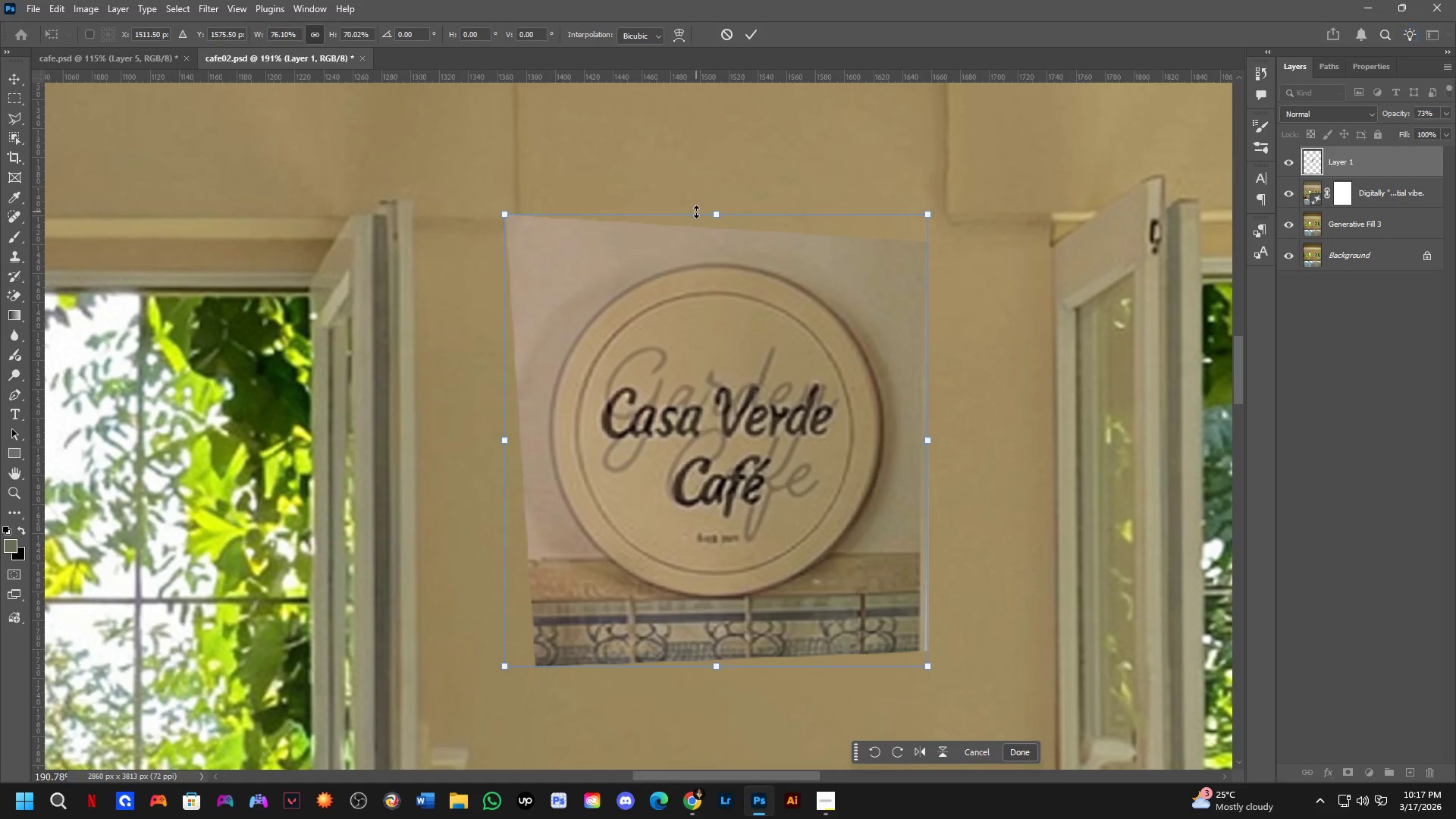 
key(NumpadEnter)
 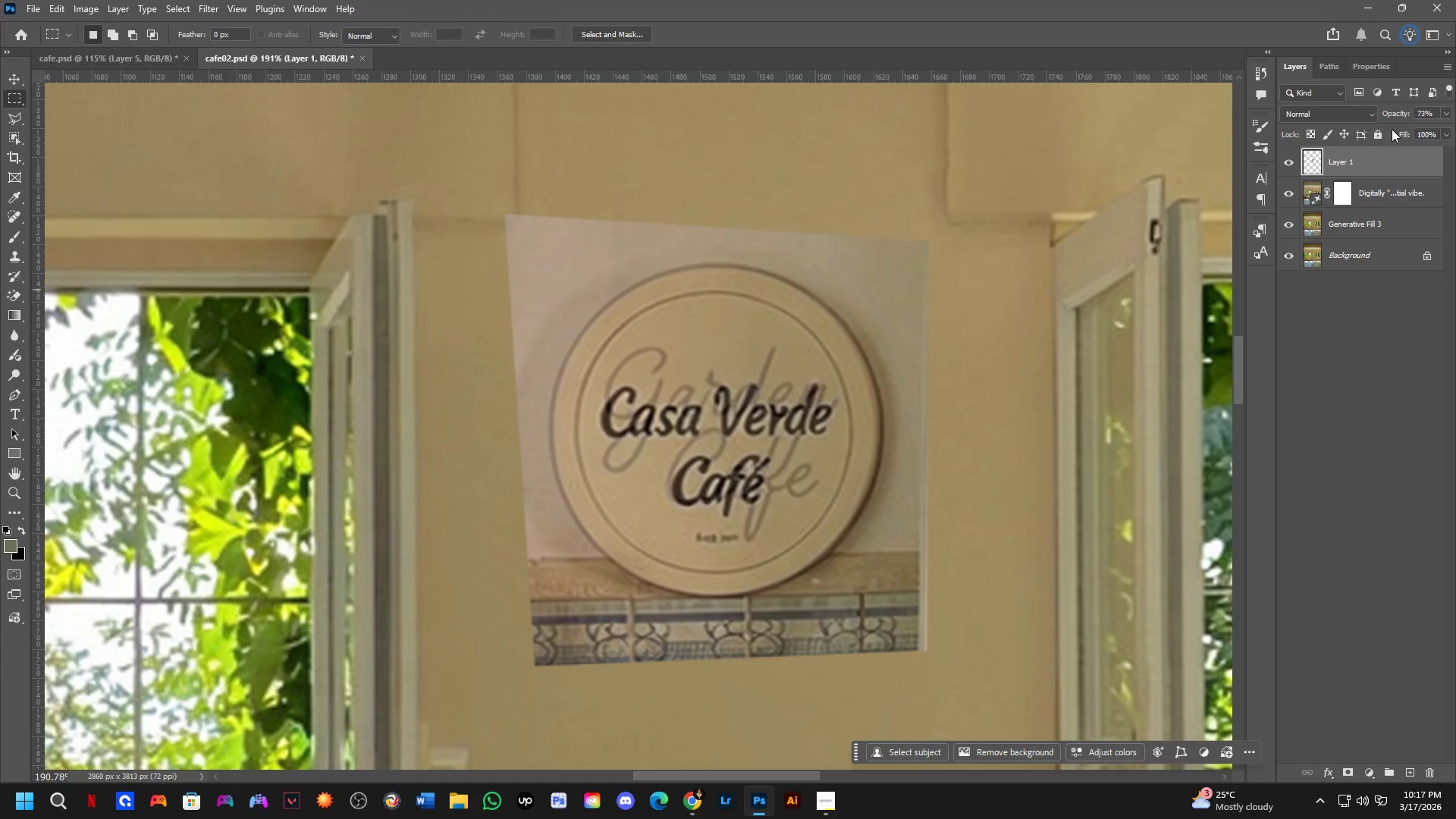 
left_click_drag(start_coordinate=[1395, 111], to_coordinate=[1455, 112])
 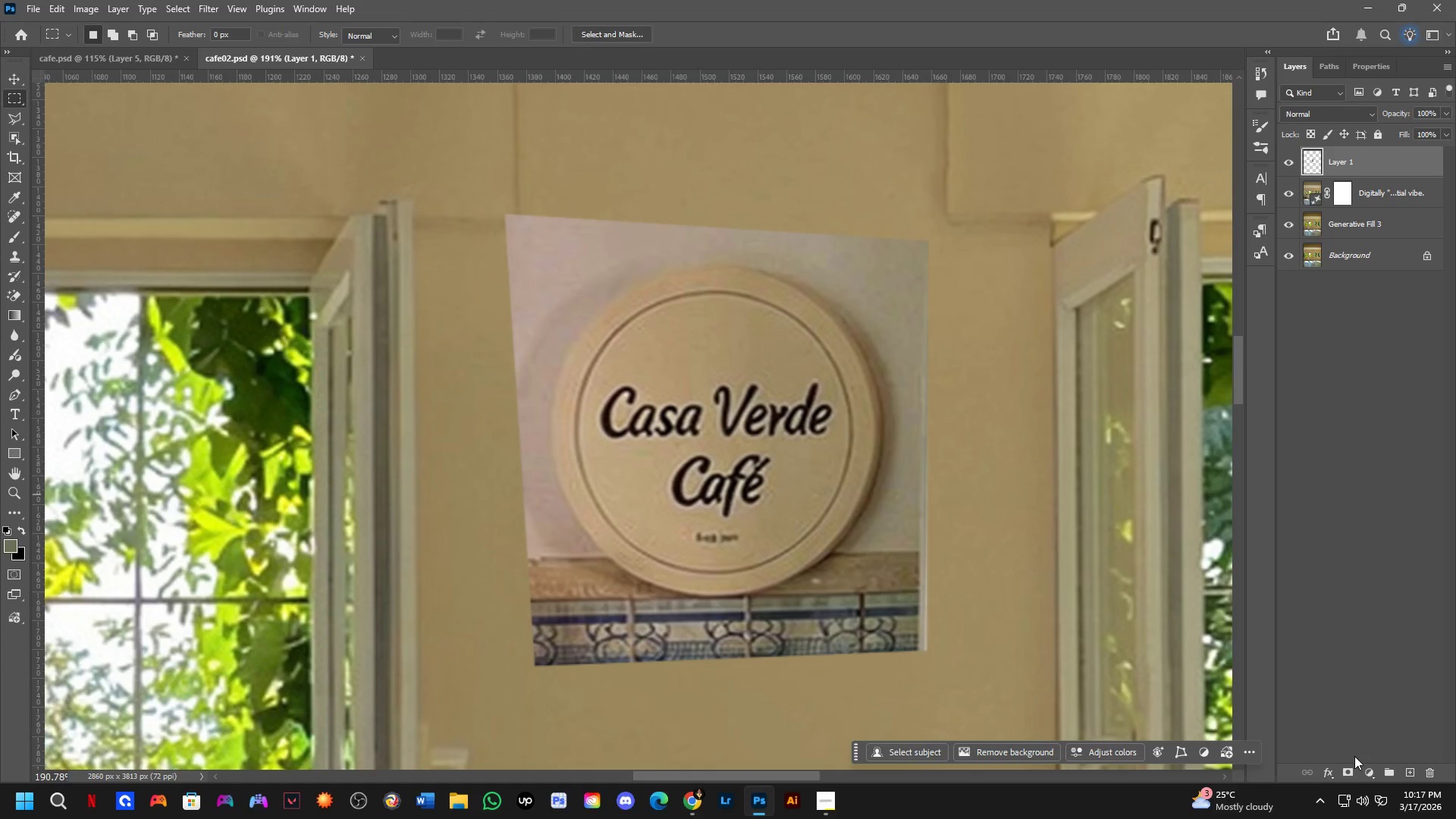 
left_click([1350, 774])
 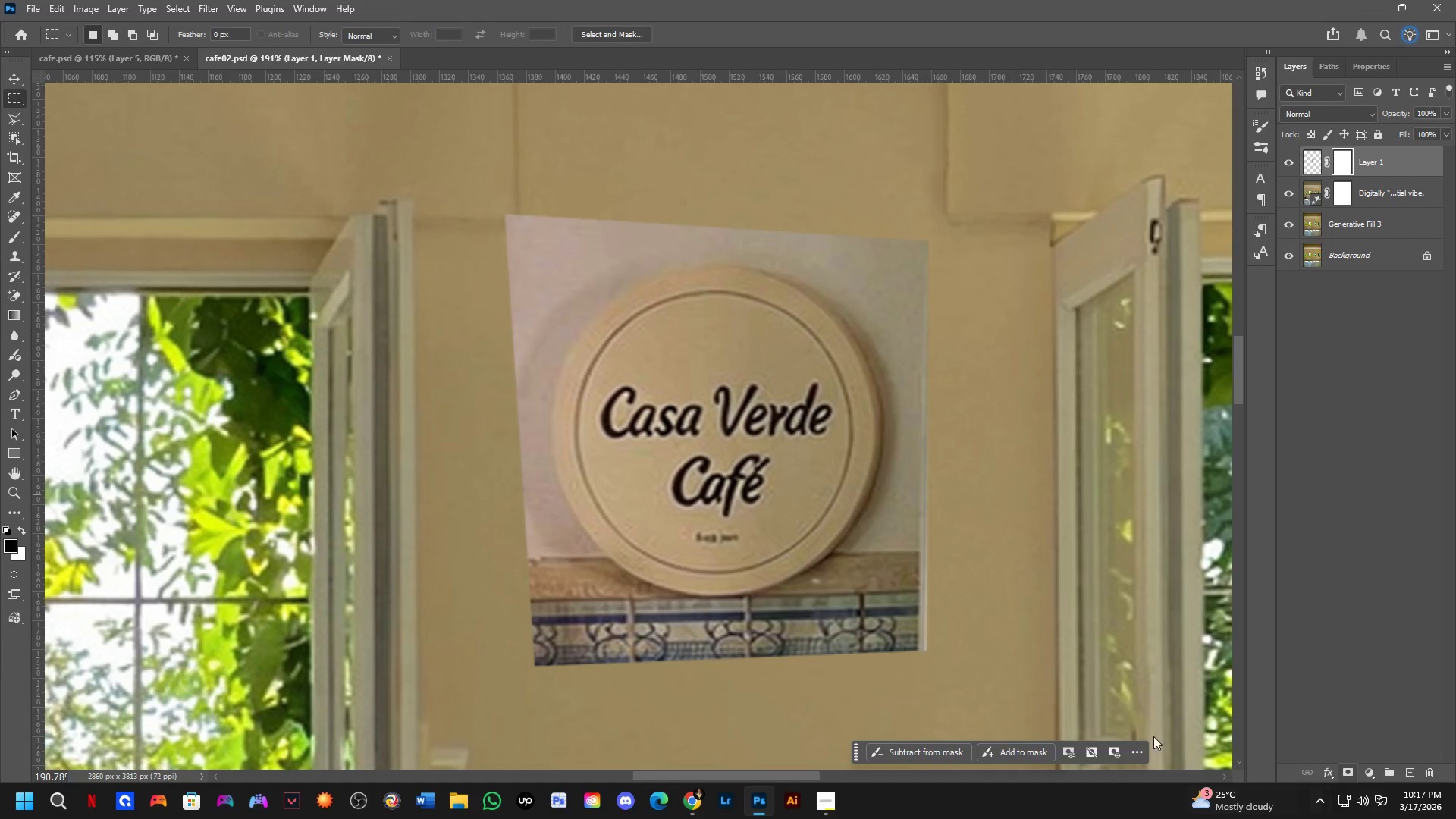 
key(B)
 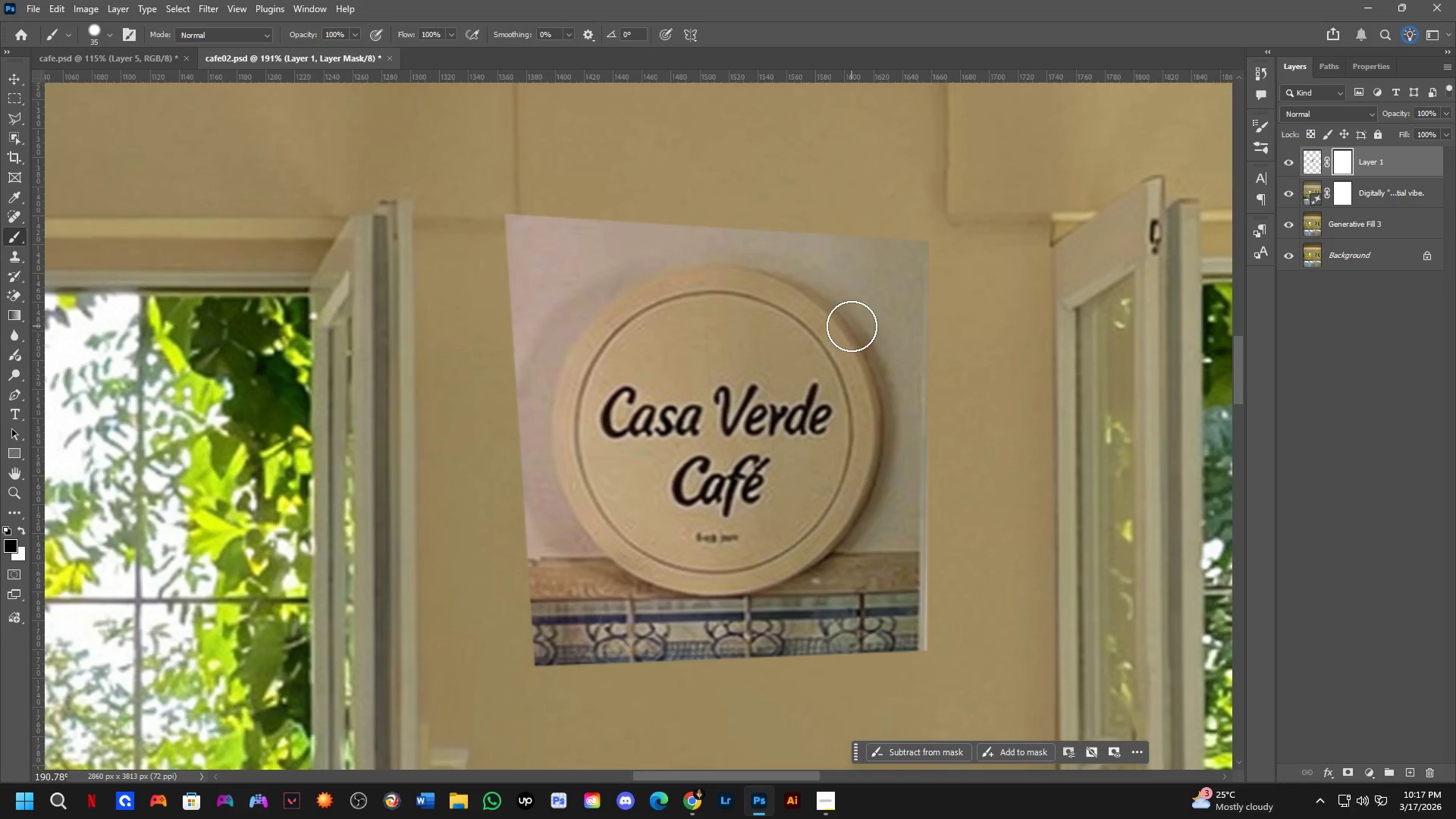 
left_click_drag(start_coordinate=[899, 218], to_coordinate=[956, 439])
 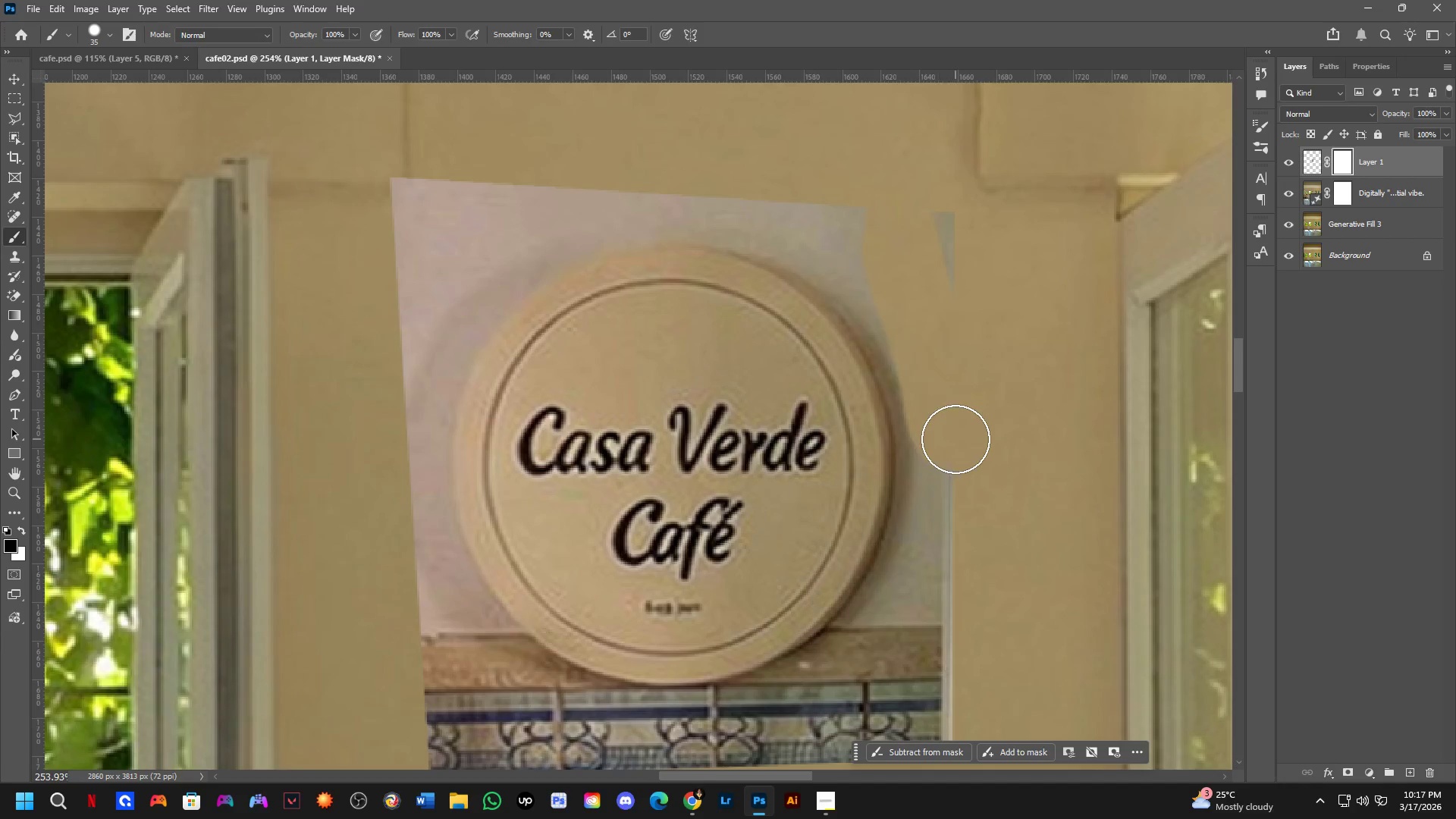 
scroll: coordinate [852, 326], scroll_direction: up, amount: 3.0
 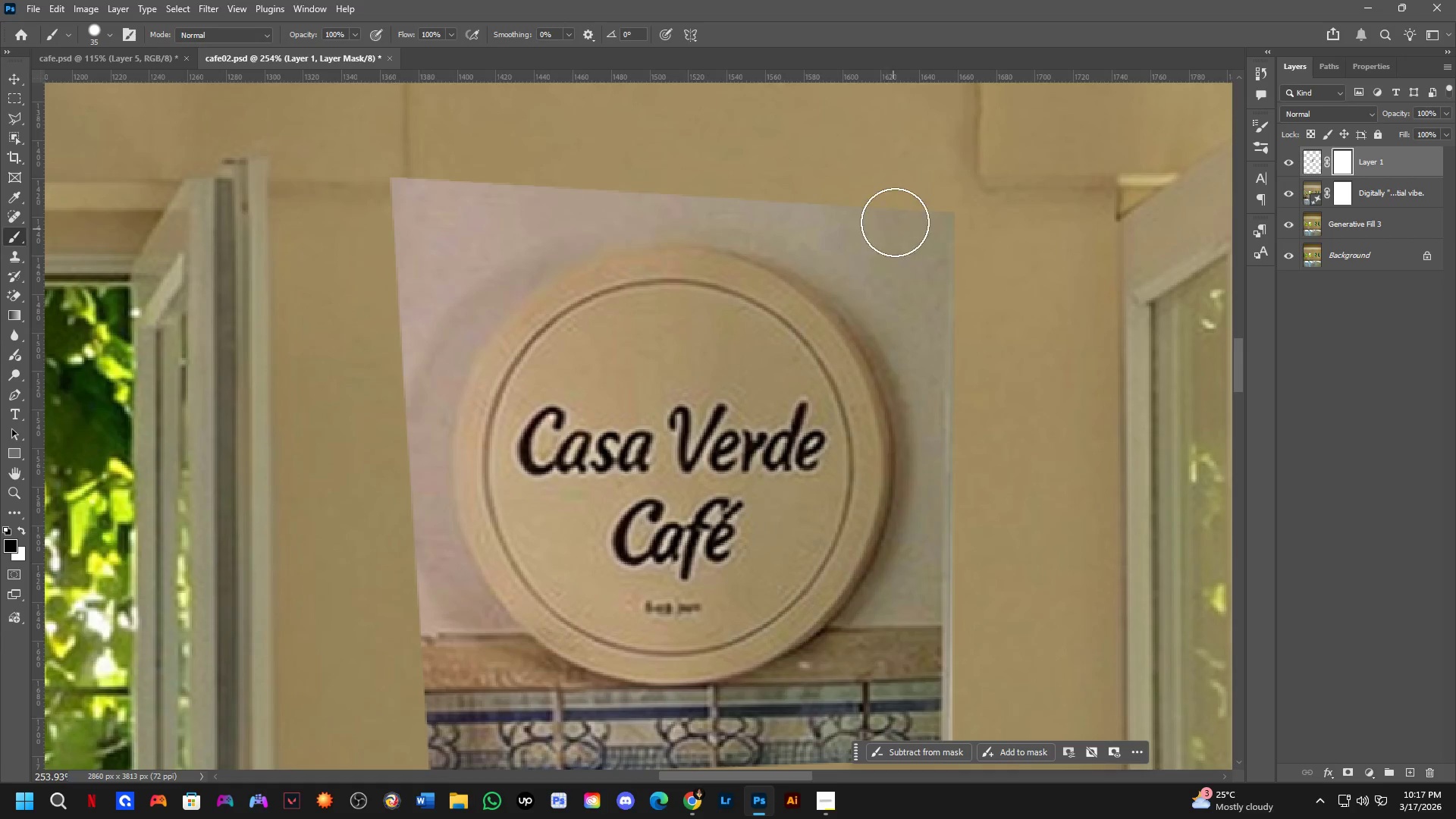 
key(Alt+AltLeft)
 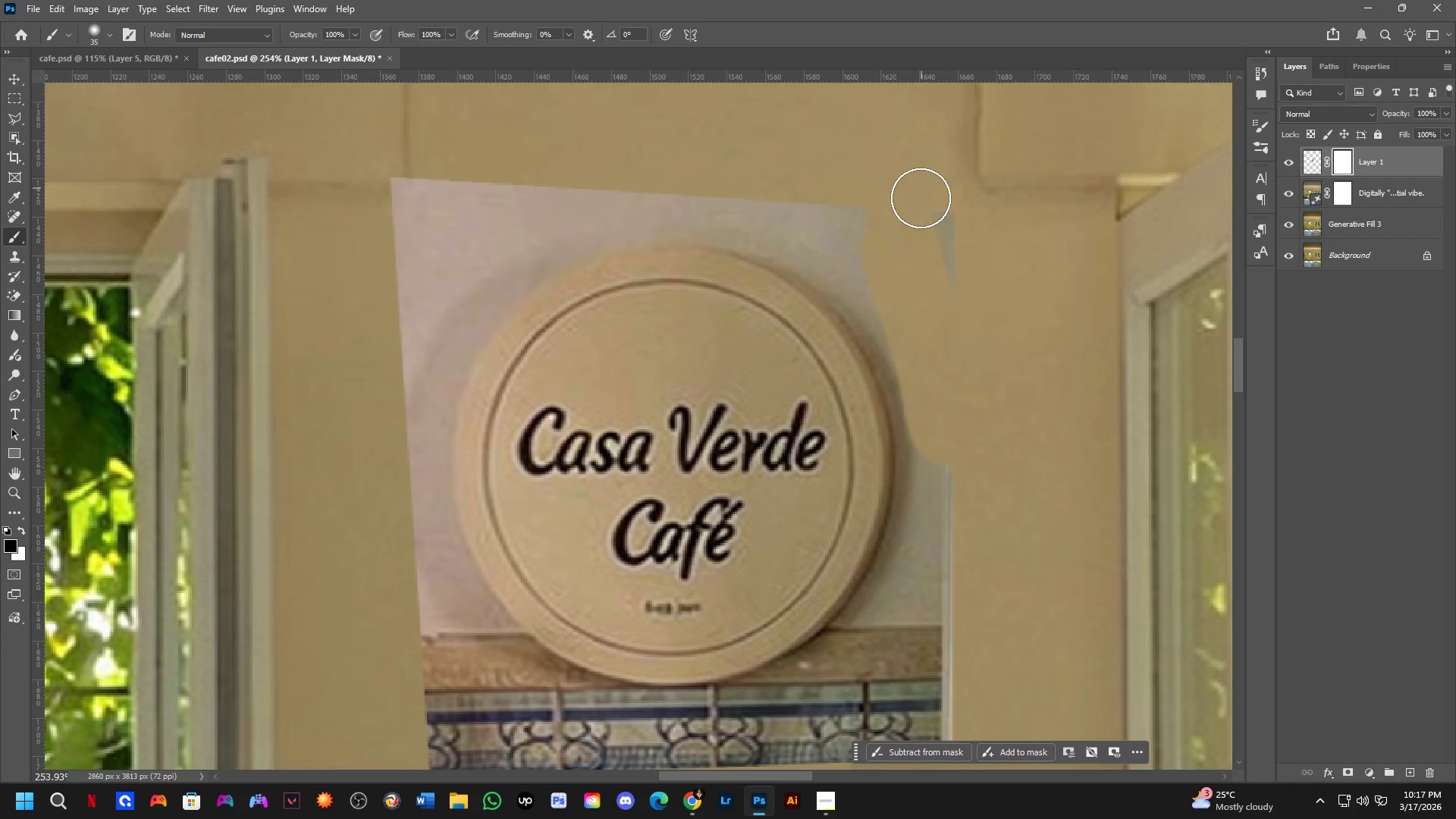 
hold_key(key=AltLeft, duration=0.33)
 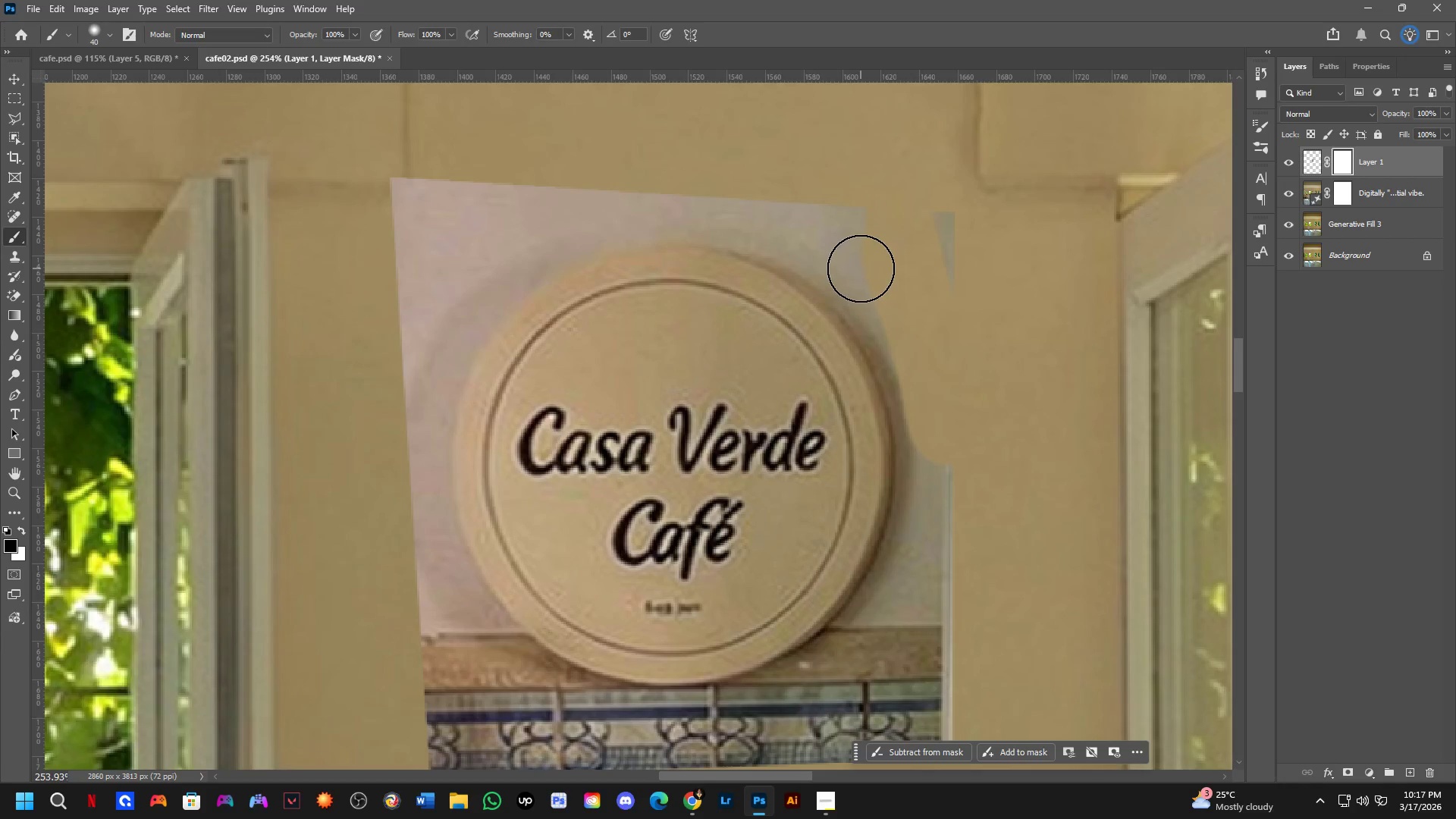 
left_click_drag(start_coordinate=[861, 268], to_coordinate=[348, 429])
 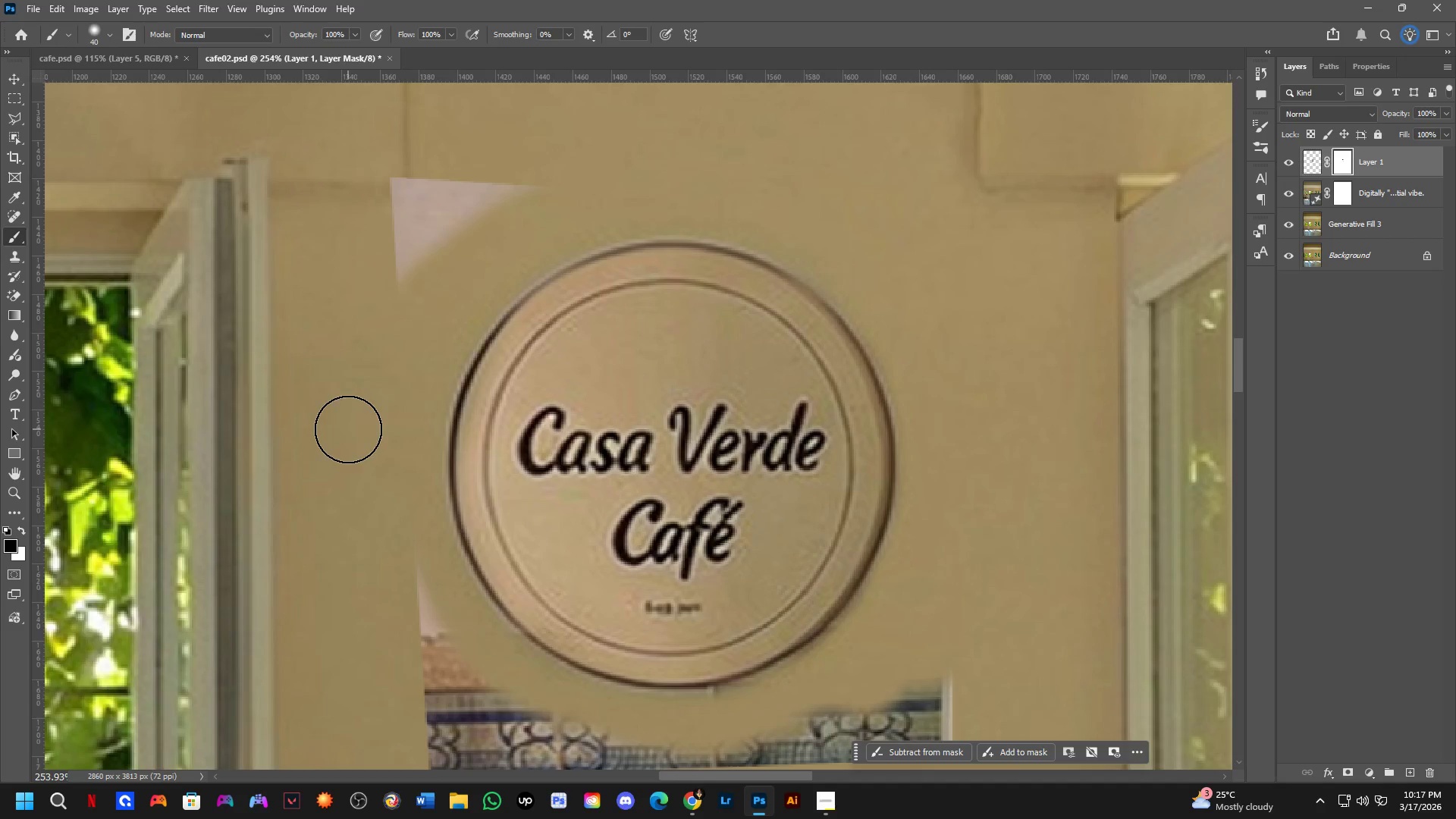 
hold_key(key=AltLeft, duration=0.31)
 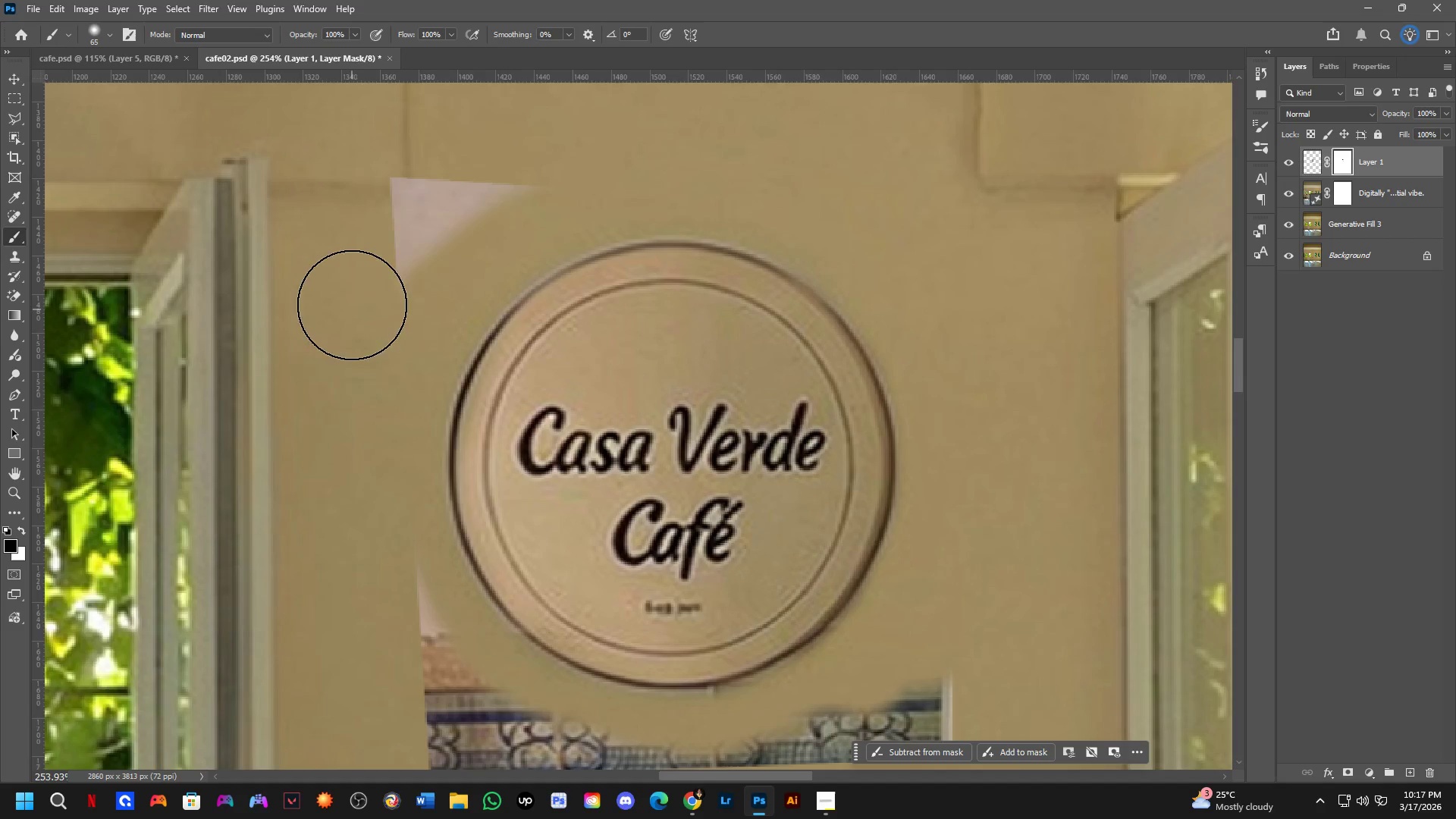 
left_click_drag(start_coordinate=[356, 287], to_coordinate=[404, 690])
 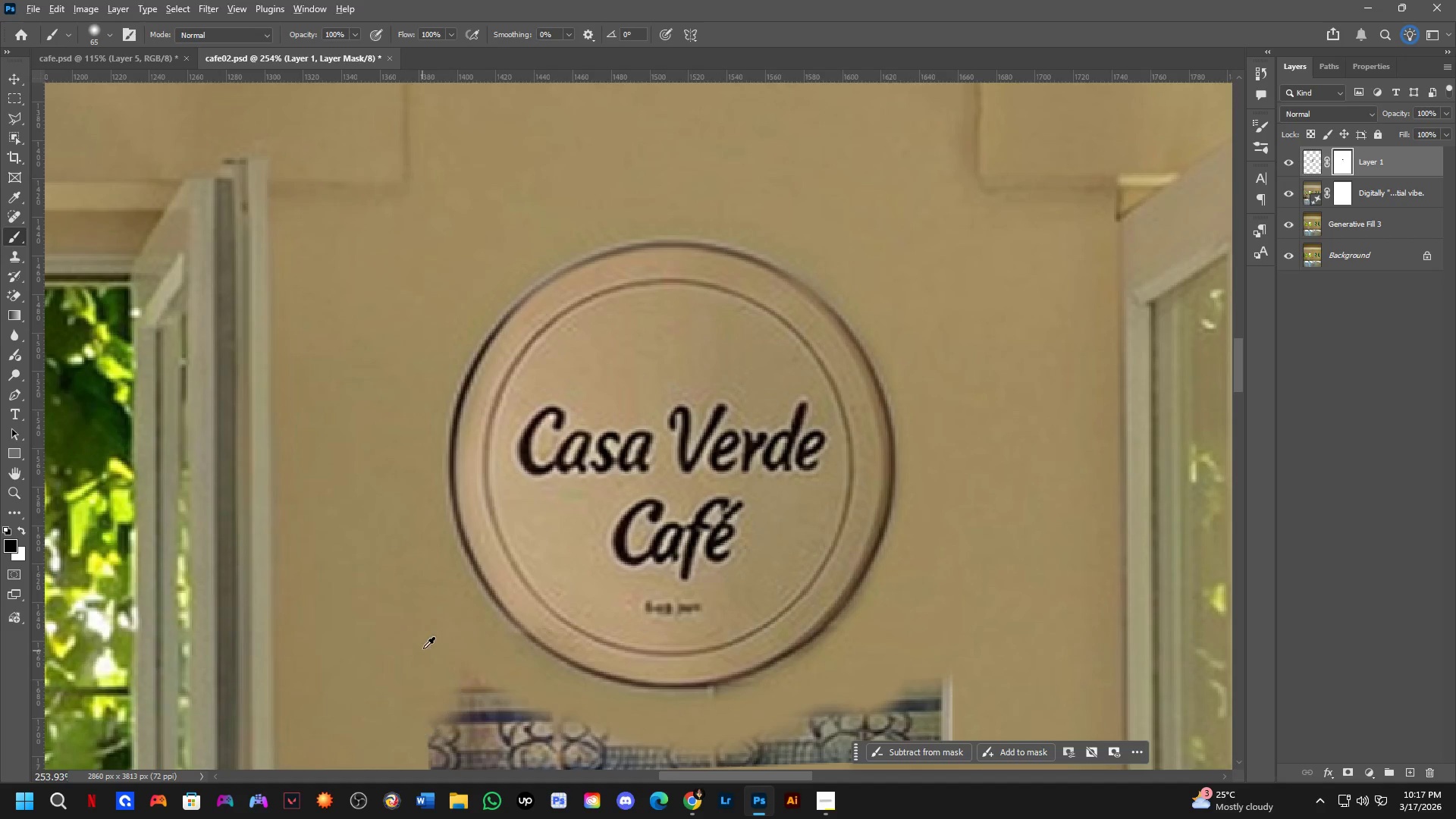 
hold_key(key=AltLeft, duration=0.44)
 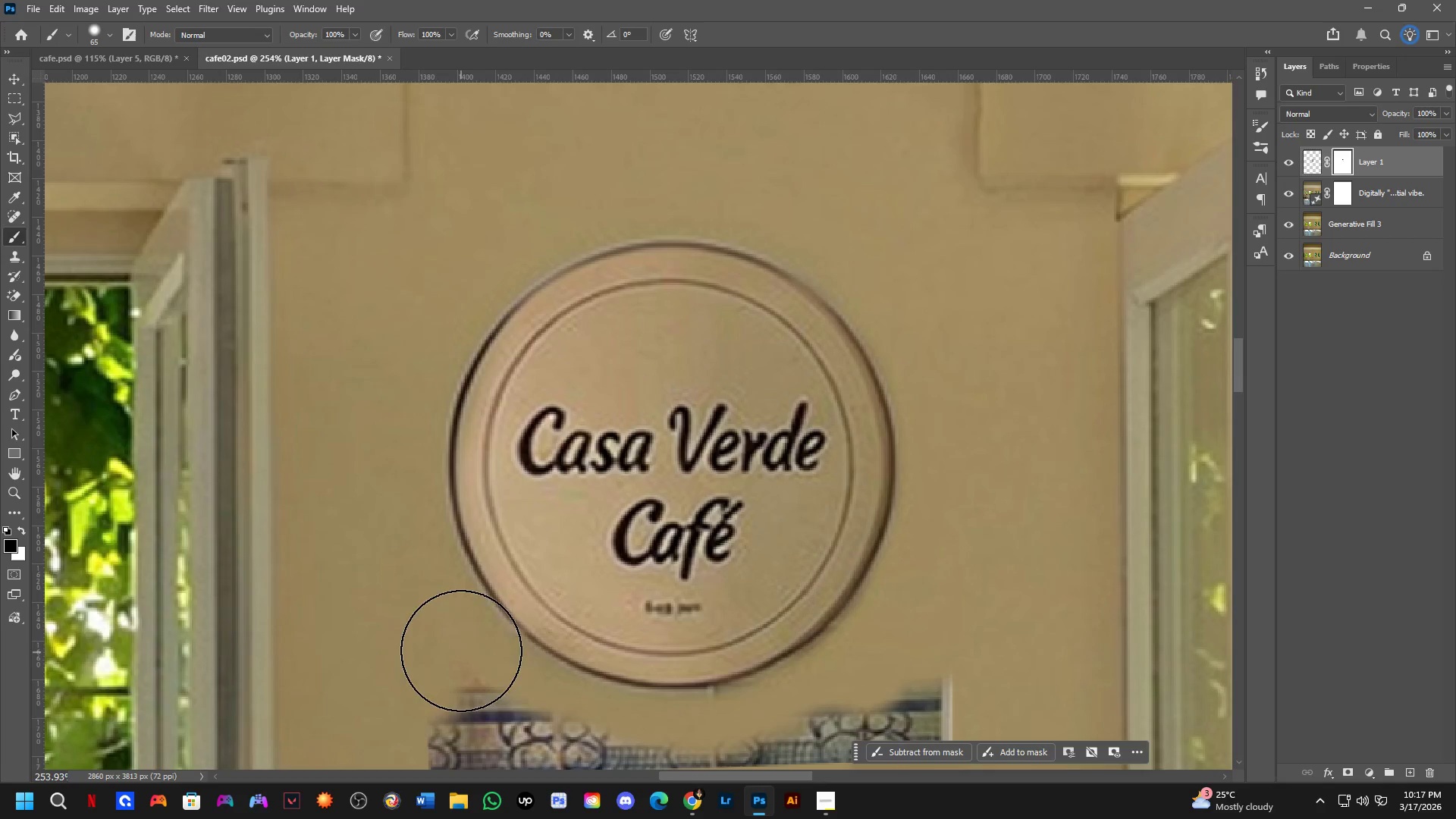 
key(Alt+AltLeft)
 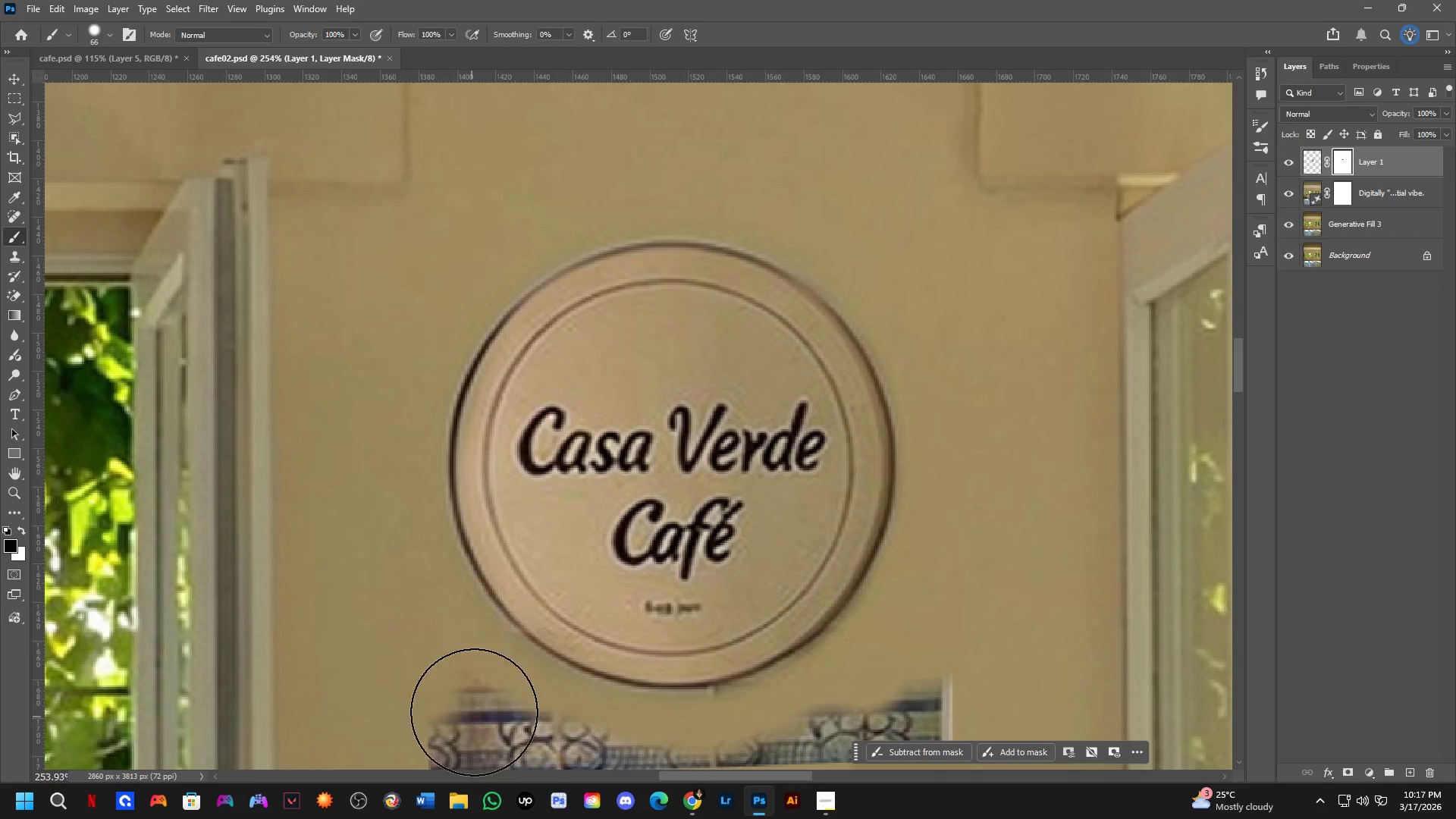 
key(Alt+AltLeft)
 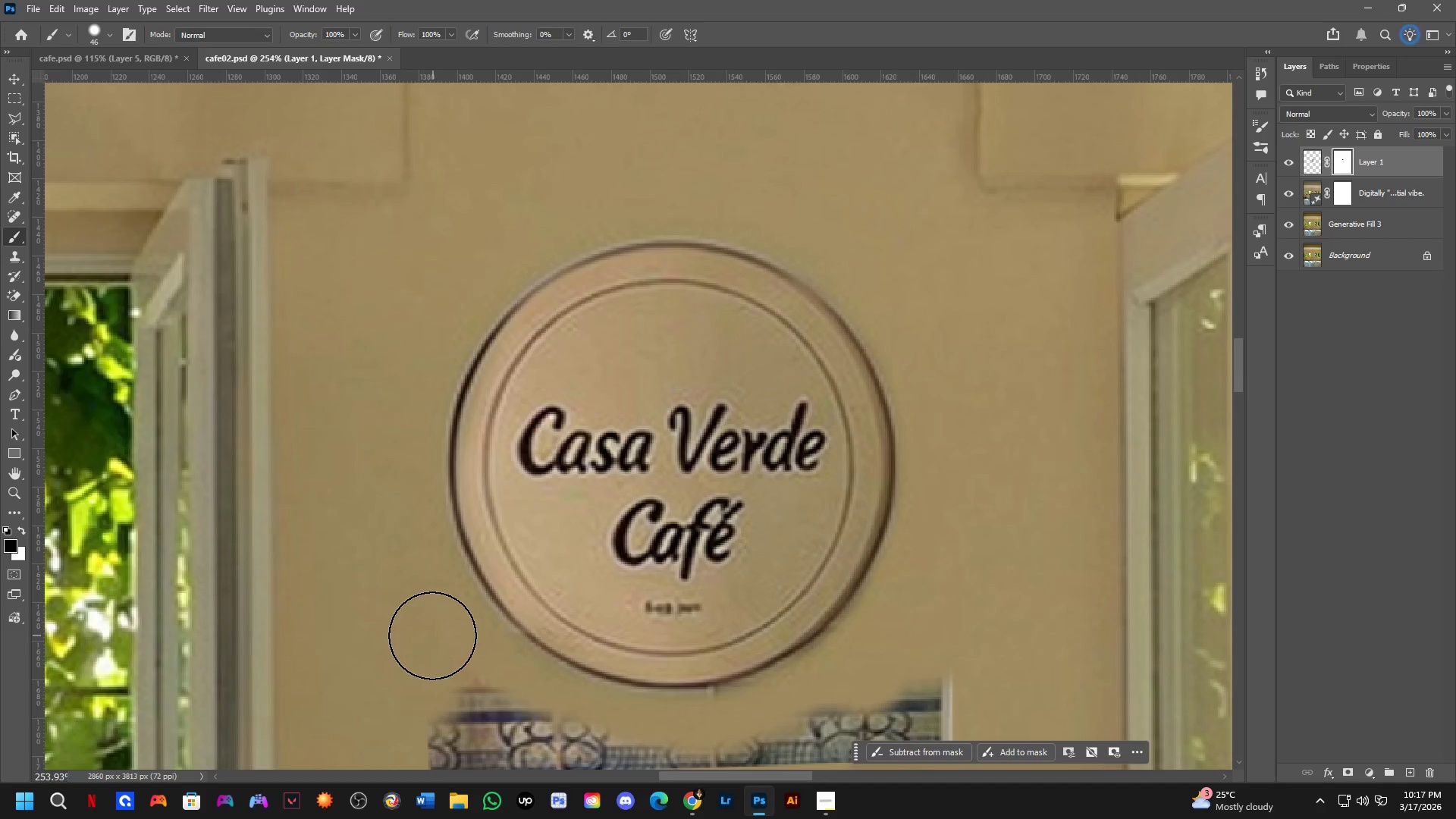 
left_click_drag(start_coordinate=[430, 635], to_coordinate=[968, 686])
 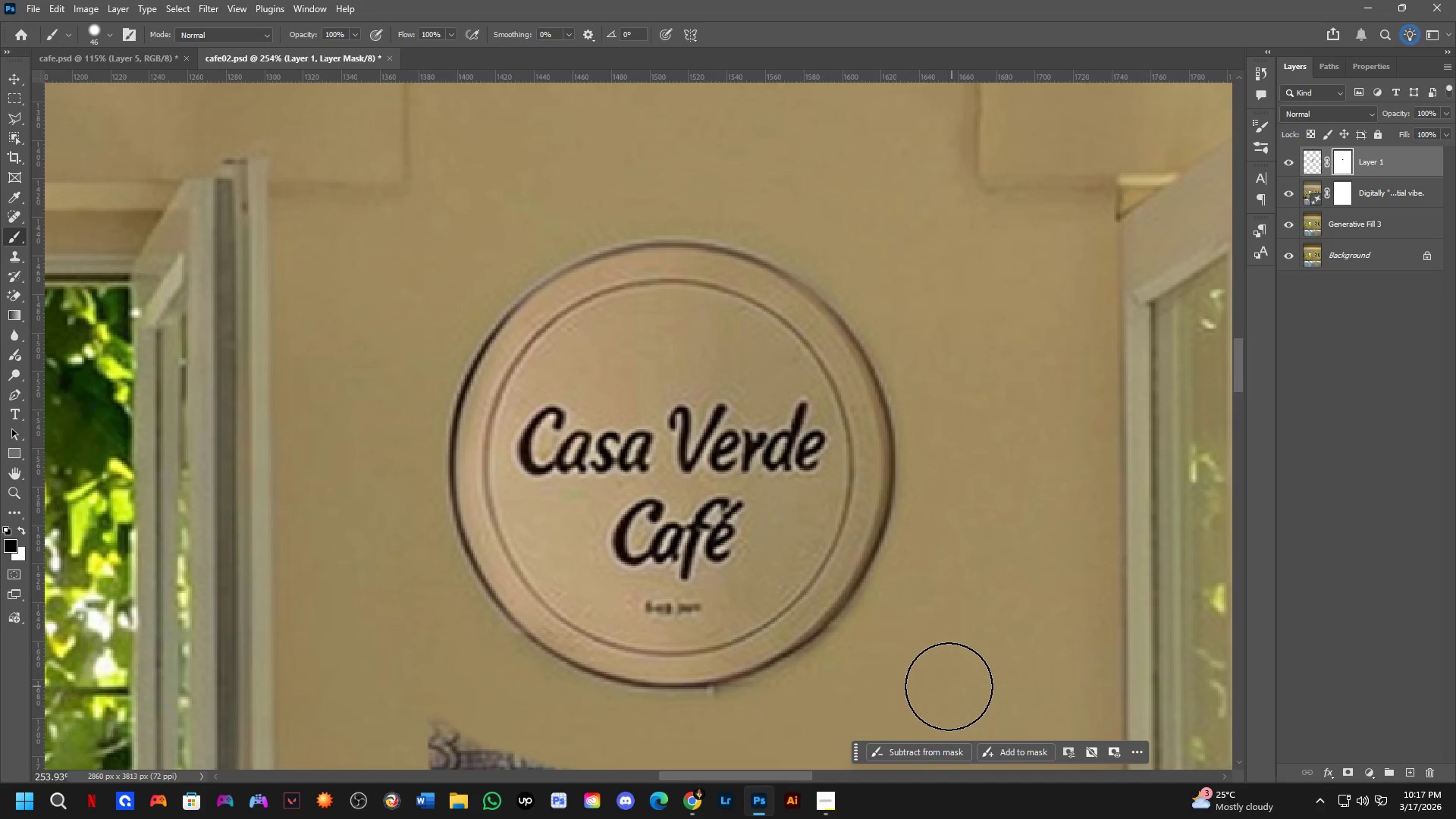 
hold_key(key=Space, duration=0.5)
 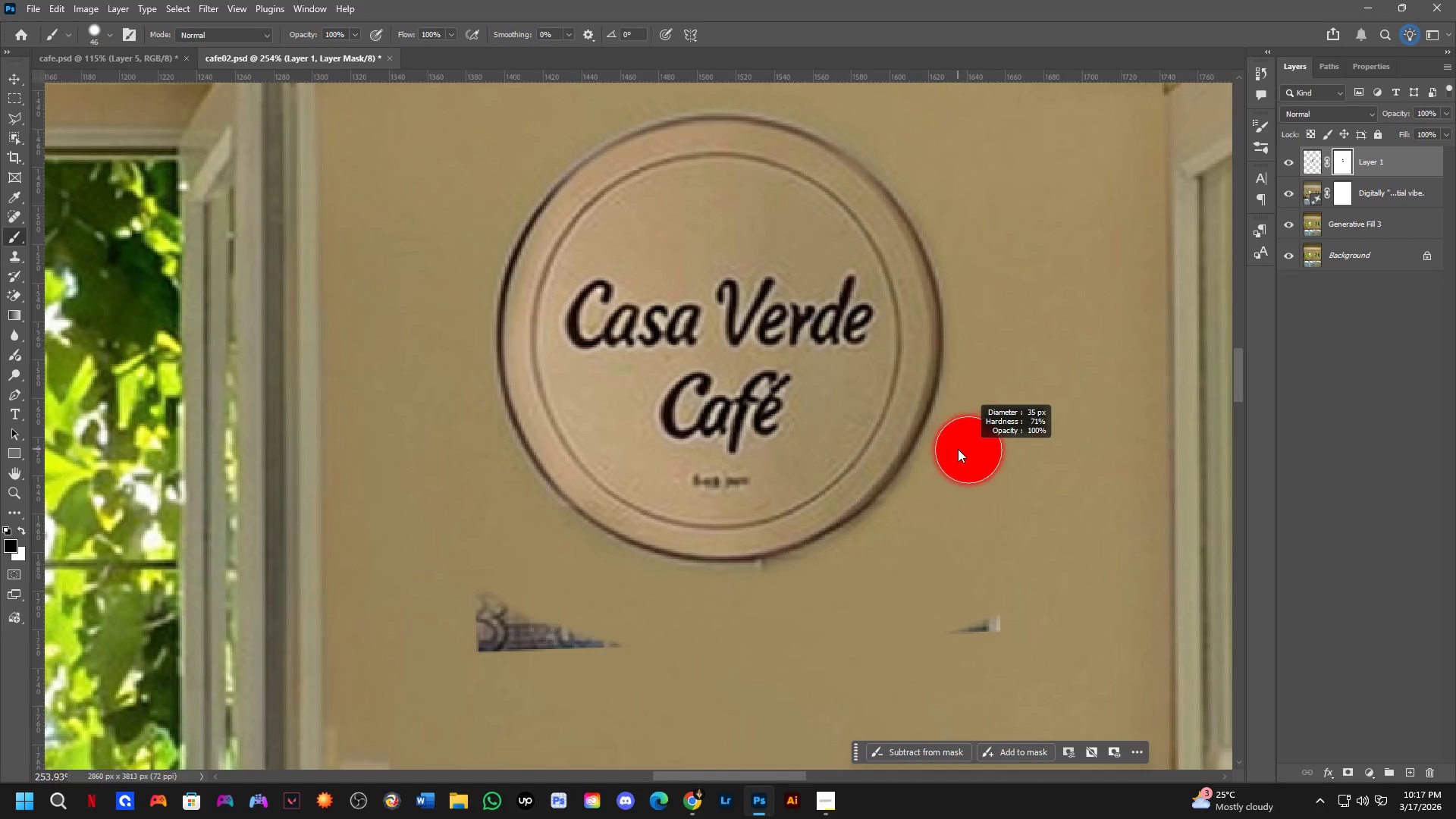 
left_click_drag(start_coordinate=[875, 648], to_coordinate=[921, 526])
 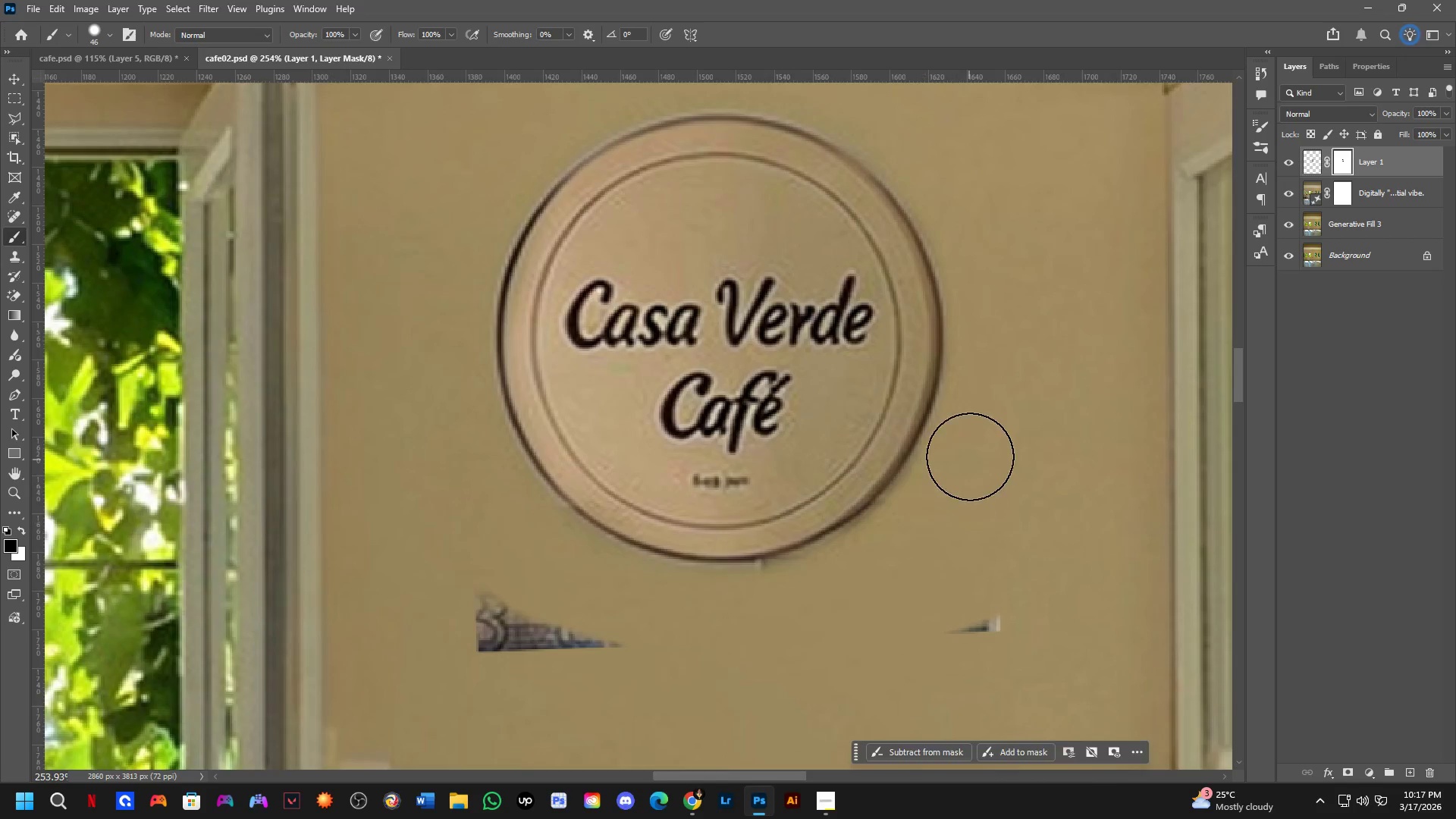 
key(Alt+AltLeft)
 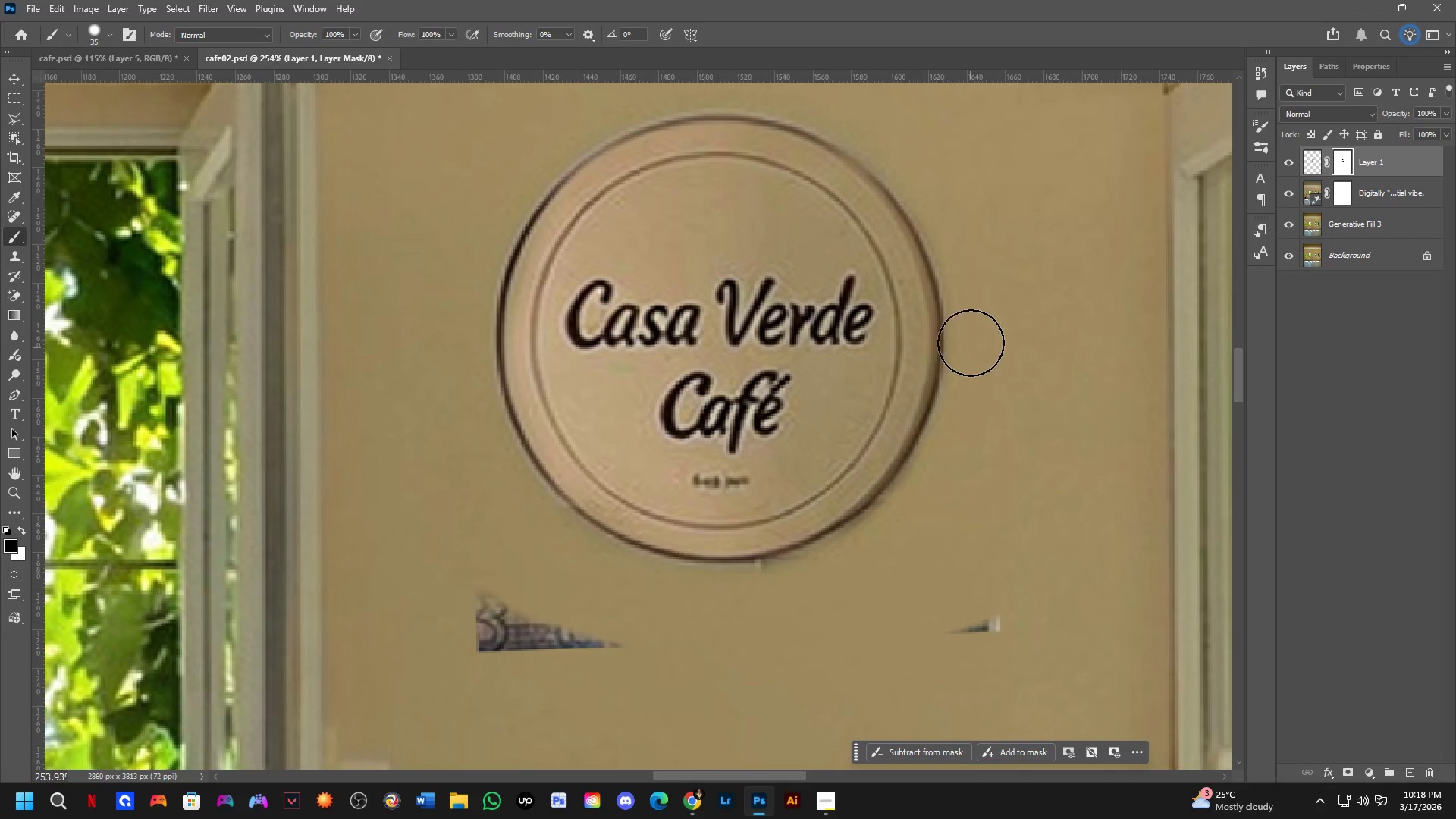 
left_click_drag(start_coordinate=[971, 344], to_coordinate=[491, 452])
 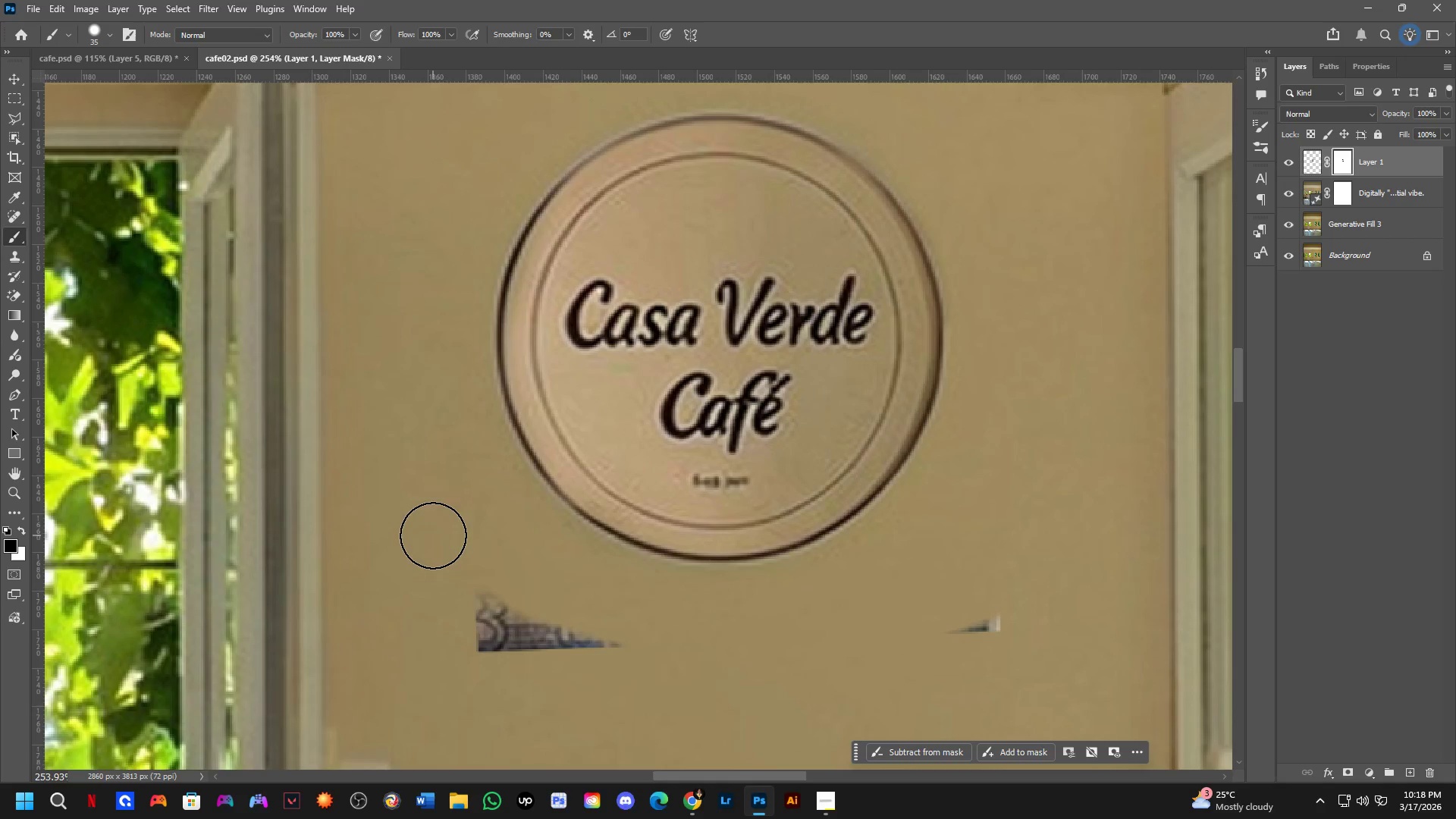 
key(Alt+AltLeft)
 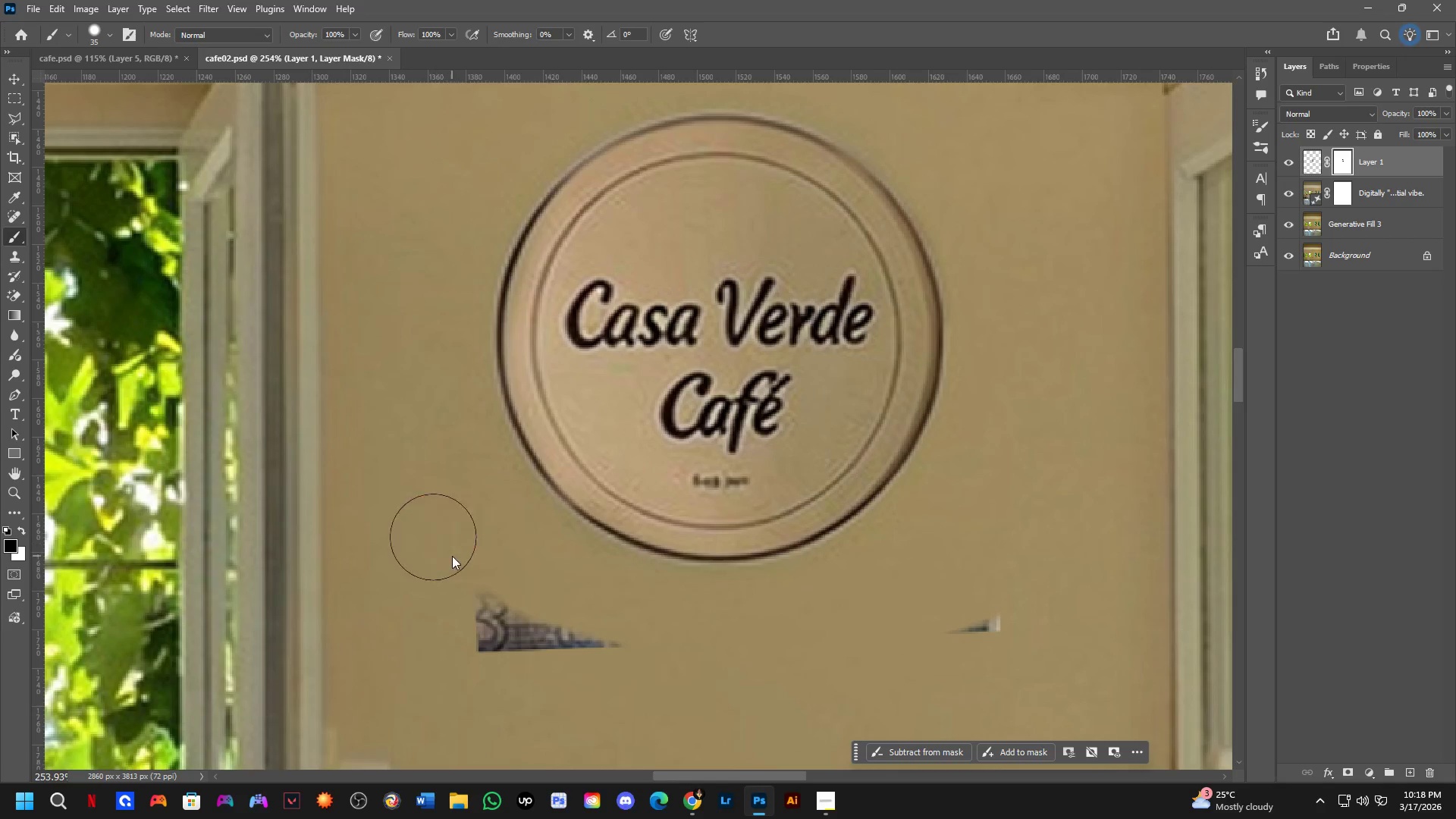 
left_click_drag(start_coordinate=[469, 605], to_coordinate=[894, 629])
 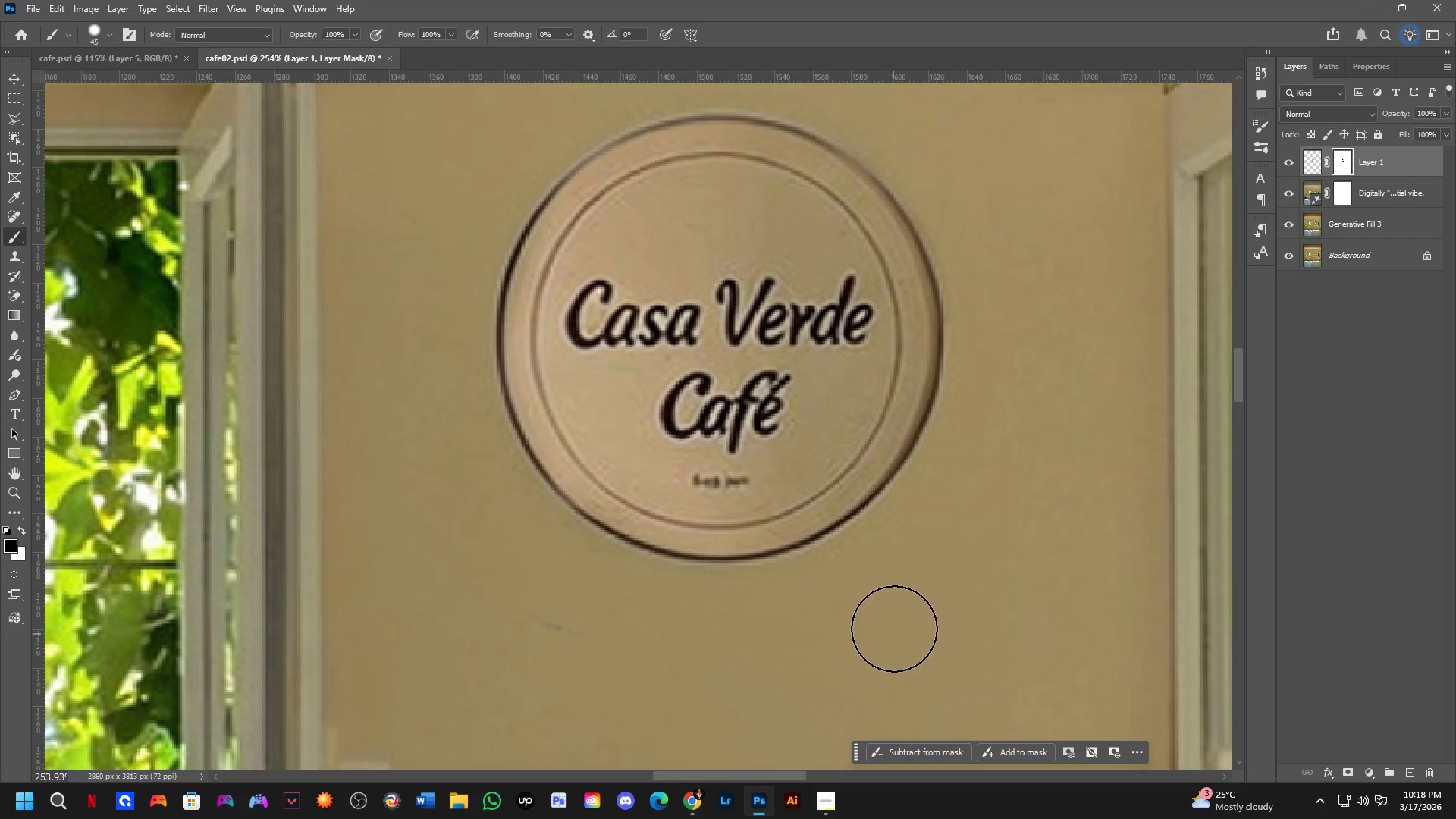 
key(Shift+ShiftLeft)
 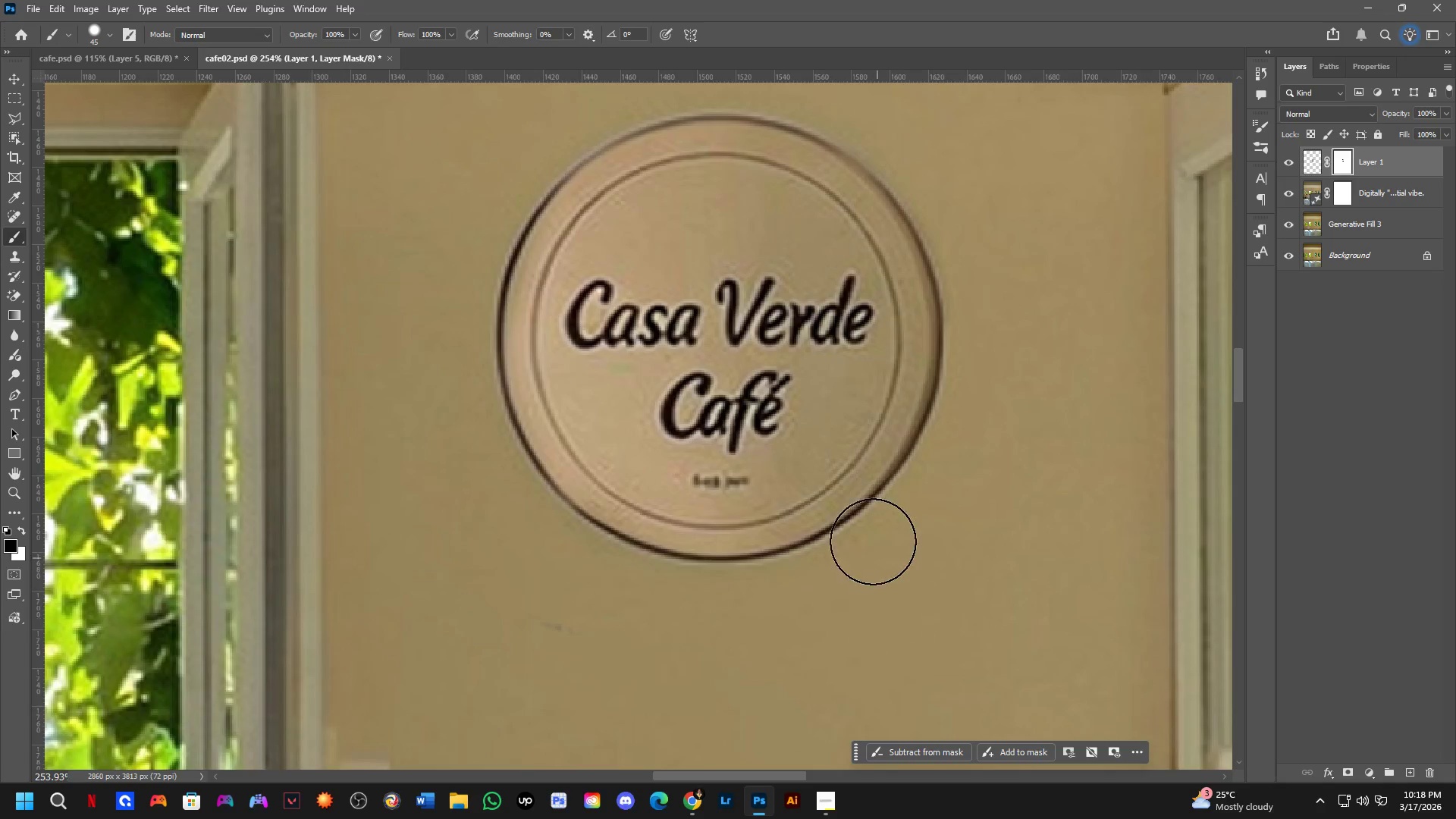 
hold_key(key=Space, duration=0.48)
 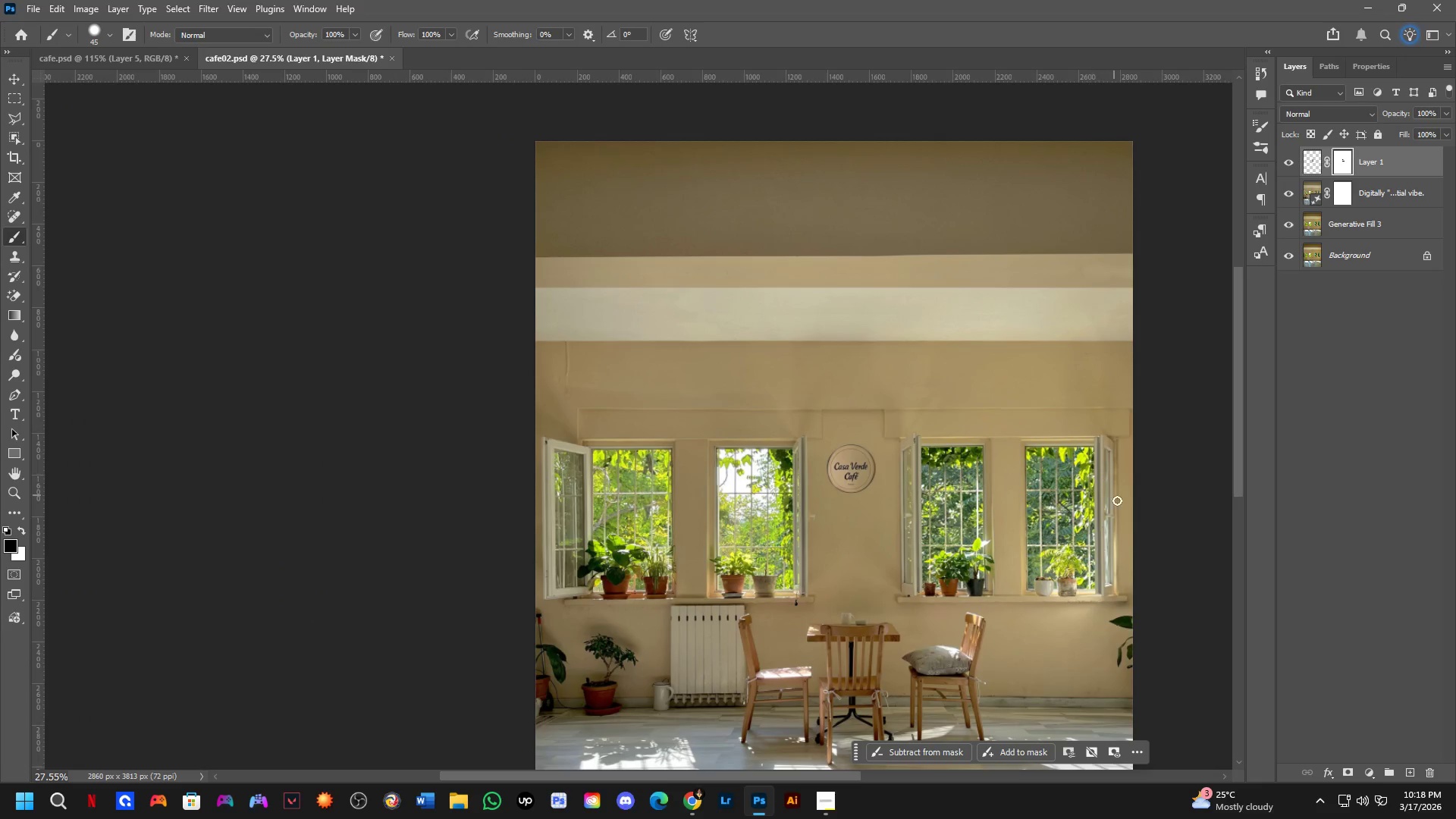 
left_click_drag(start_coordinate=[866, 604], to_coordinate=[865, 569])
 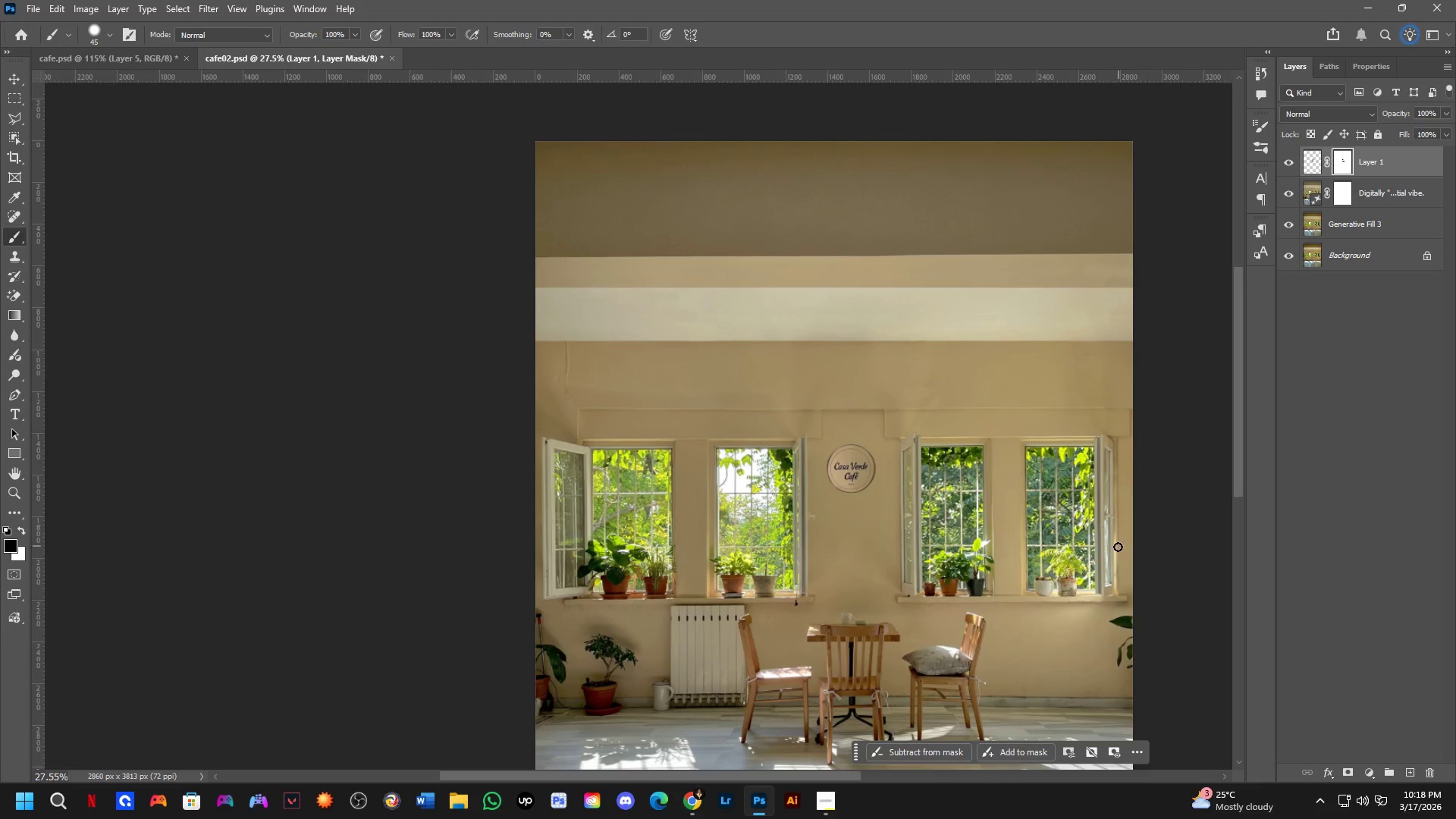 
scroll: coordinate [867, 522], scroll_direction: down, amount: 7.0
 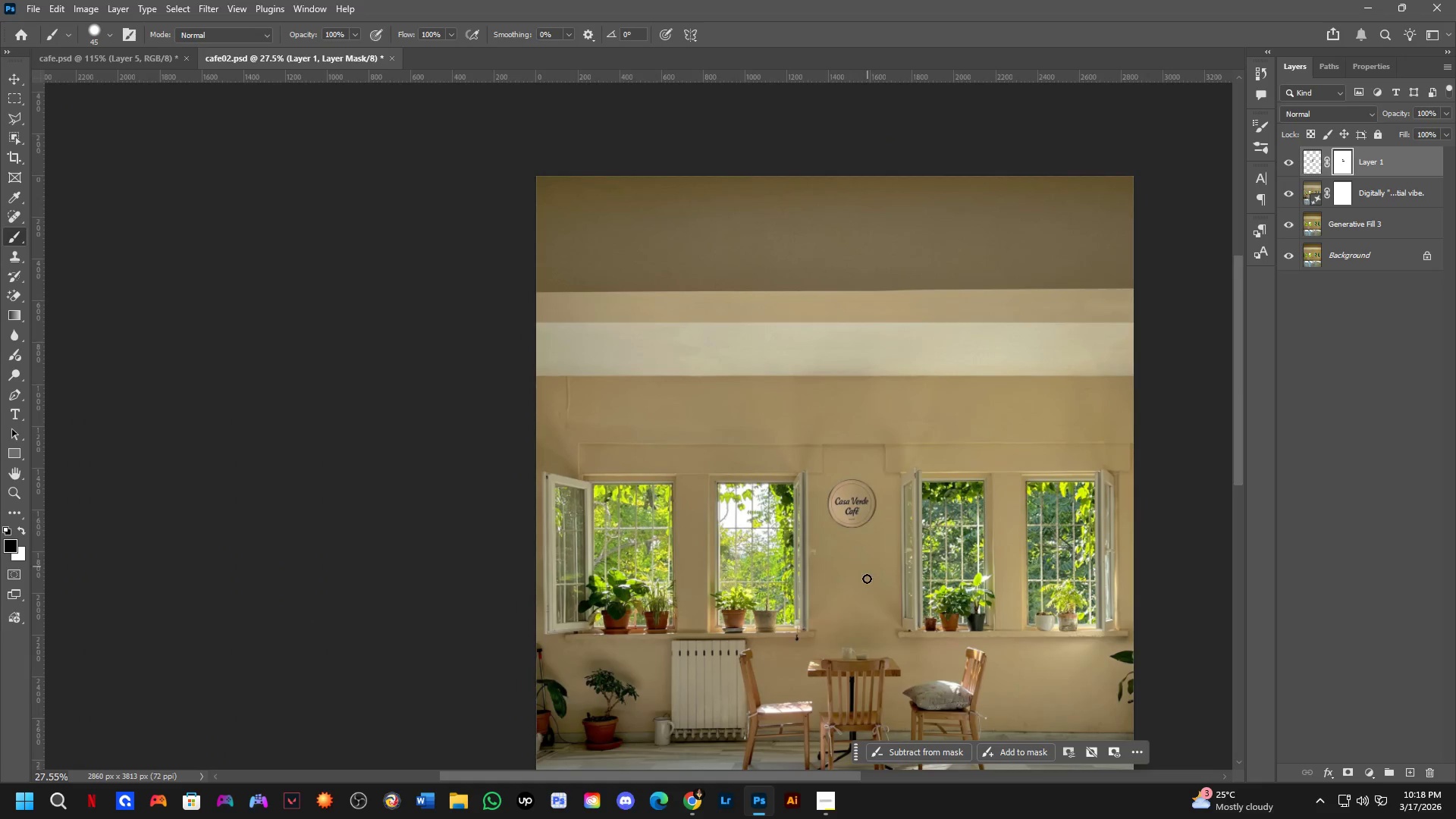 
key(Backspace)
 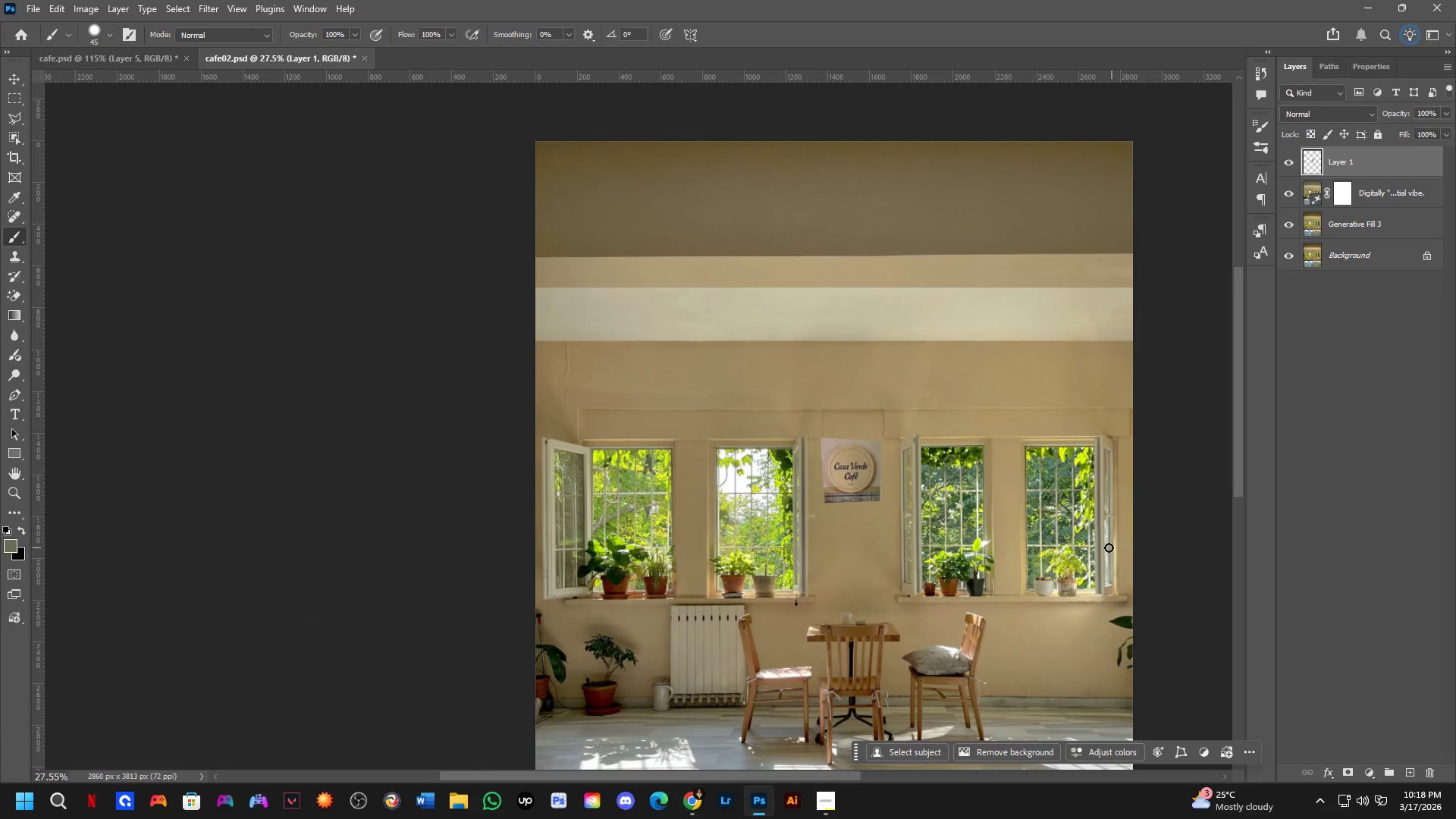 
key(Backspace)
 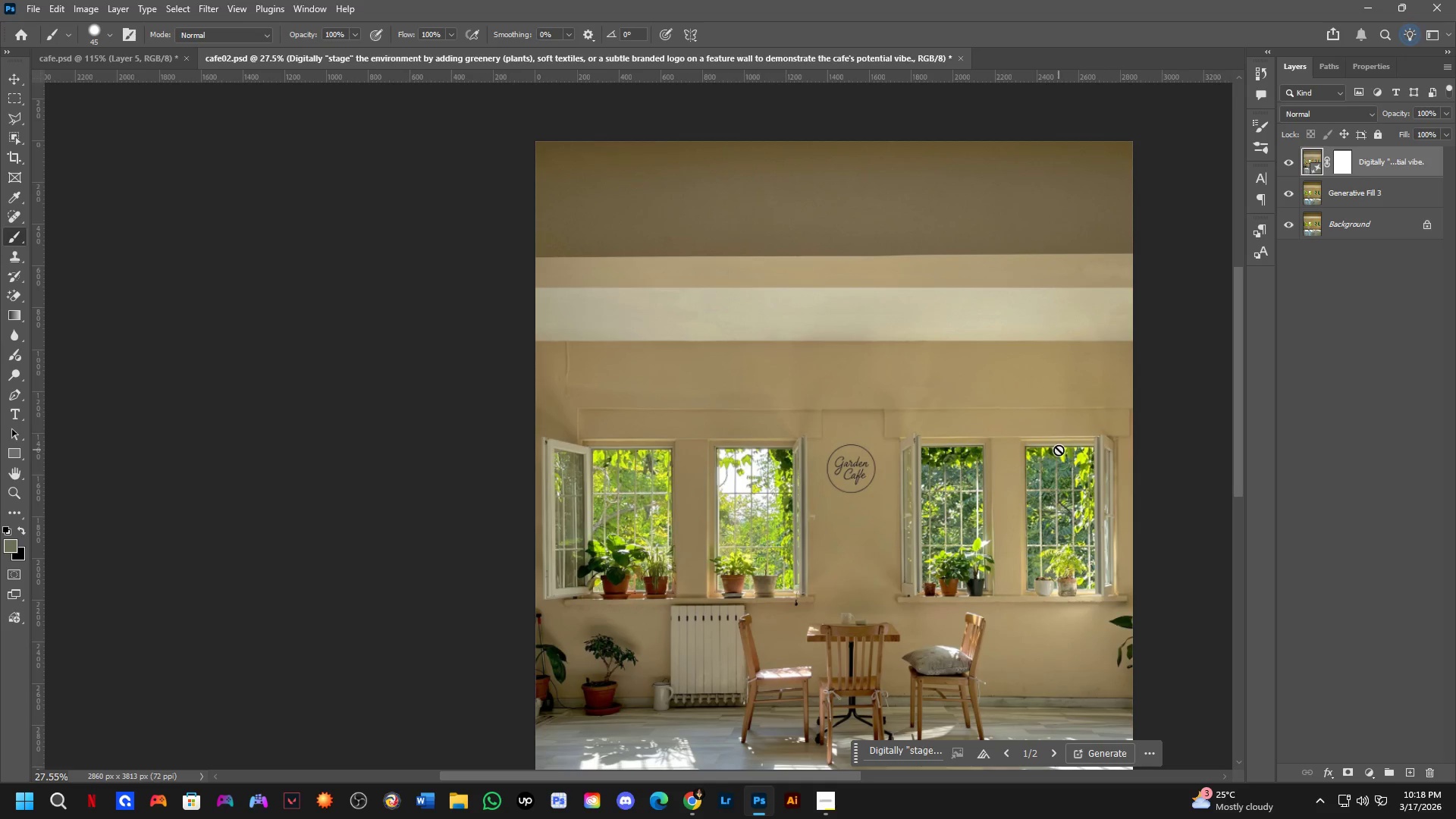 
key(Shift+ShiftLeft)
 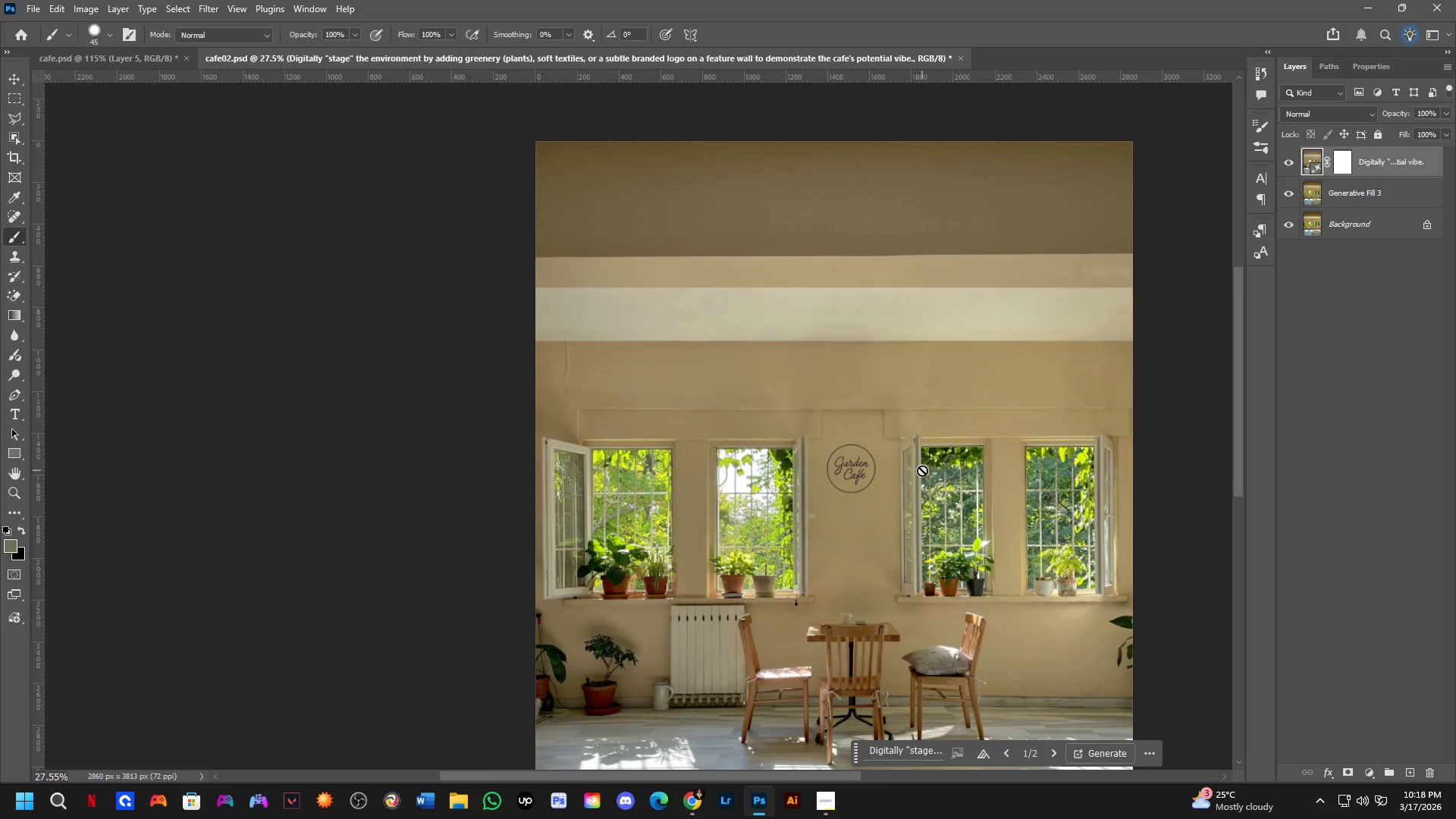 
key(Control+ControlLeft)
 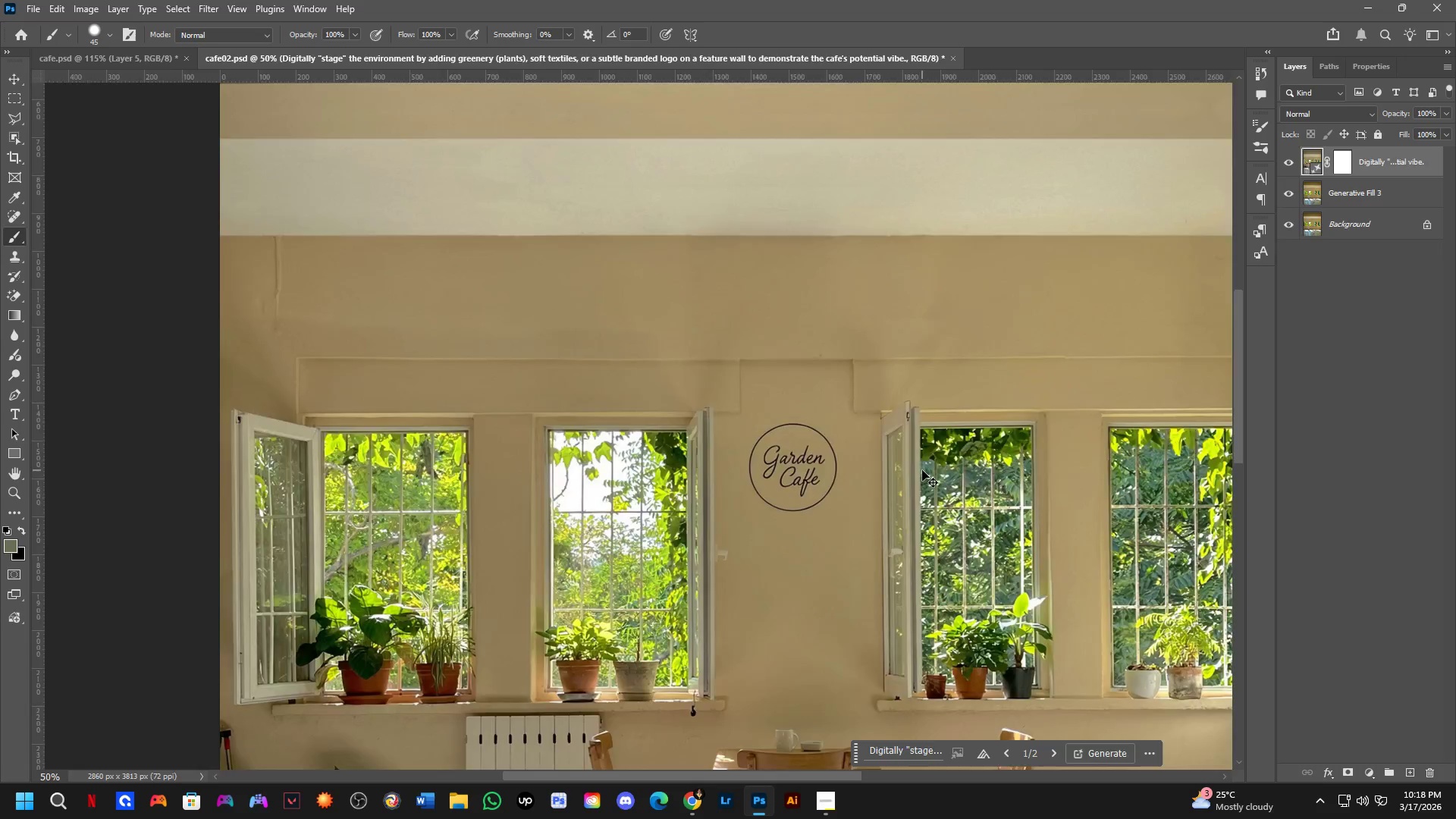 
key(Control+Tab)
 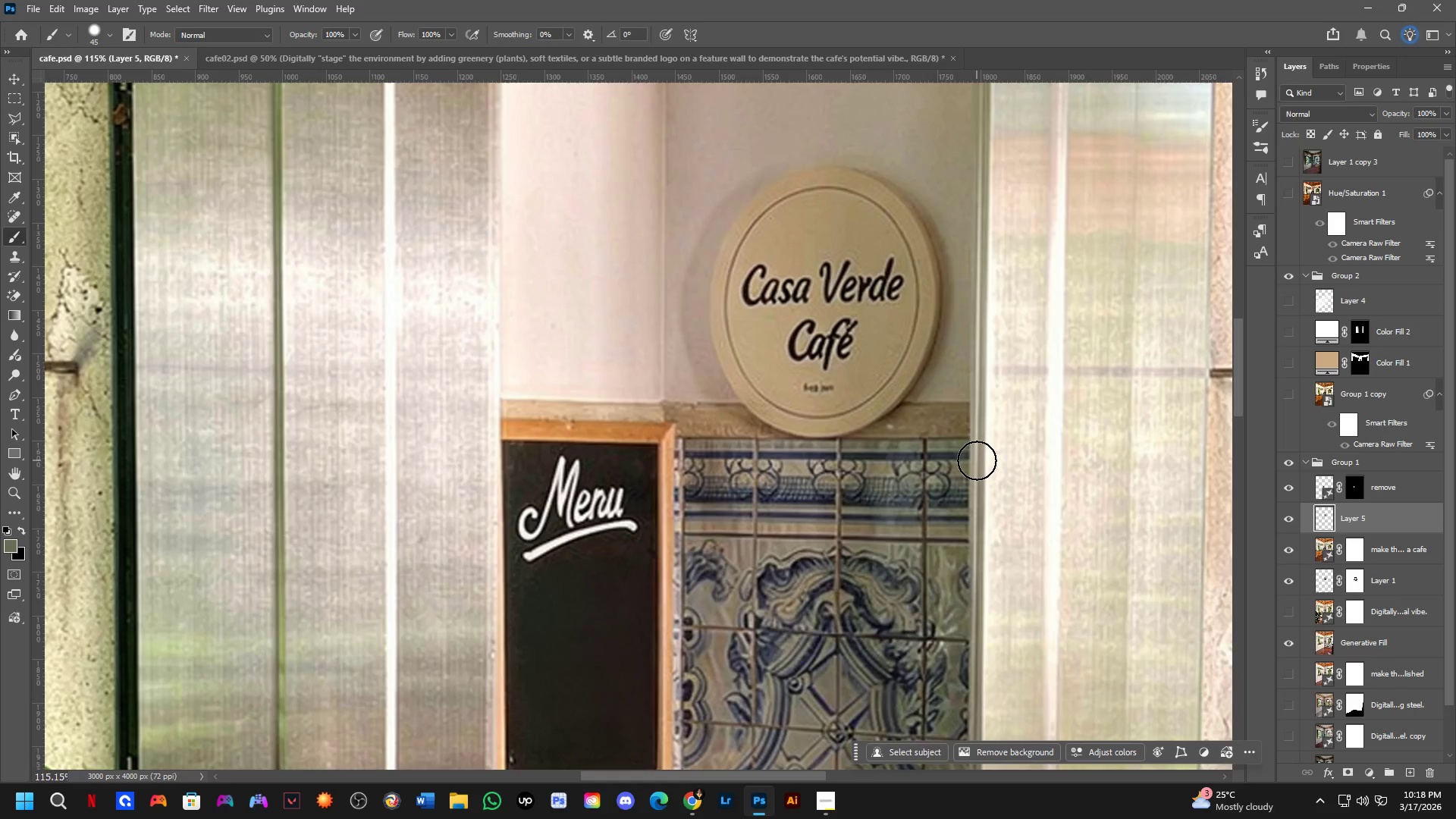 
scroll: coordinate [922, 470], scroll_direction: up, amount: 2.0
 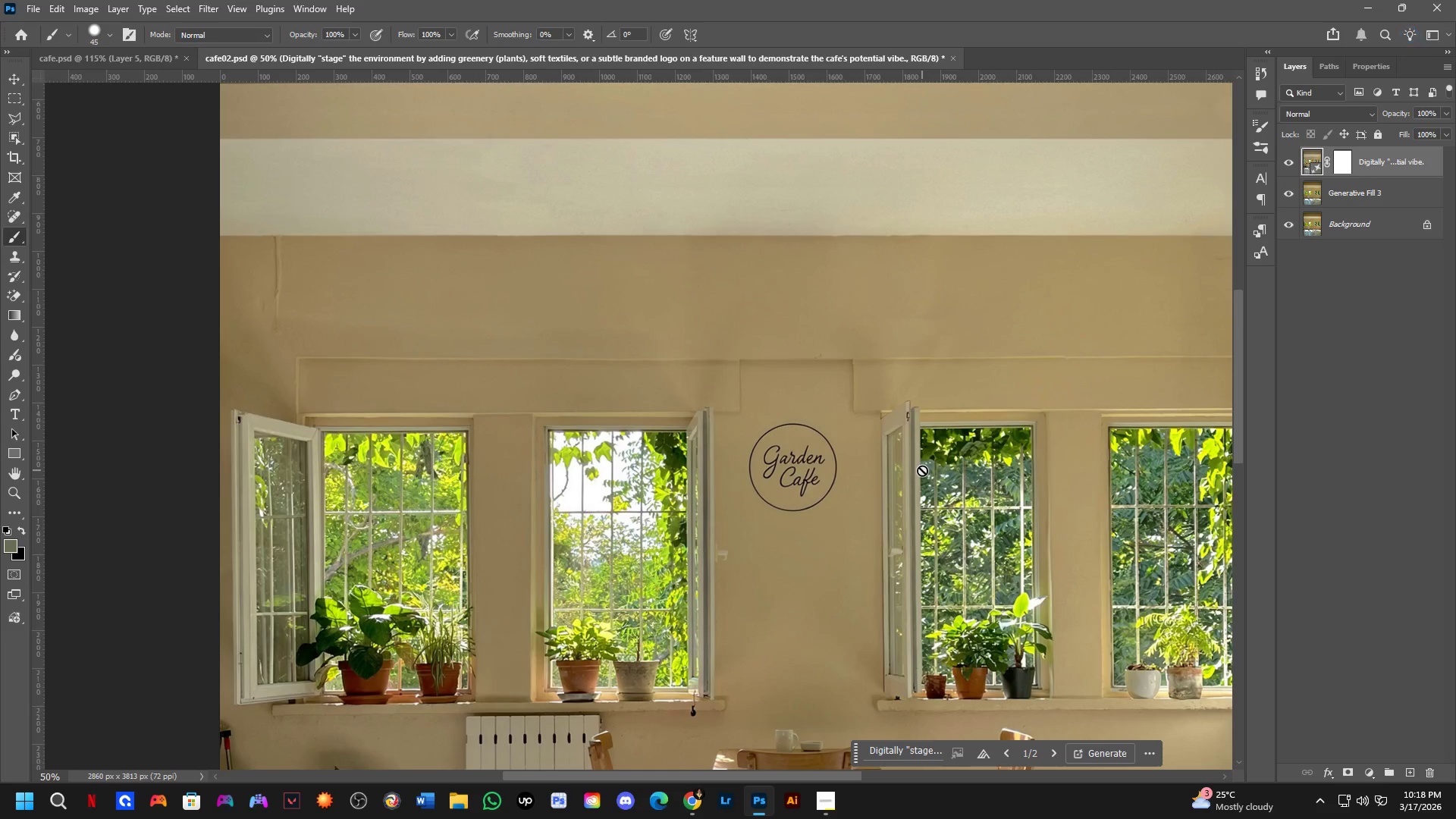 
key(Control+ControlLeft)
 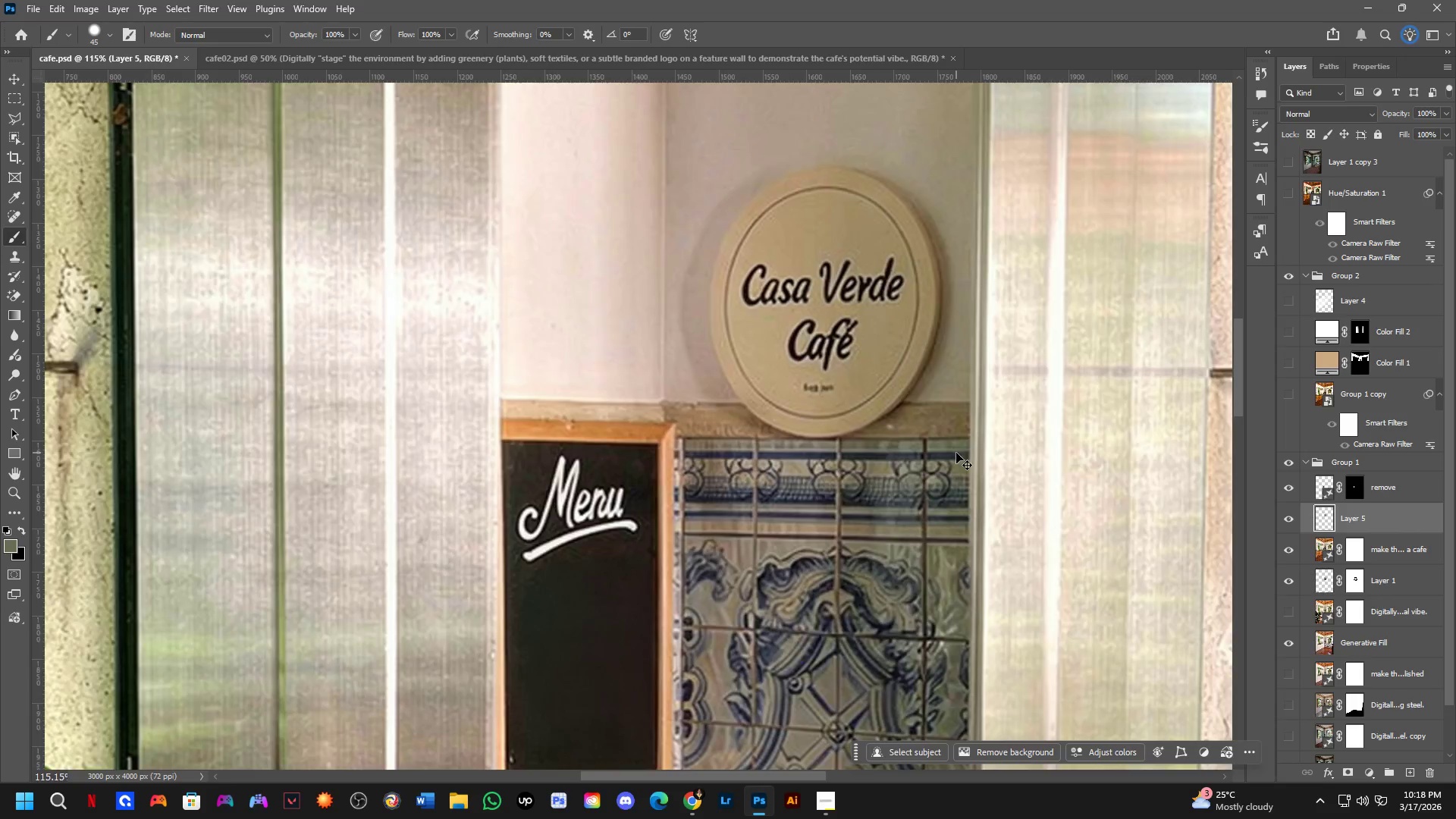 
key(Control+Tab)
 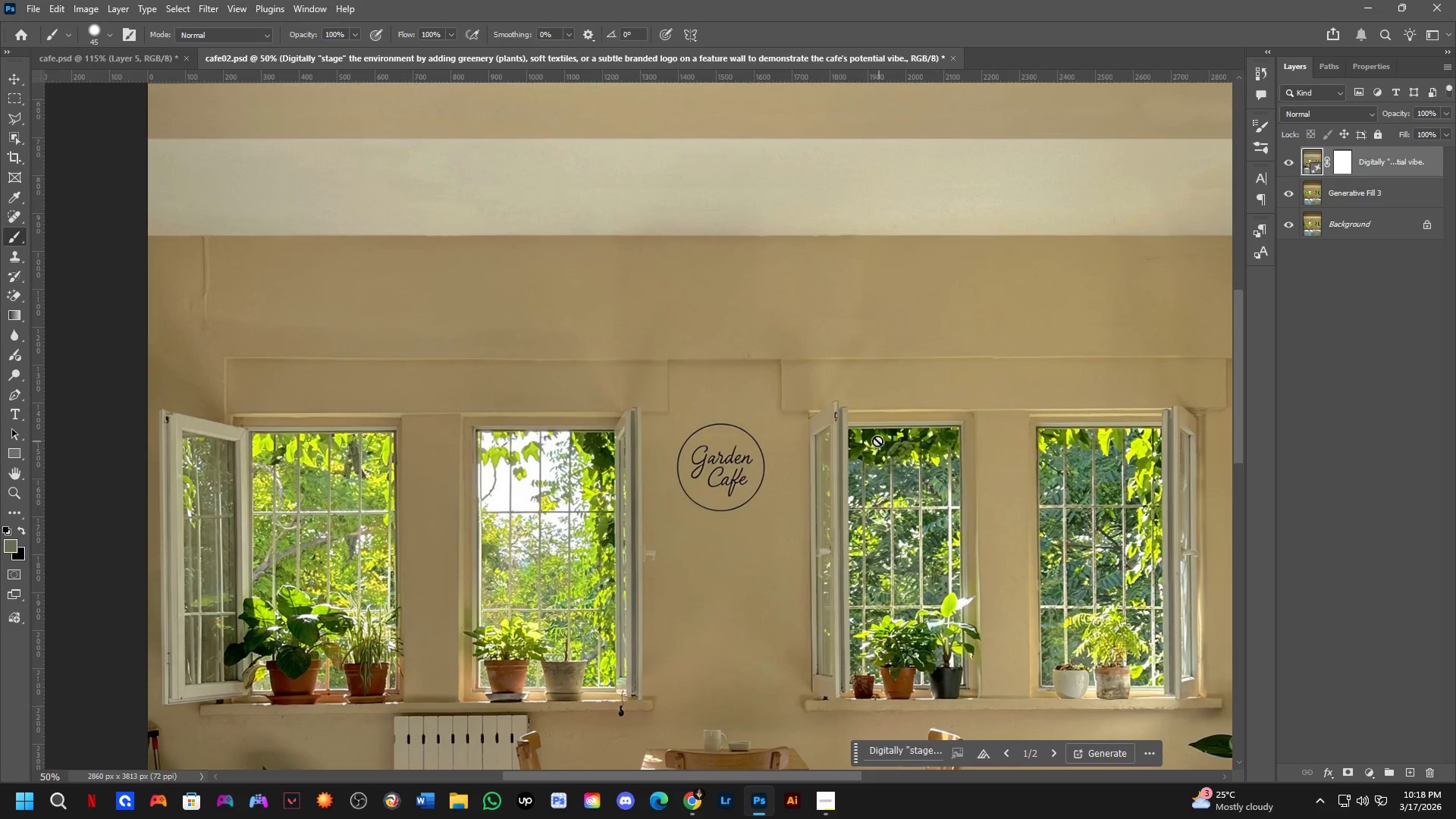 
hold_key(key=Space, duration=0.62)
 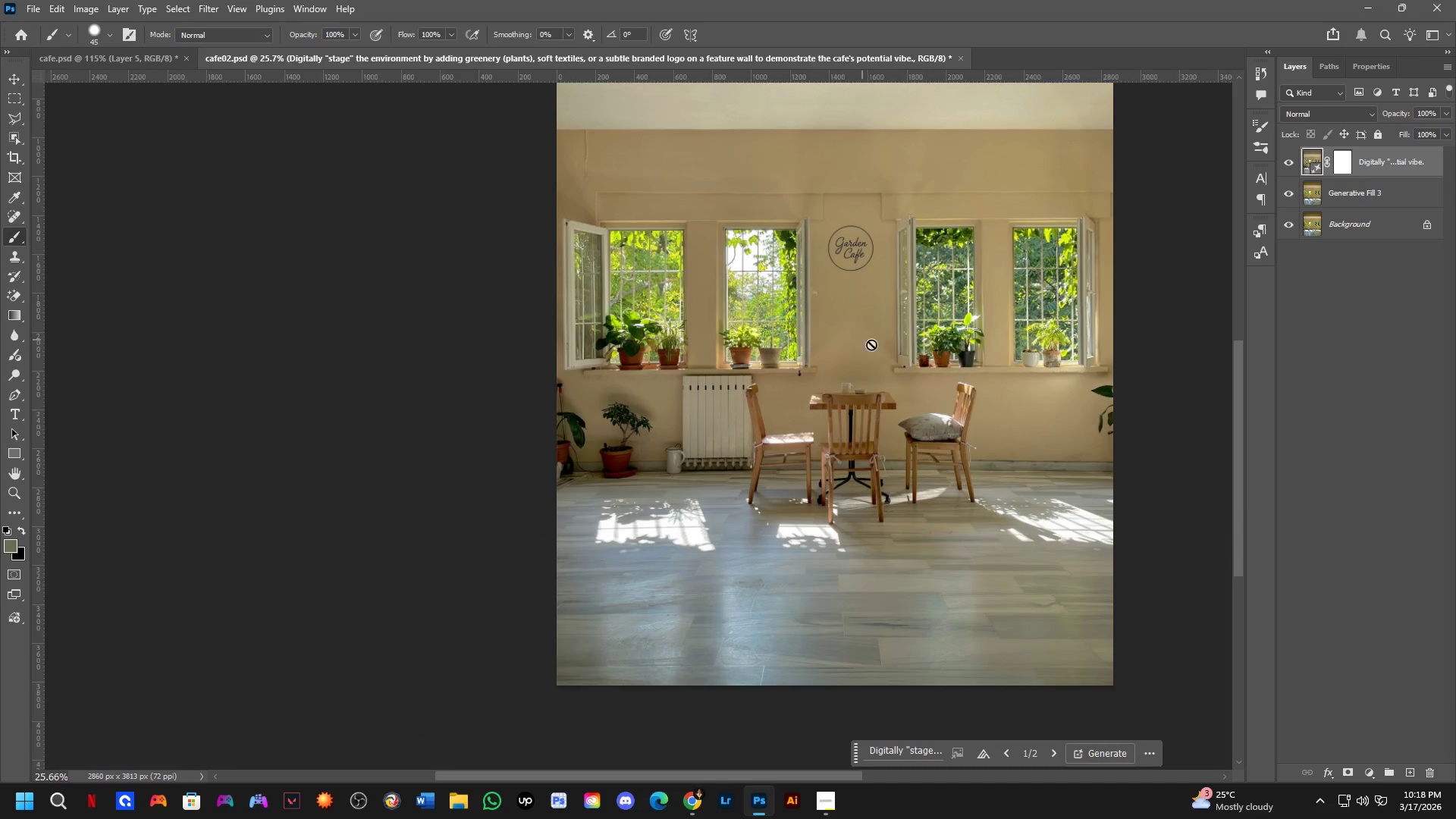 
left_click_drag(start_coordinate=[730, 471], to_coordinate=[847, 244])
 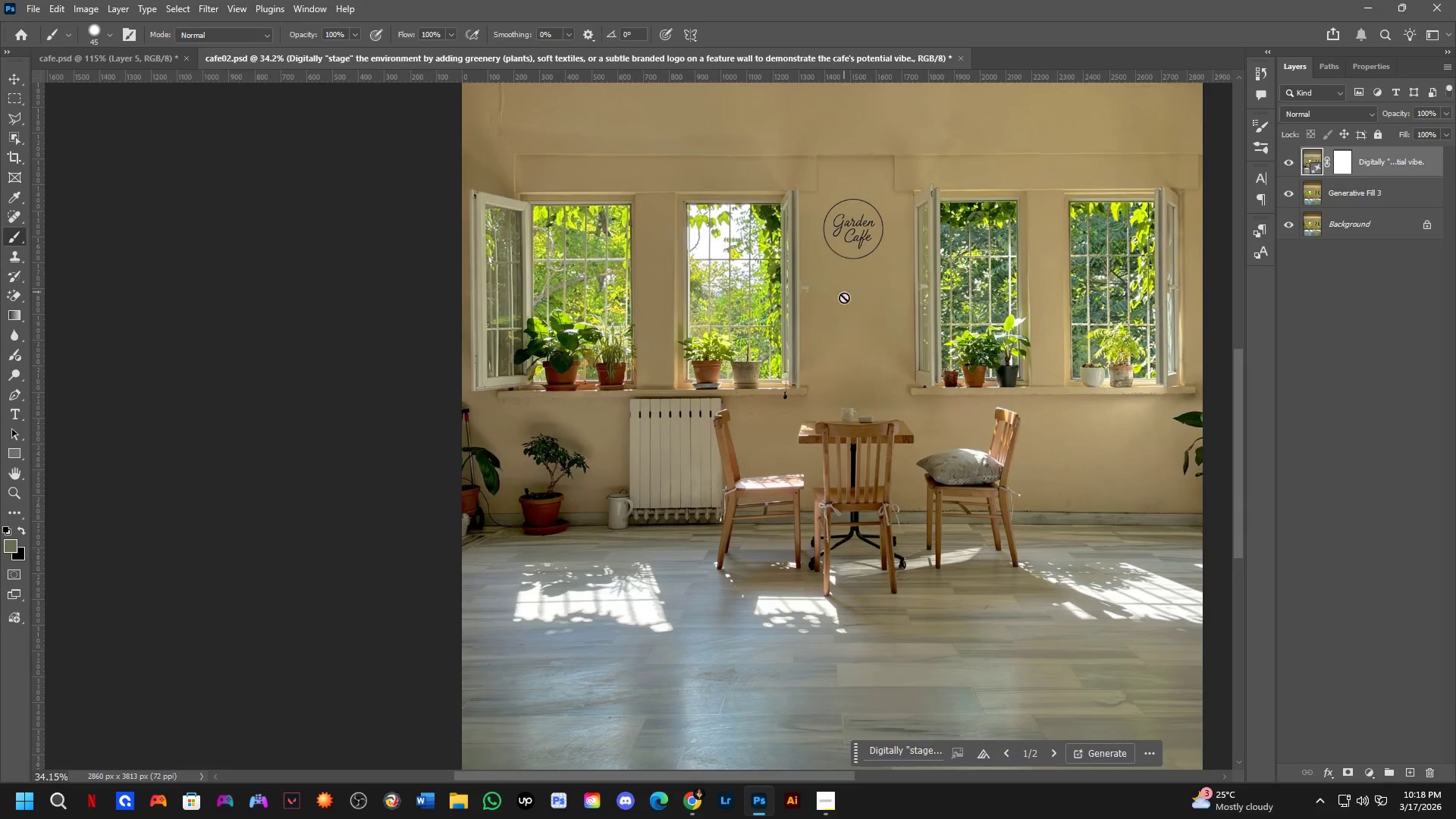 
scroll: coordinate [720, 444], scroll_direction: down, amount: 4.0
 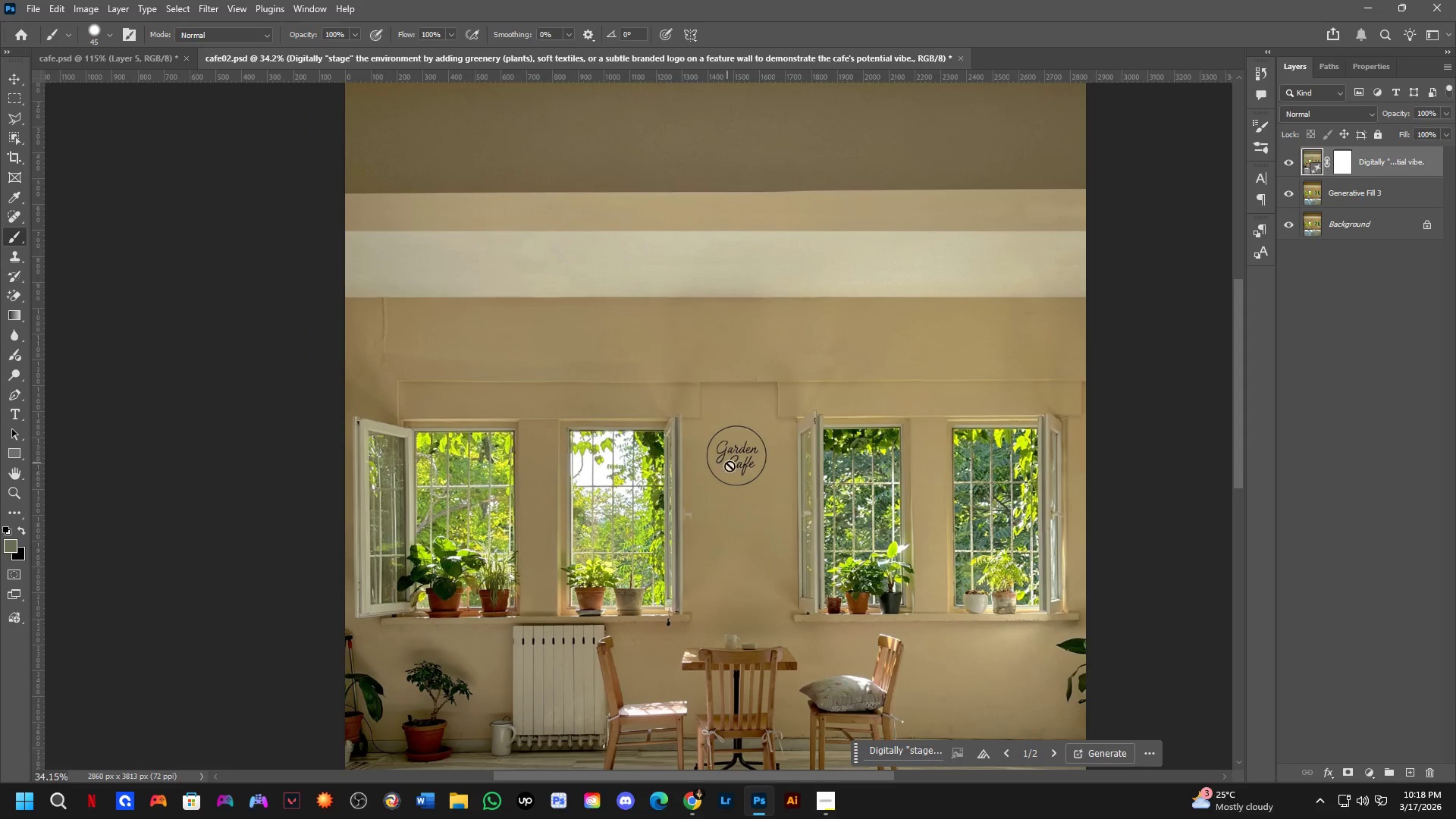 
hold_key(key=Space, duration=0.59)
 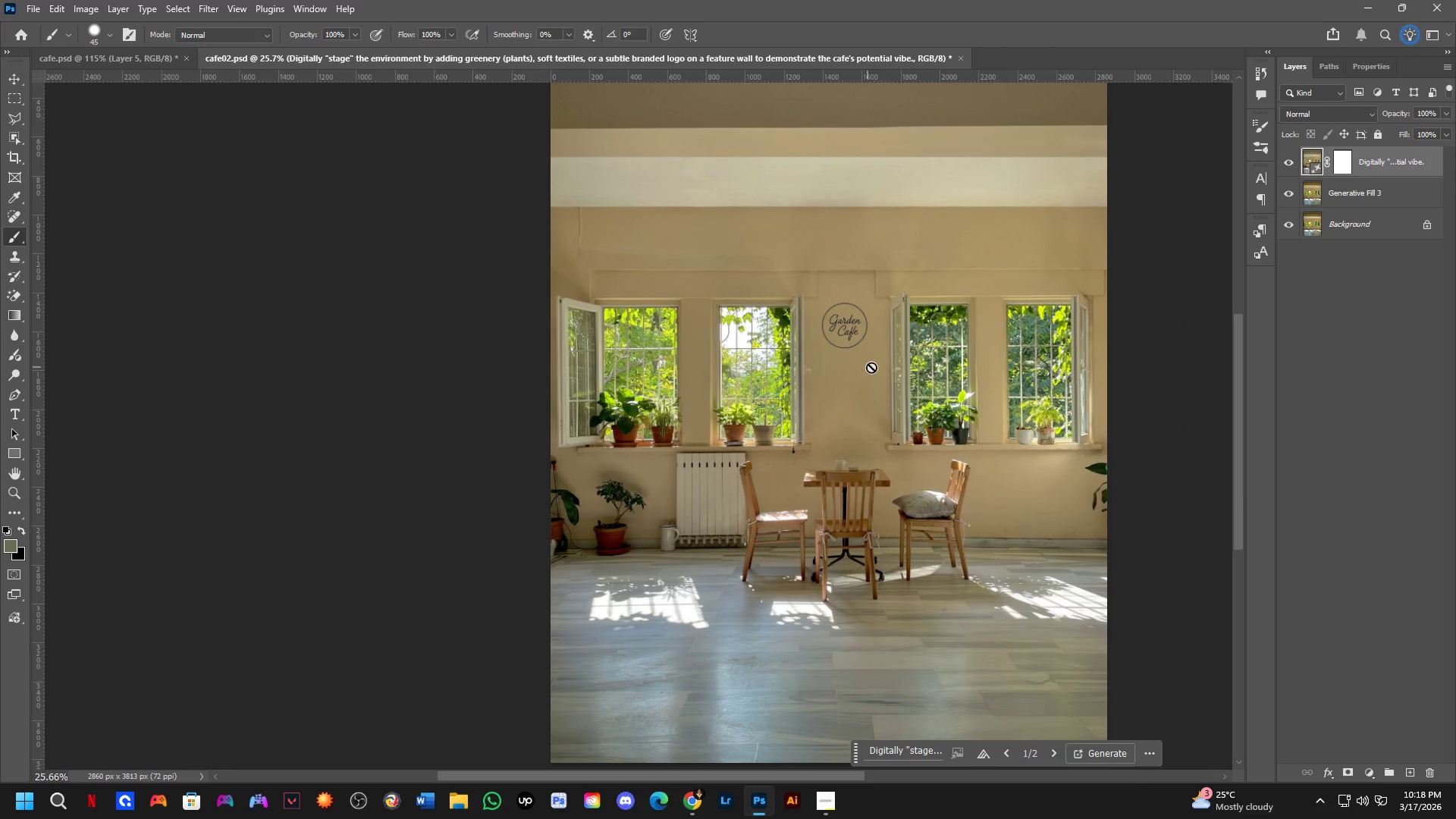 
left_click_drag(start_coordinate=[896, 333], to_coordinate=[890, 410])
 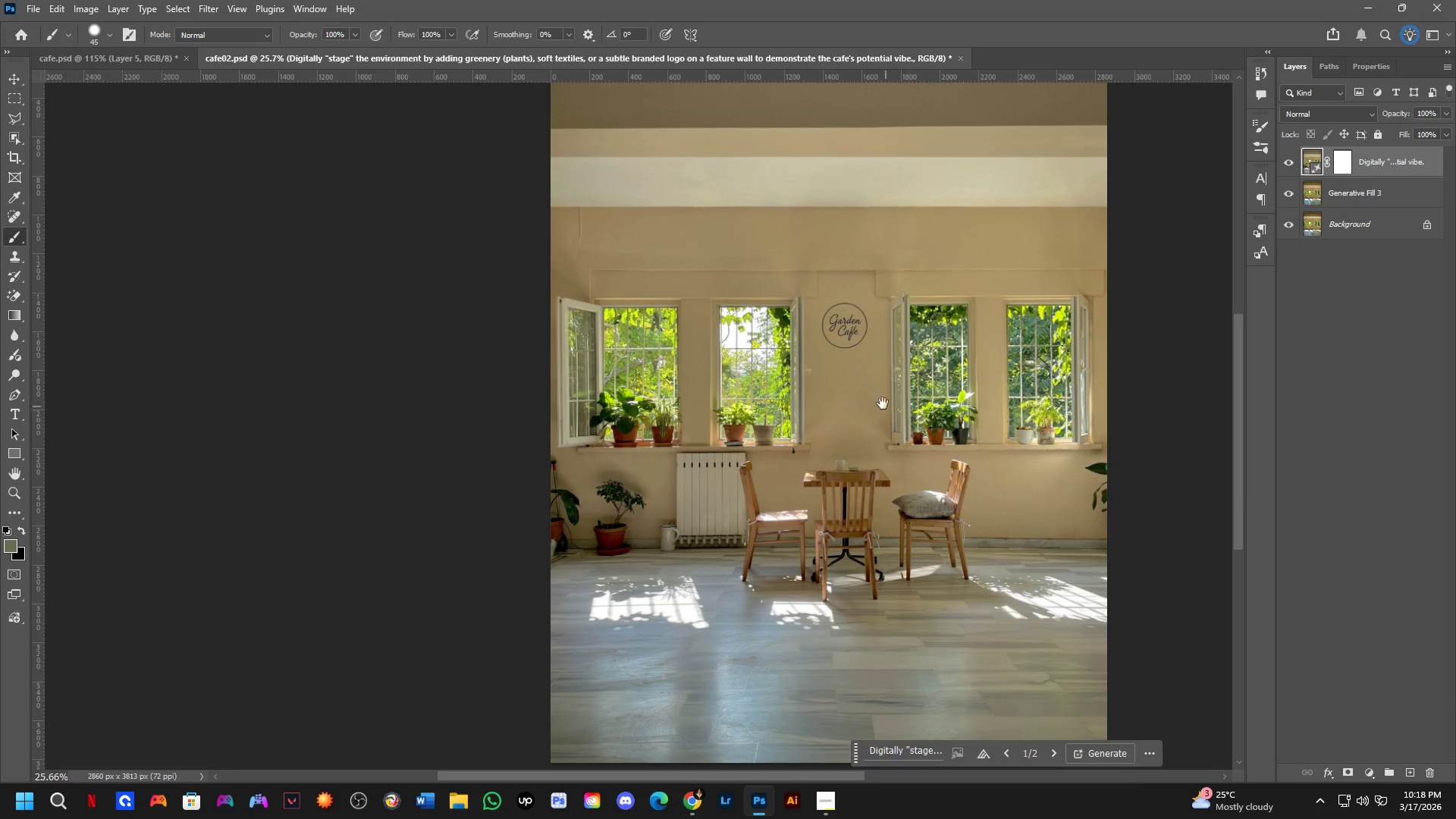 
scroll: coordinate [843, 309], scroll_direction: down, amount: 3.0
 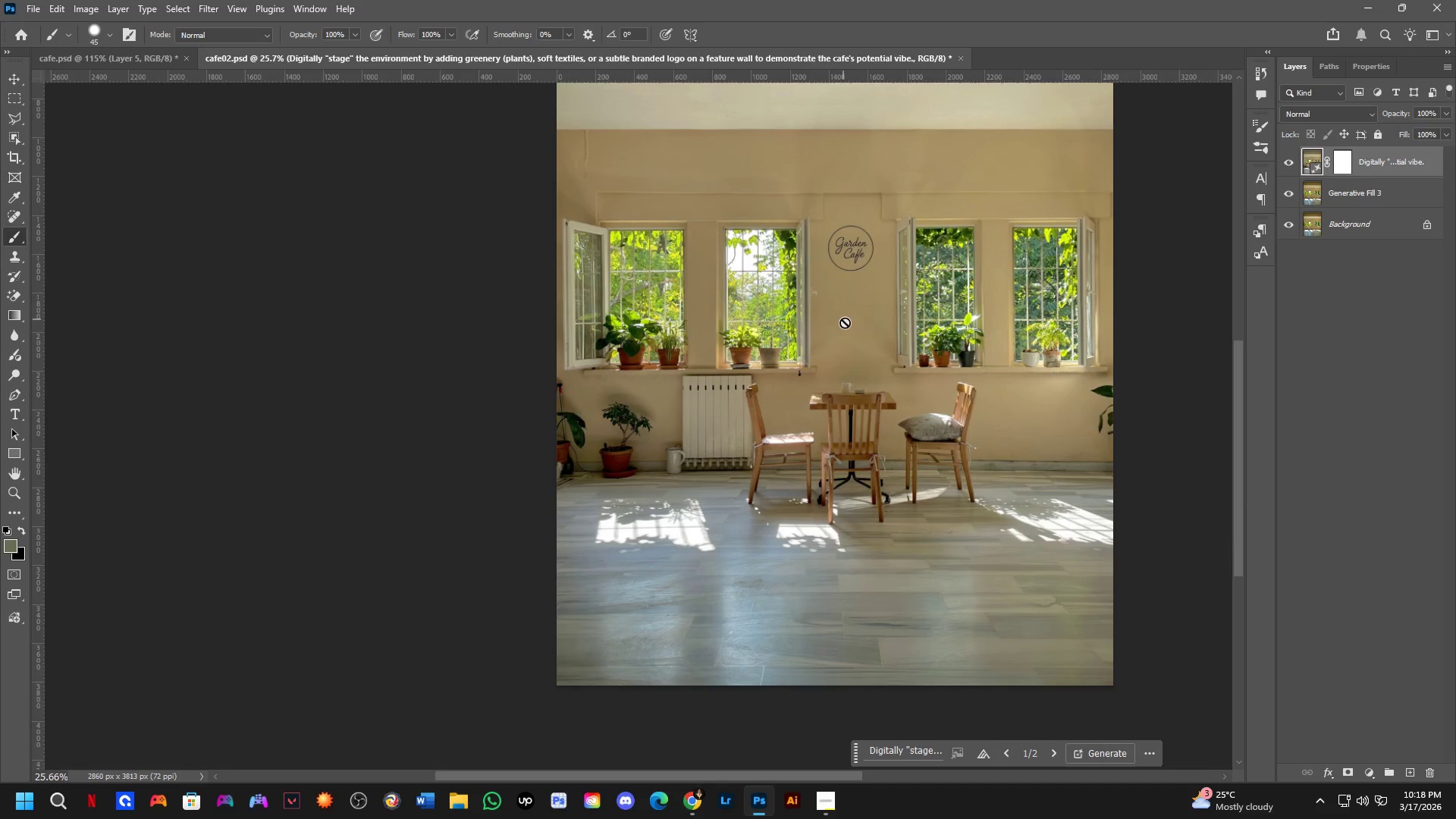 
hold_key(key=Space, duration=8.27)
 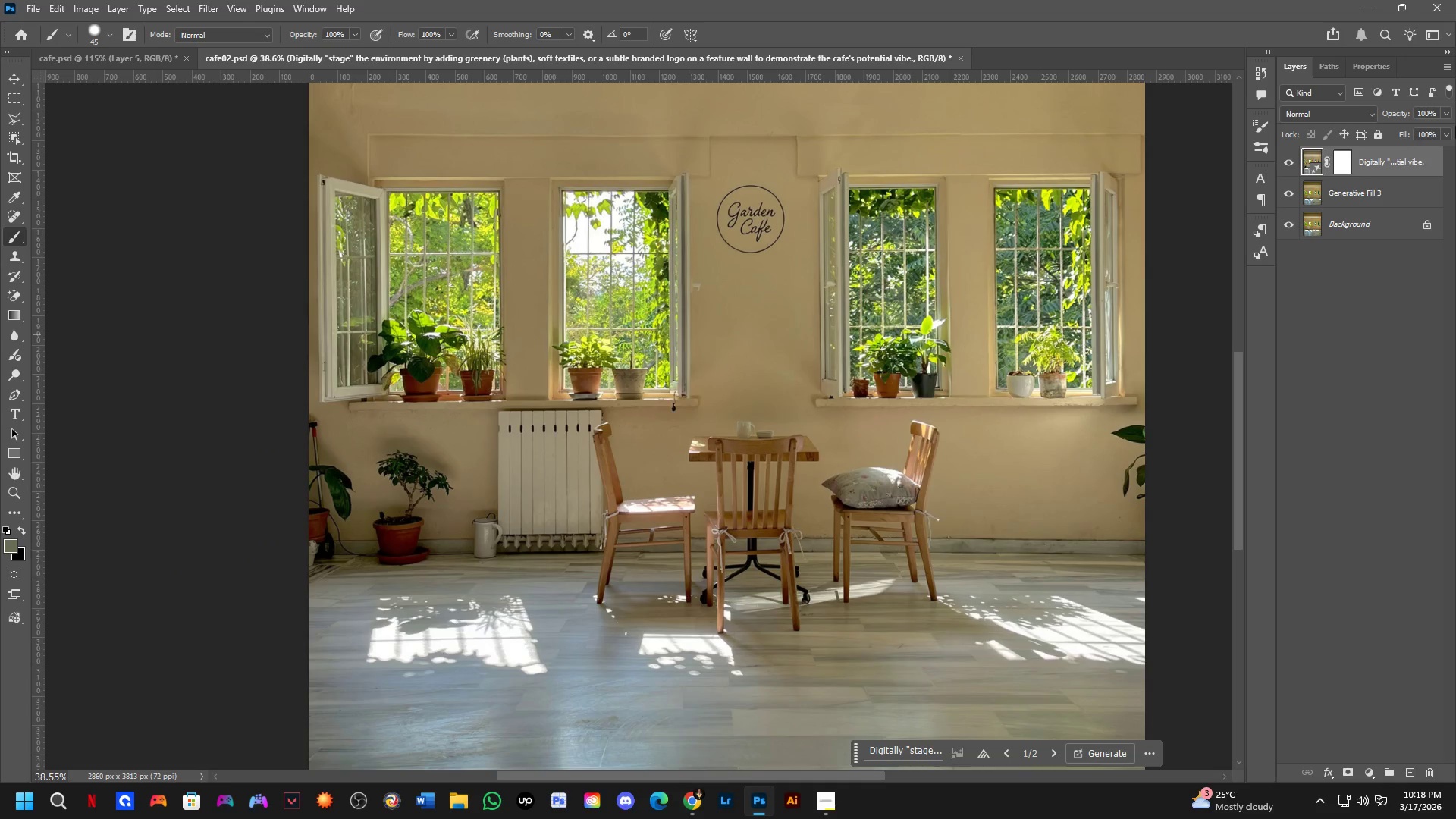 
double_click([1291, 160])
 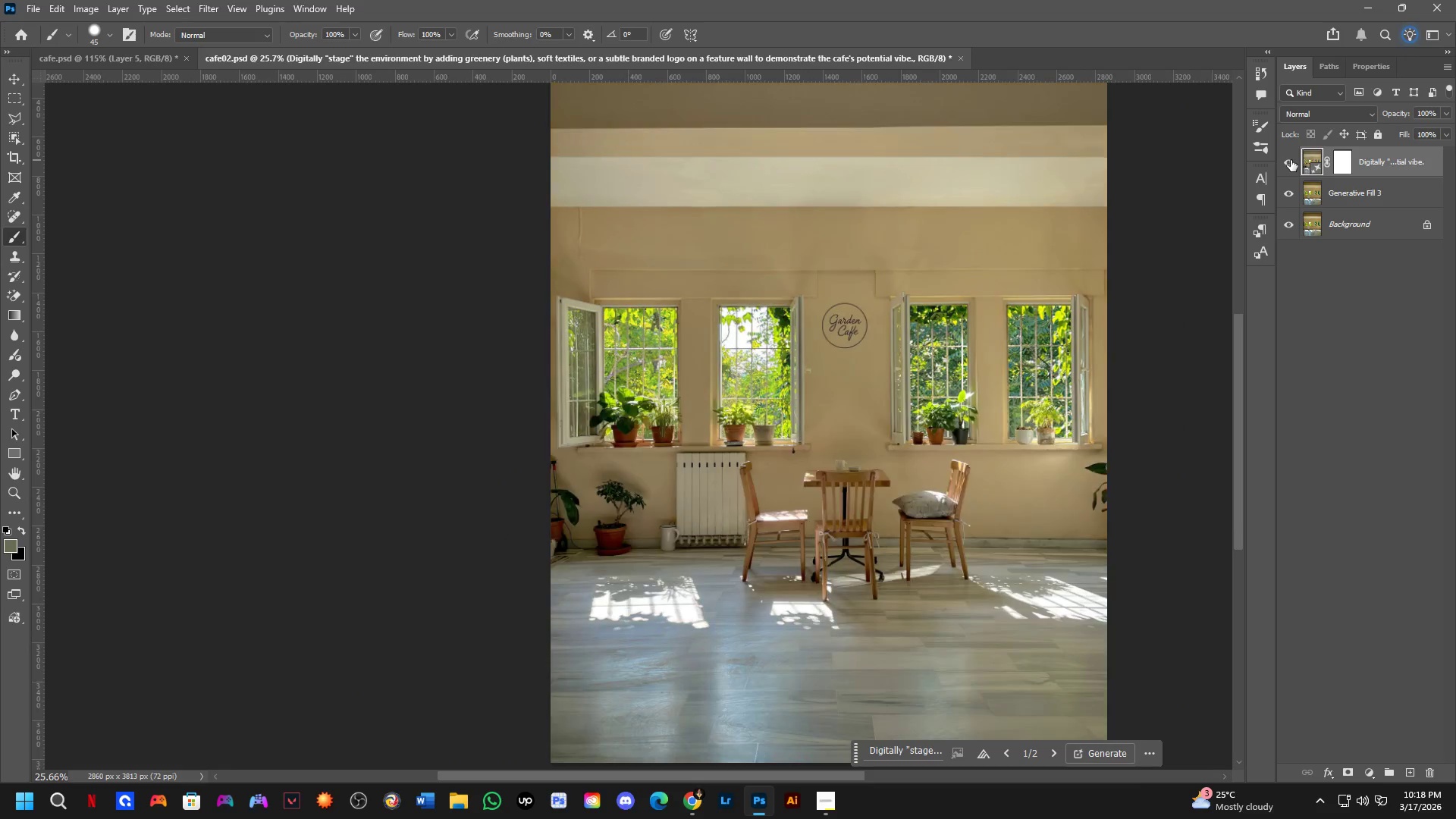 
triple_click([1291, 160])
 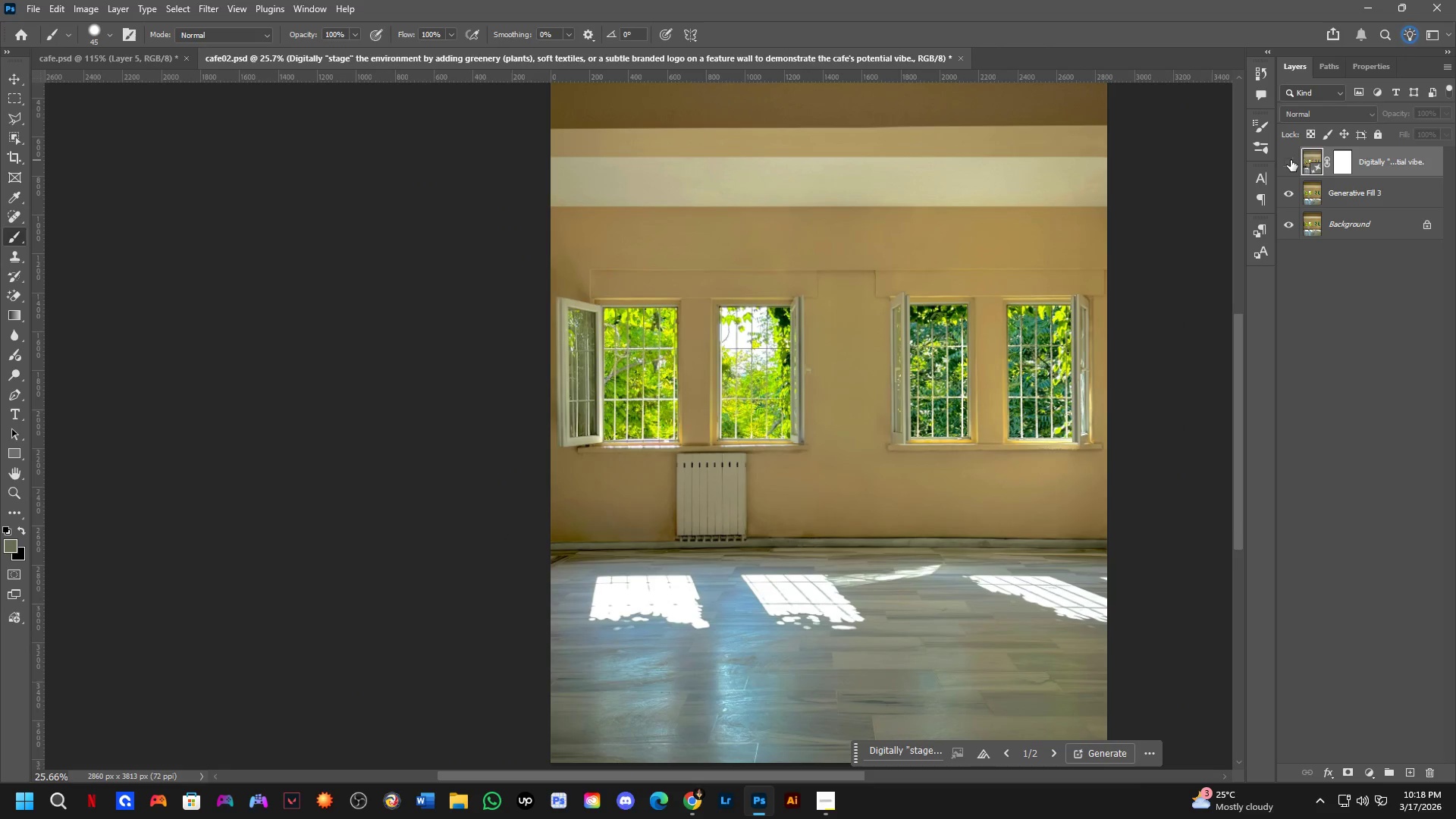 
triple_click([1291, 160])
 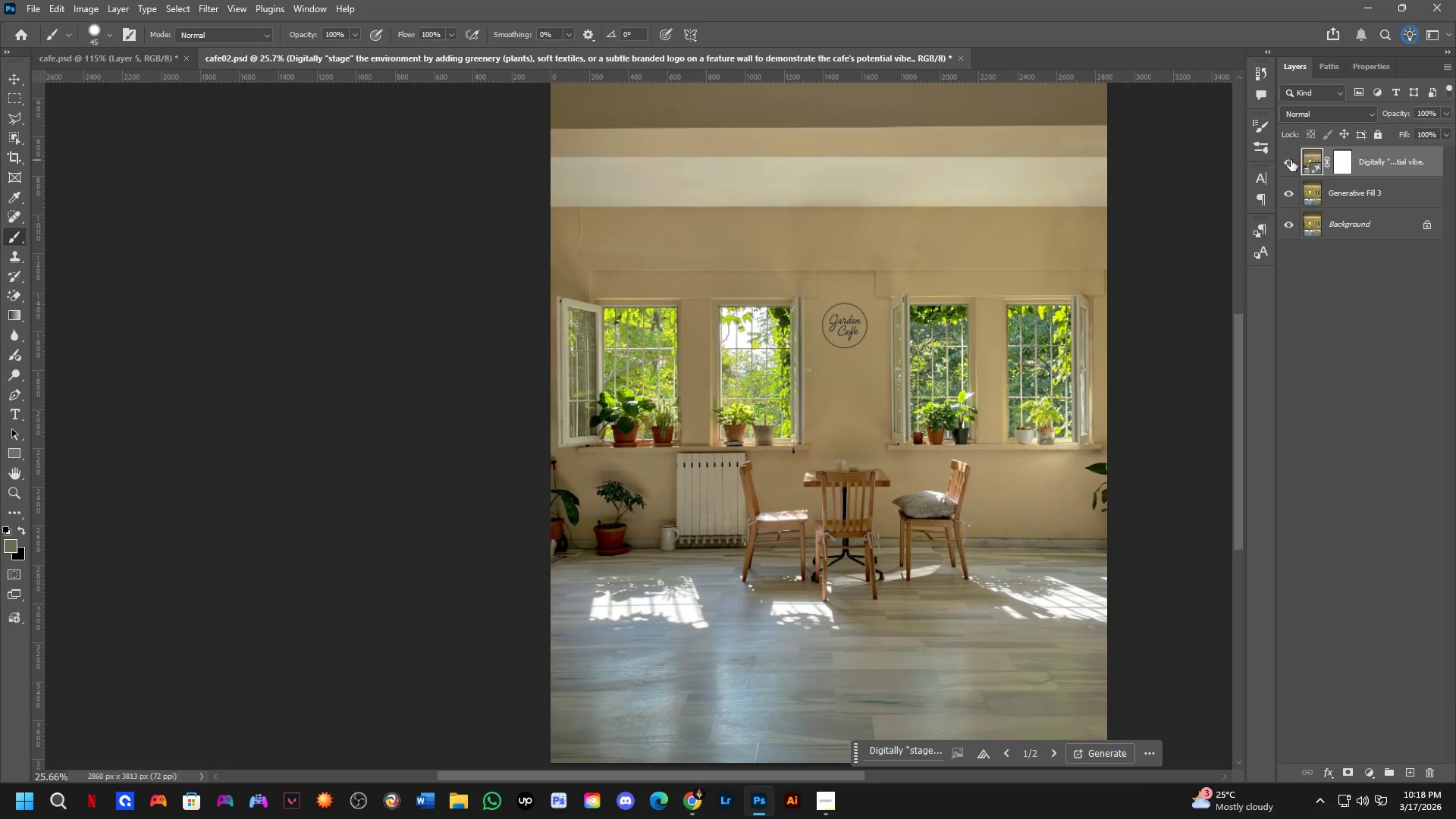 
triple_click([1291, 160])
 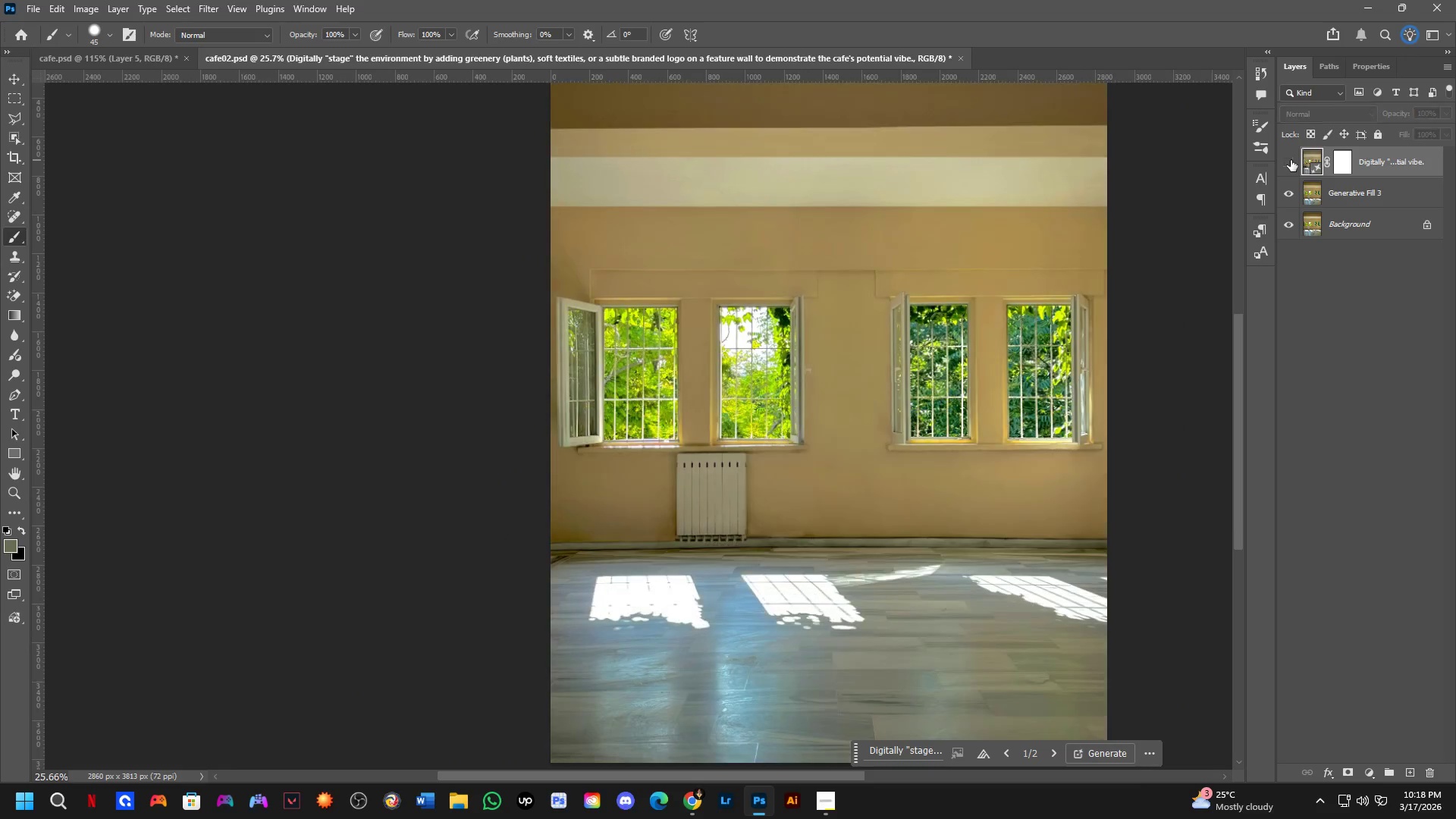 
triple_click([1291, 160])
 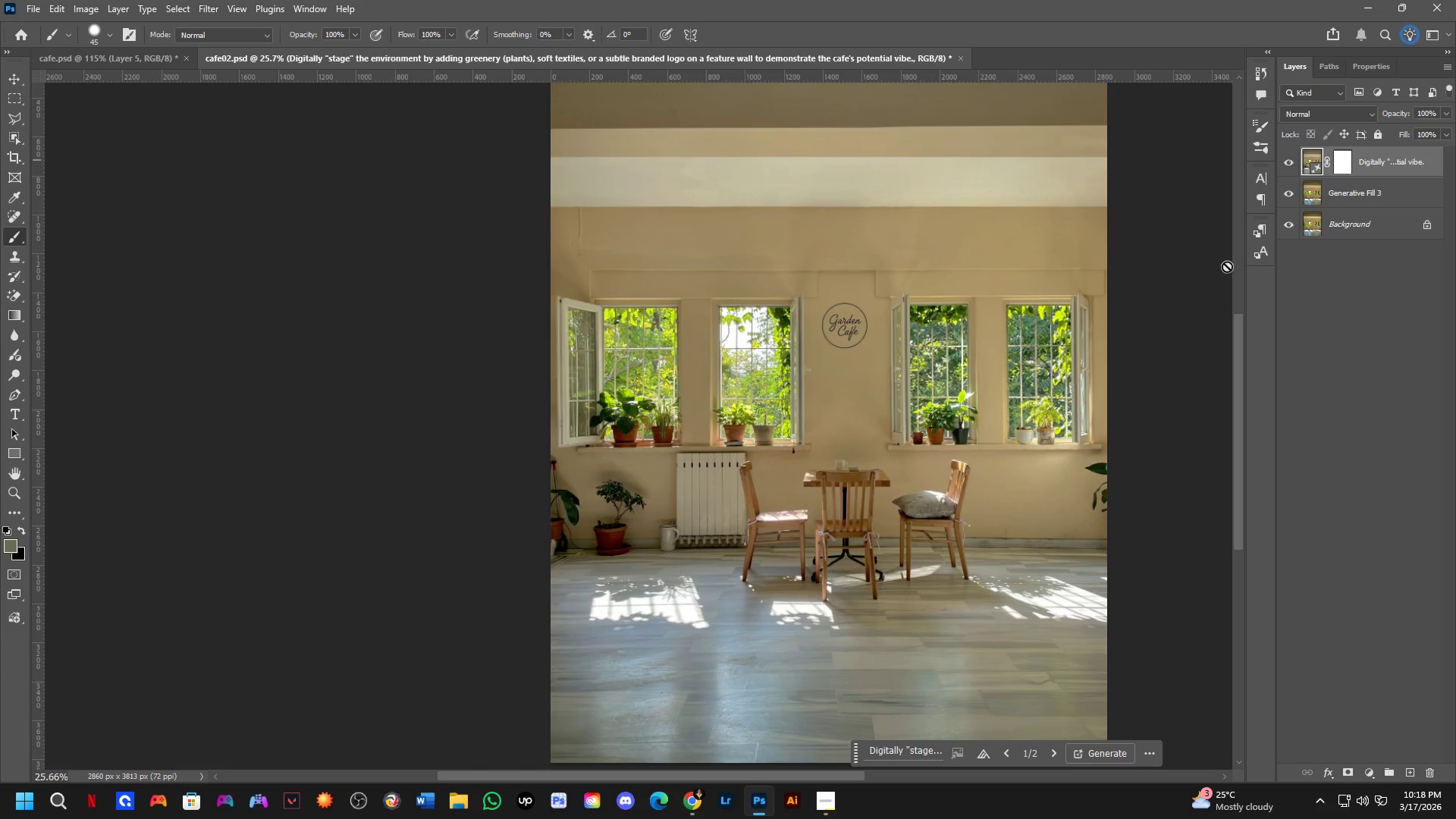 
key(Shift+ShiftLeft)
 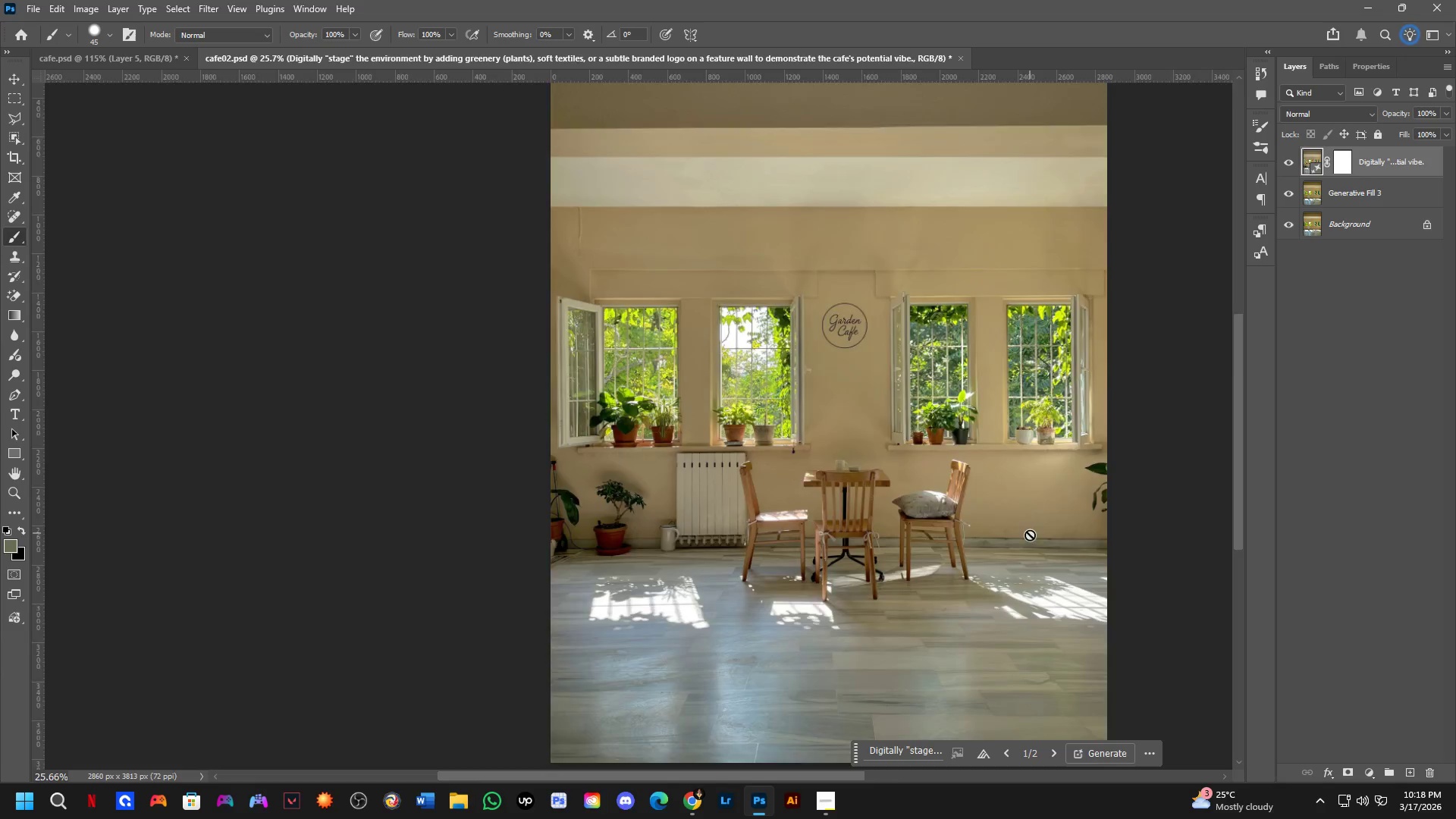 
scroll: coordinate [1027, 540], scroll_direction: up, amount: 4.0
 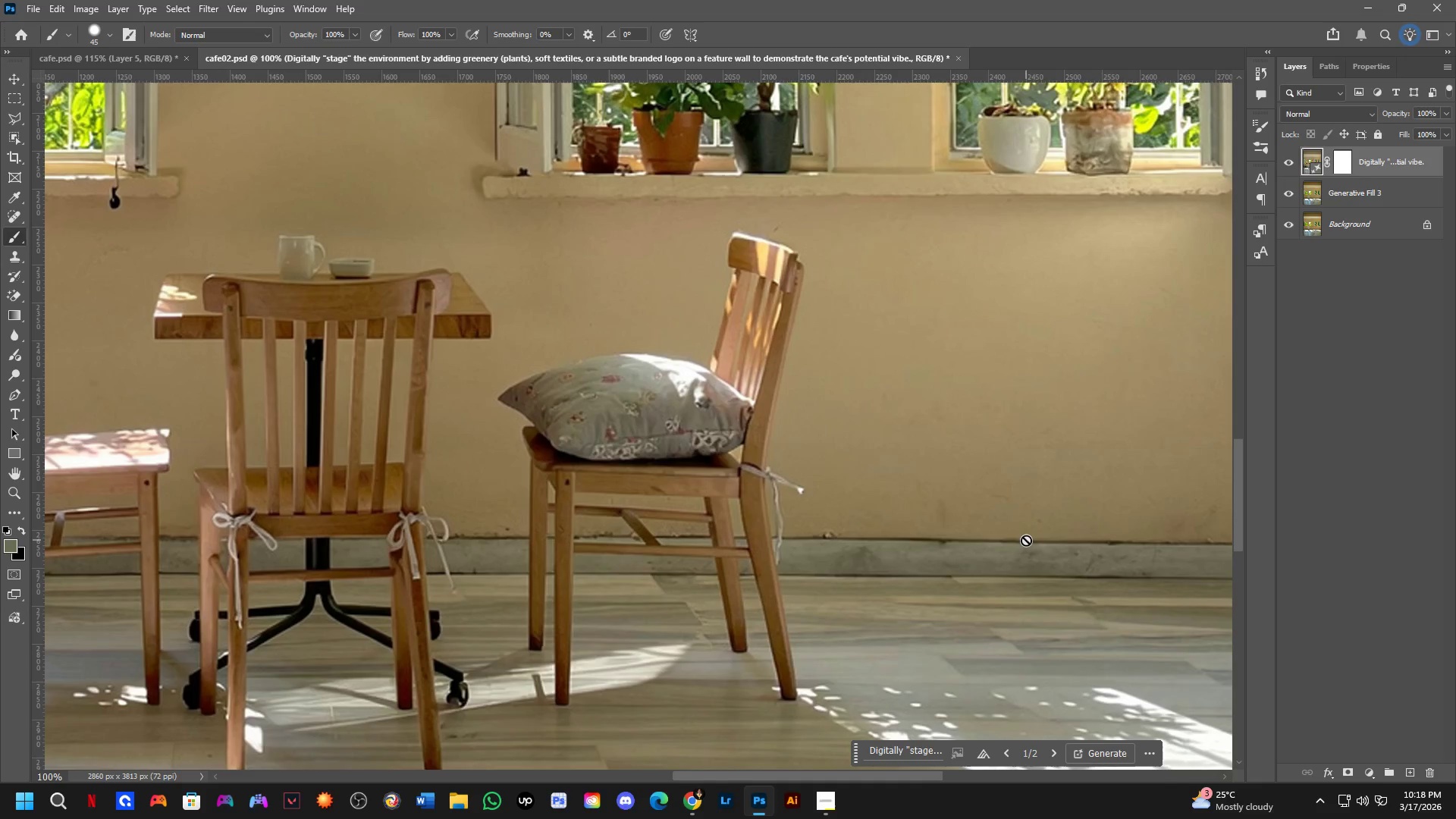 
hold_key(key=Space, duration=0.41)
 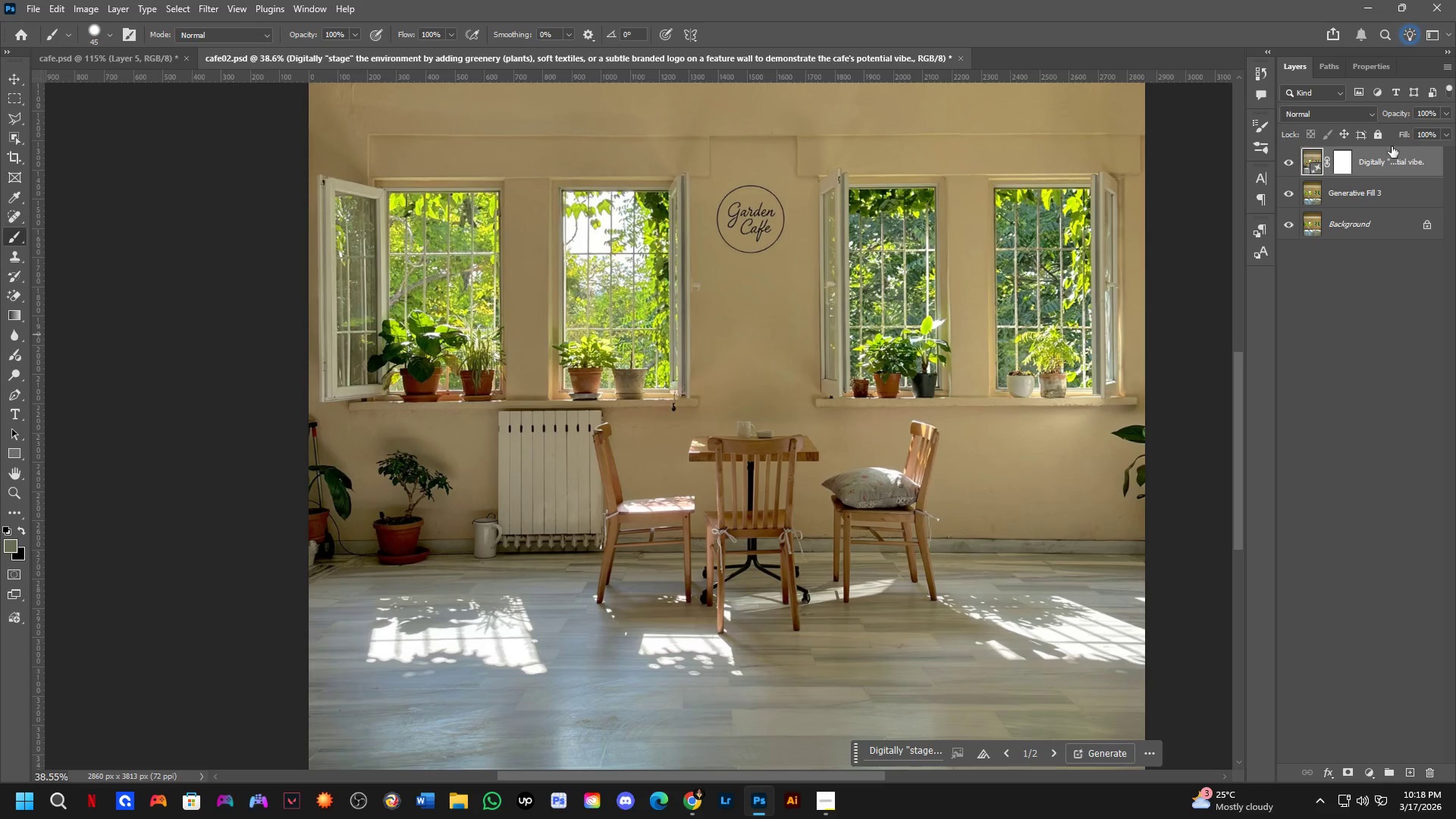 
scroll: coordinate [1025, 535], scroll_direction: down, amount: 9.0
 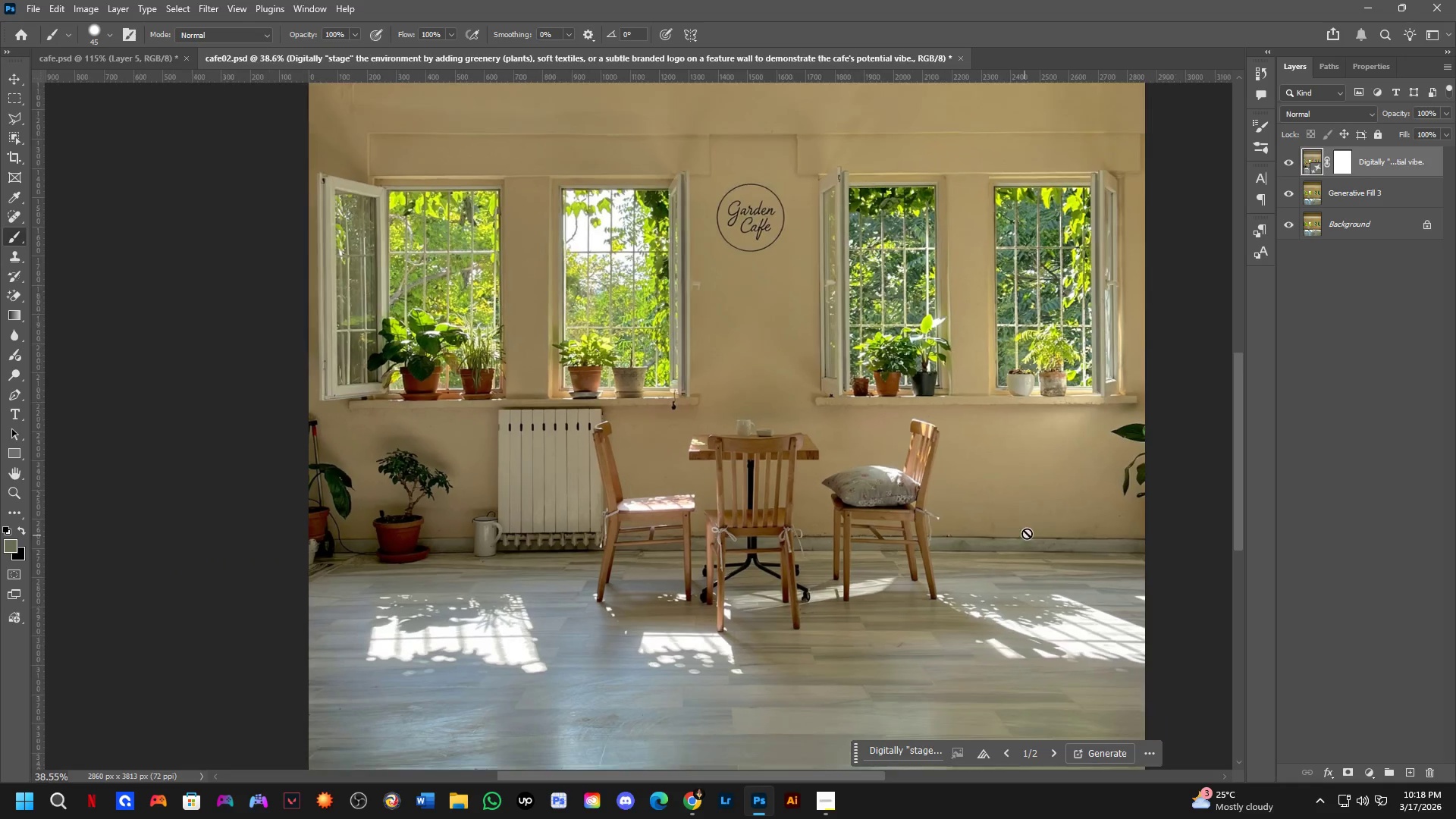 
key(Control+A)
 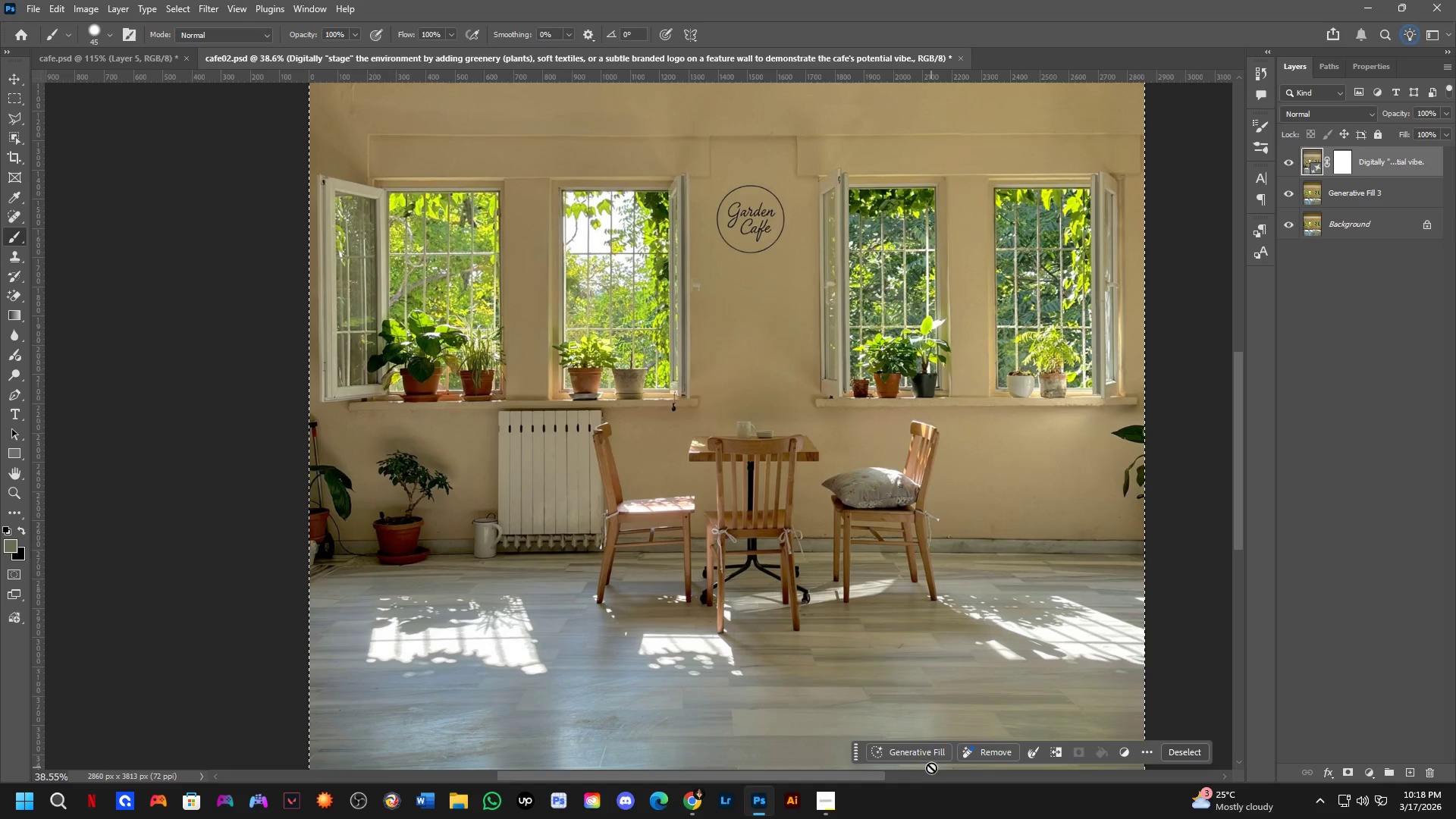 
left_click([928, 757])
 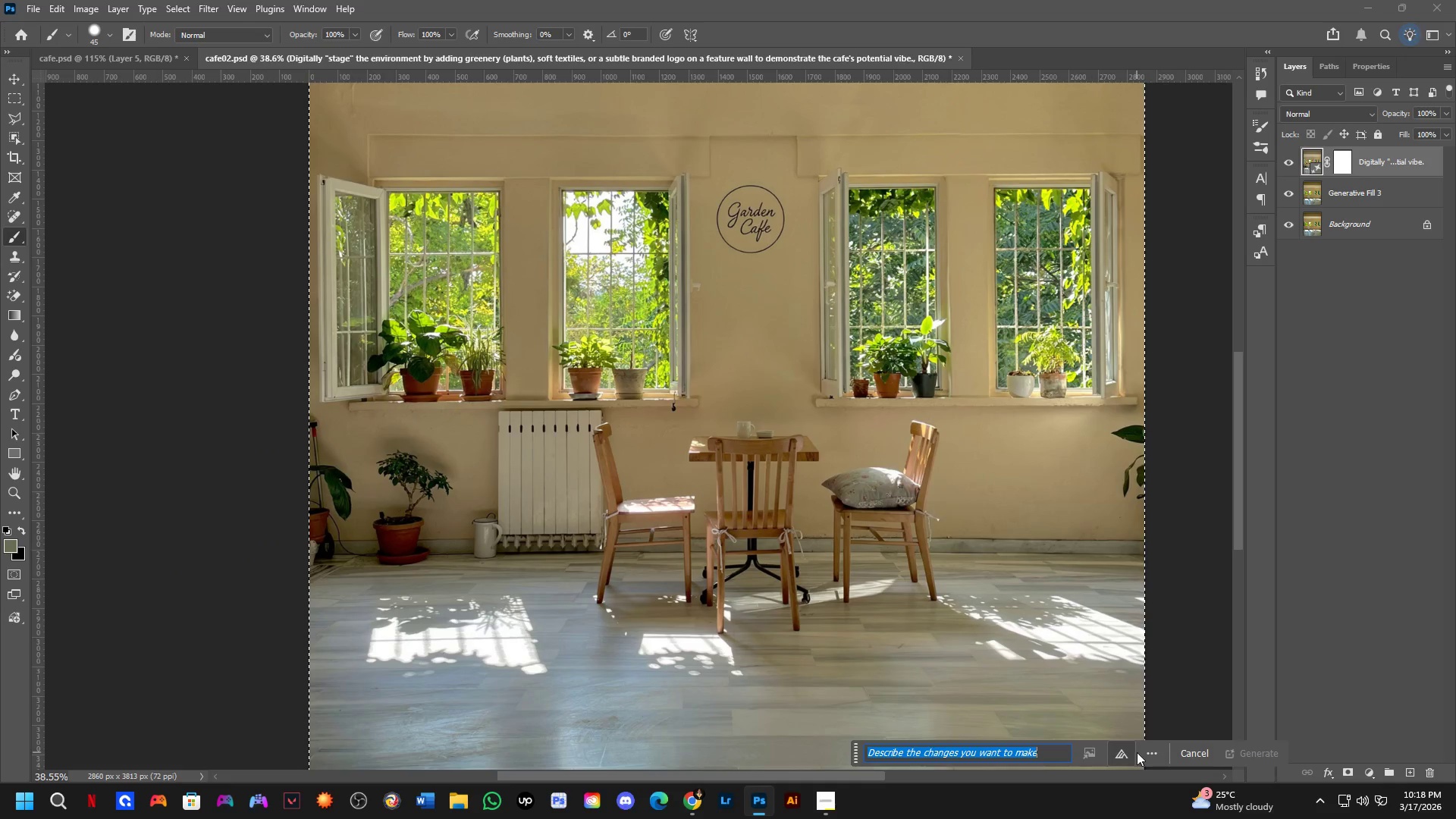 
left_click([1113, 749])
 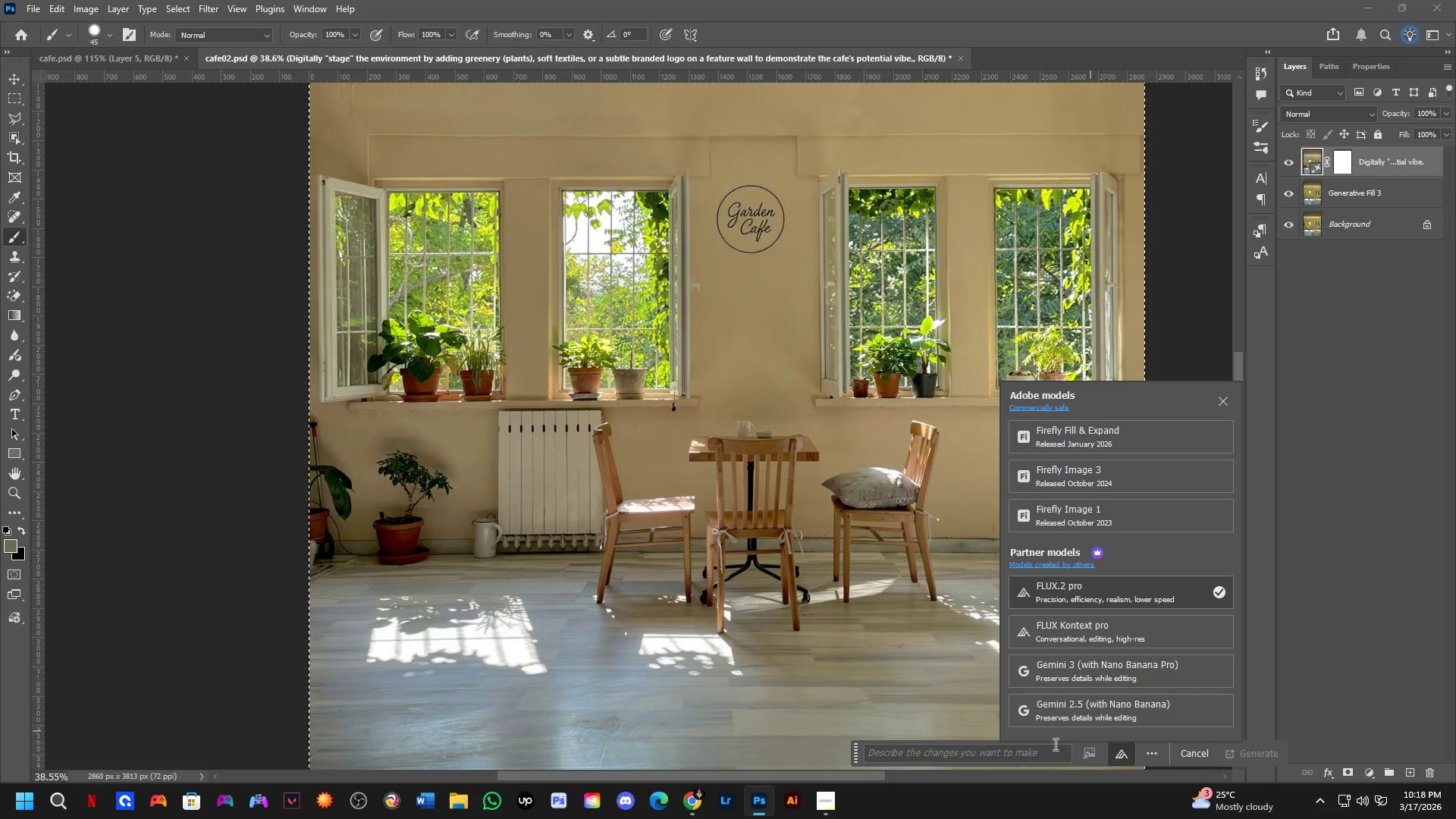 
left_click([1046, 748])
 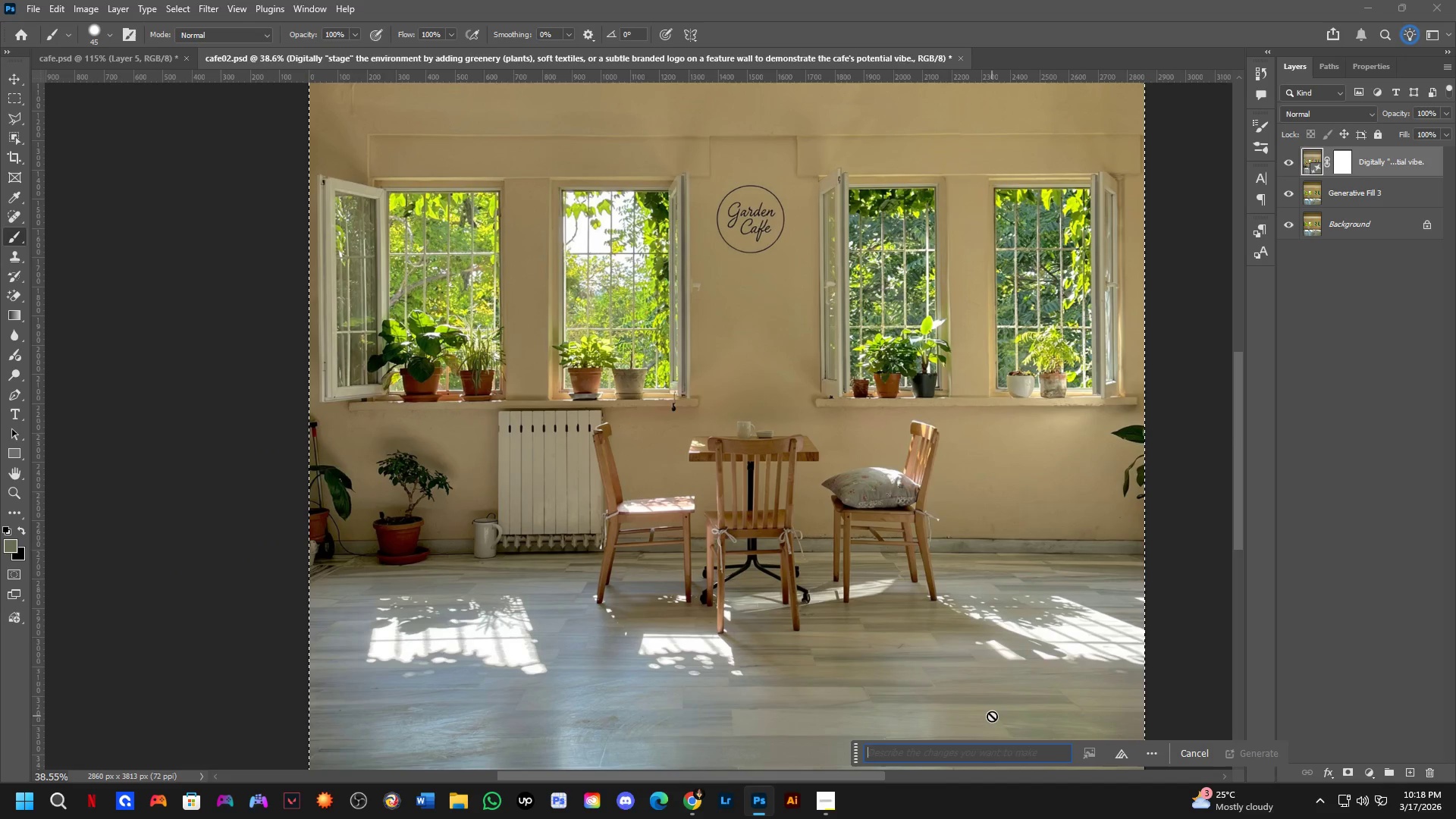 
type(make the img)
key(Backspace)
type(age more clean )
 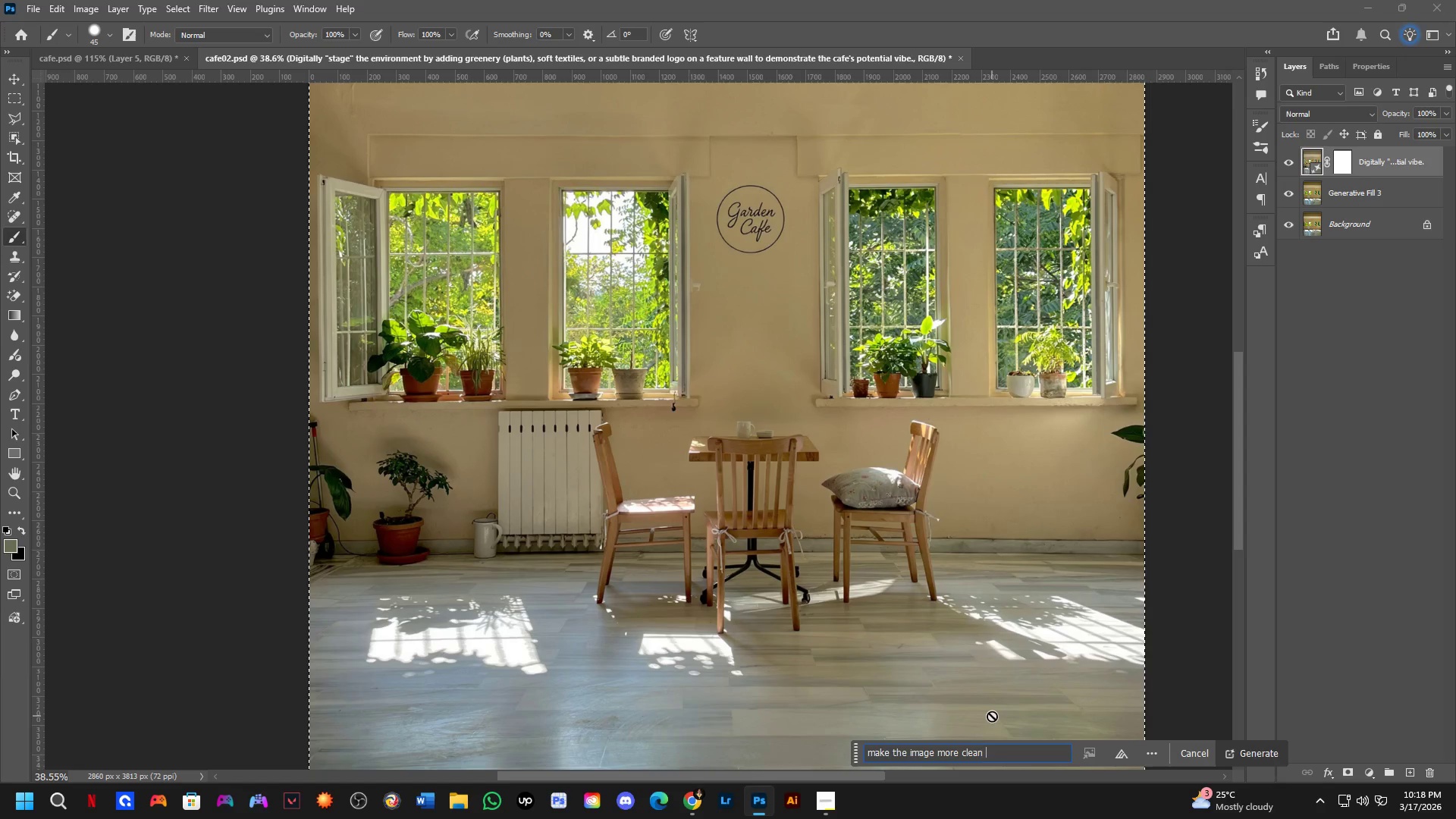 
key(Alt+AltLeft)
 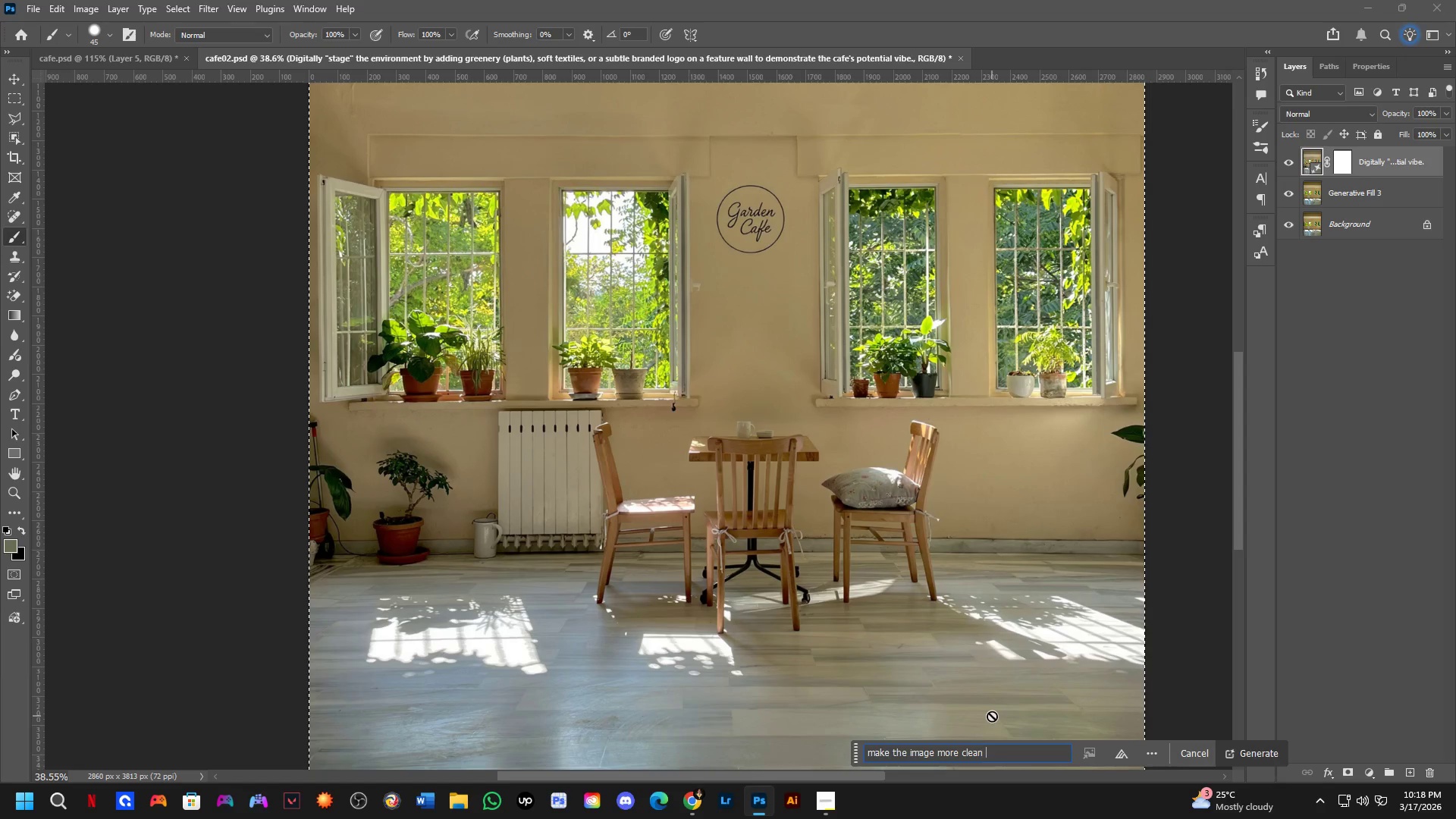 
key(Alt+Tab)
 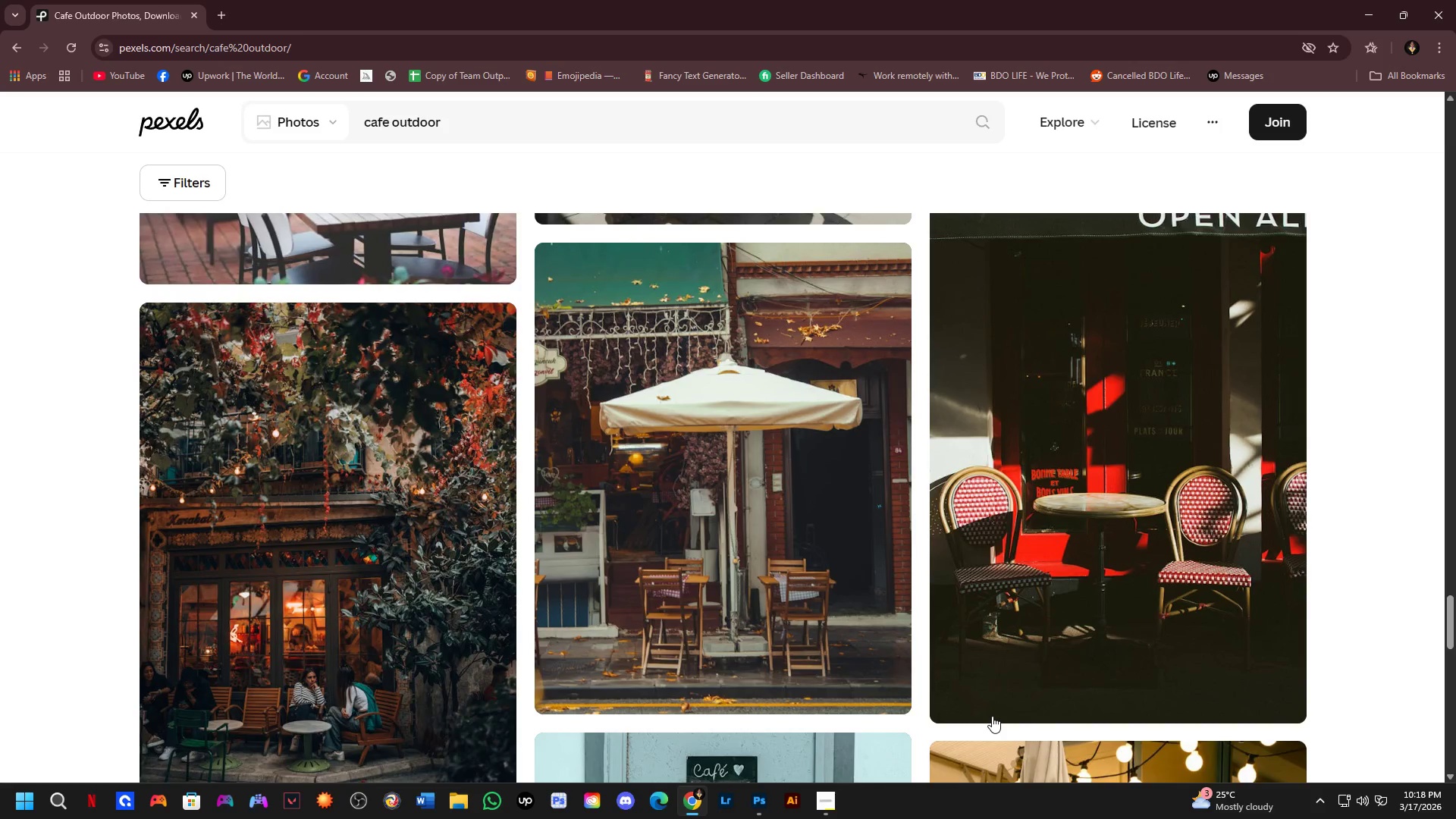 
key(Alt+AltLeft)
 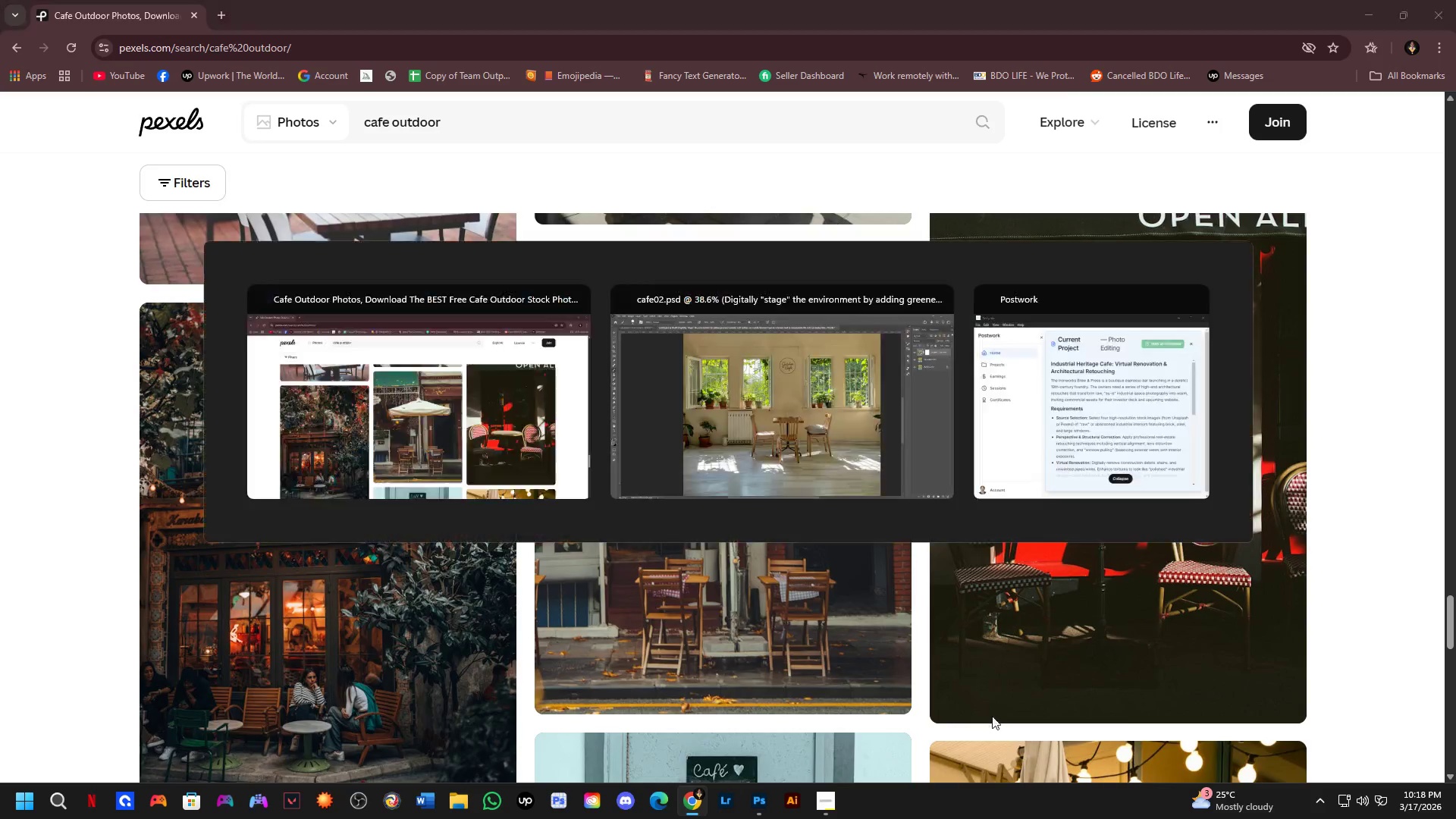 
key(Alt+Tab)
 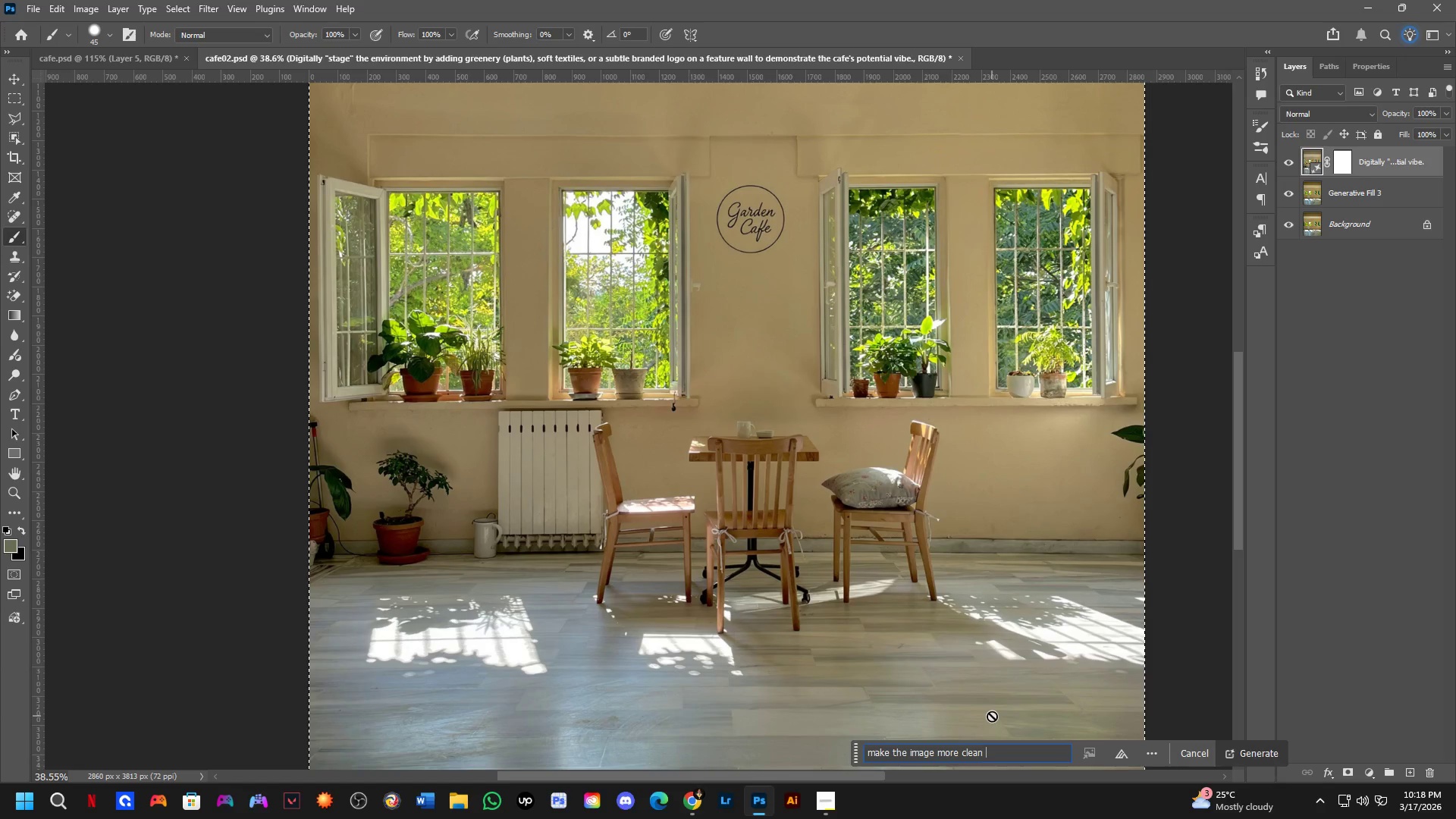 
type(so stains on the wall)
 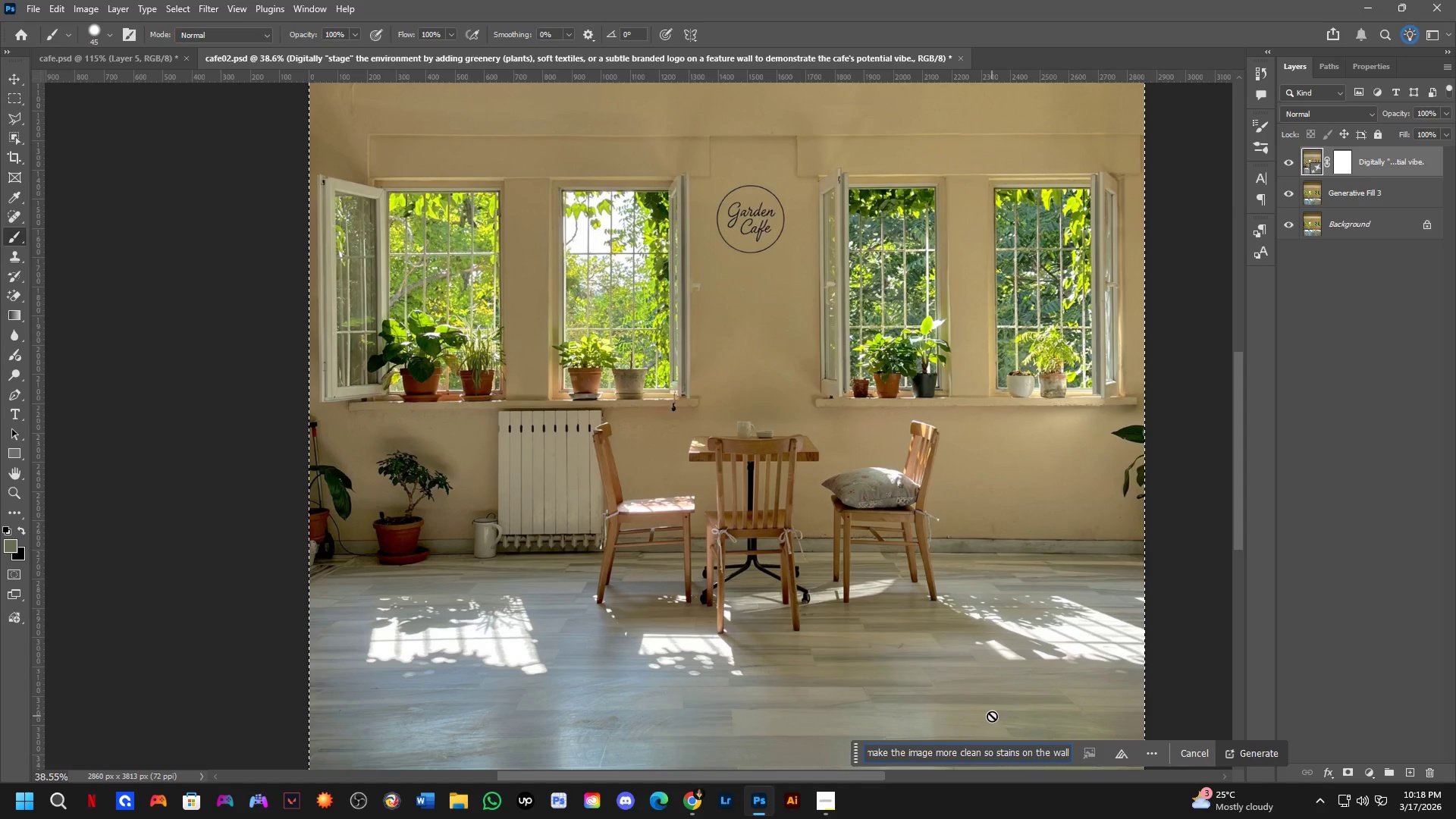 
wait(5.48)
 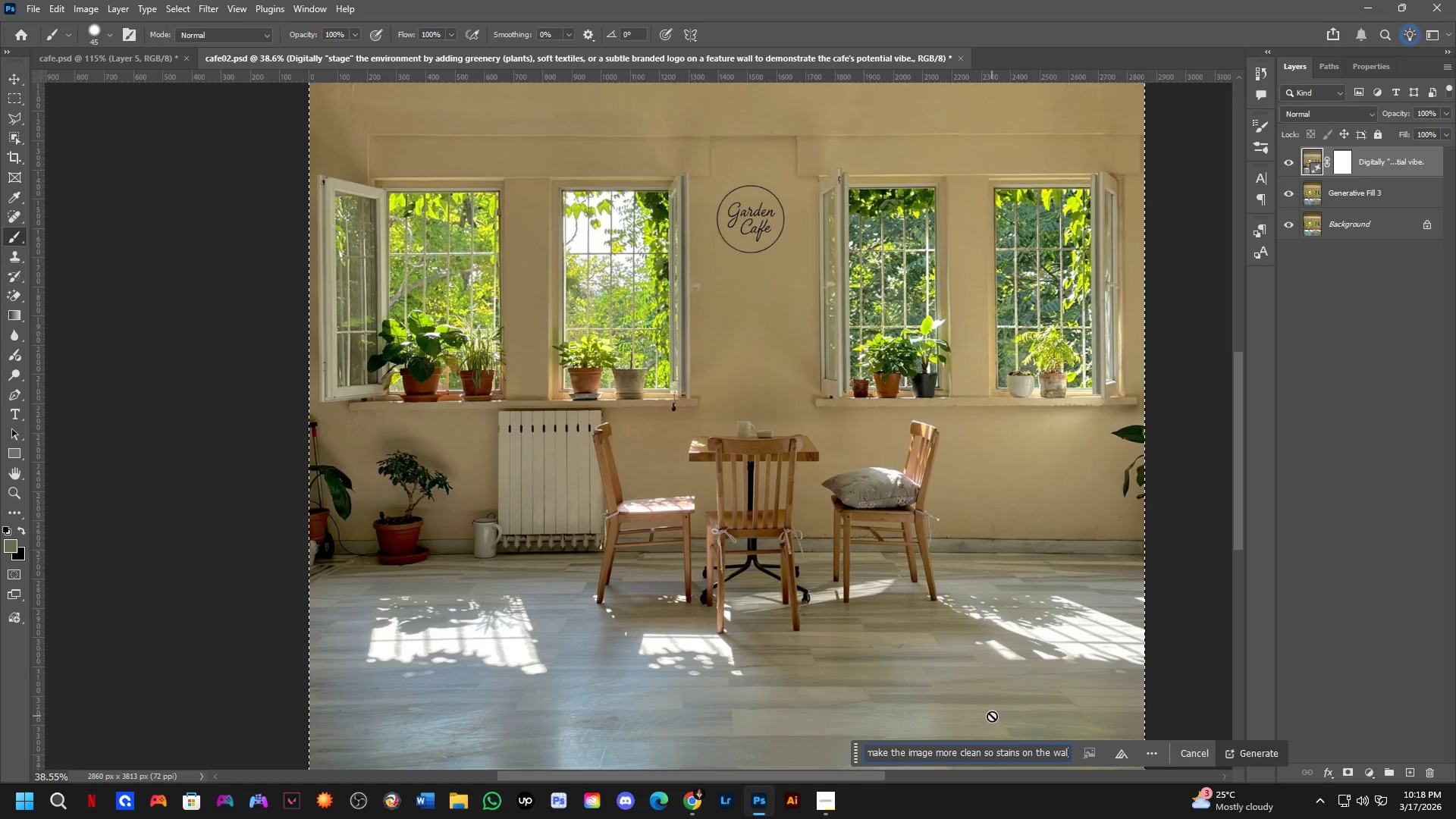 
key(Enter)
 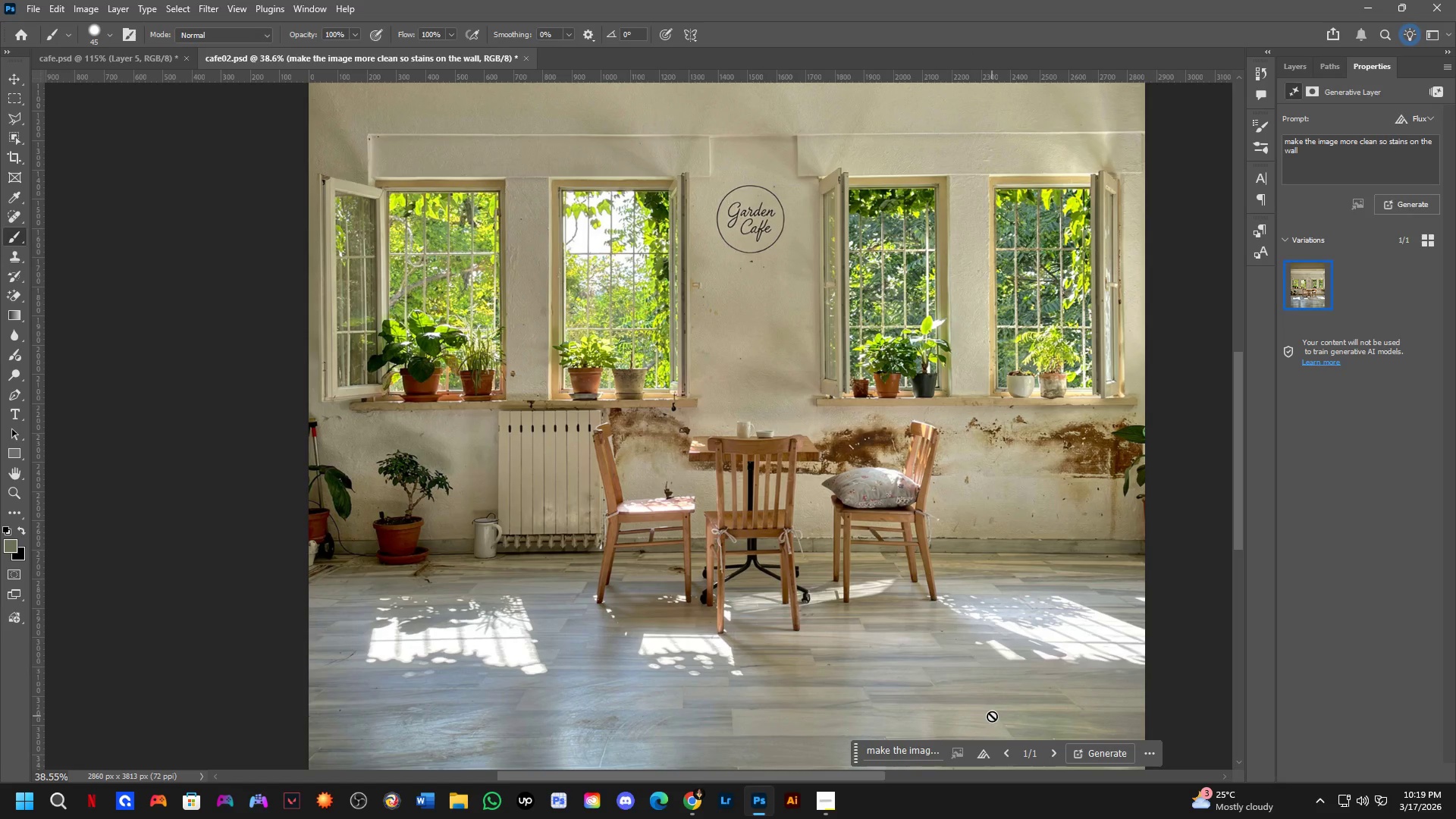 
wait(38.8)
 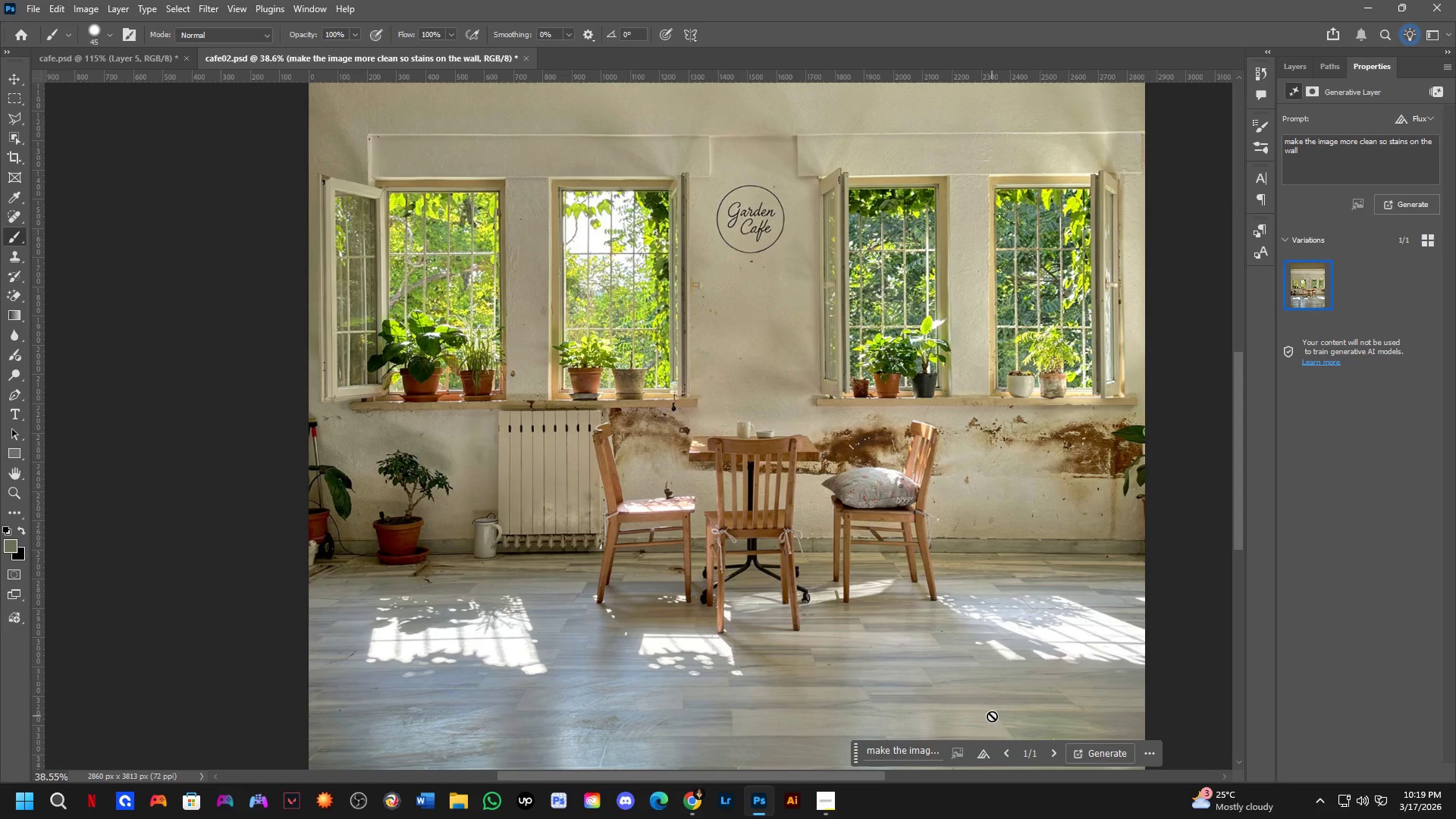 
key(Control+Z)
 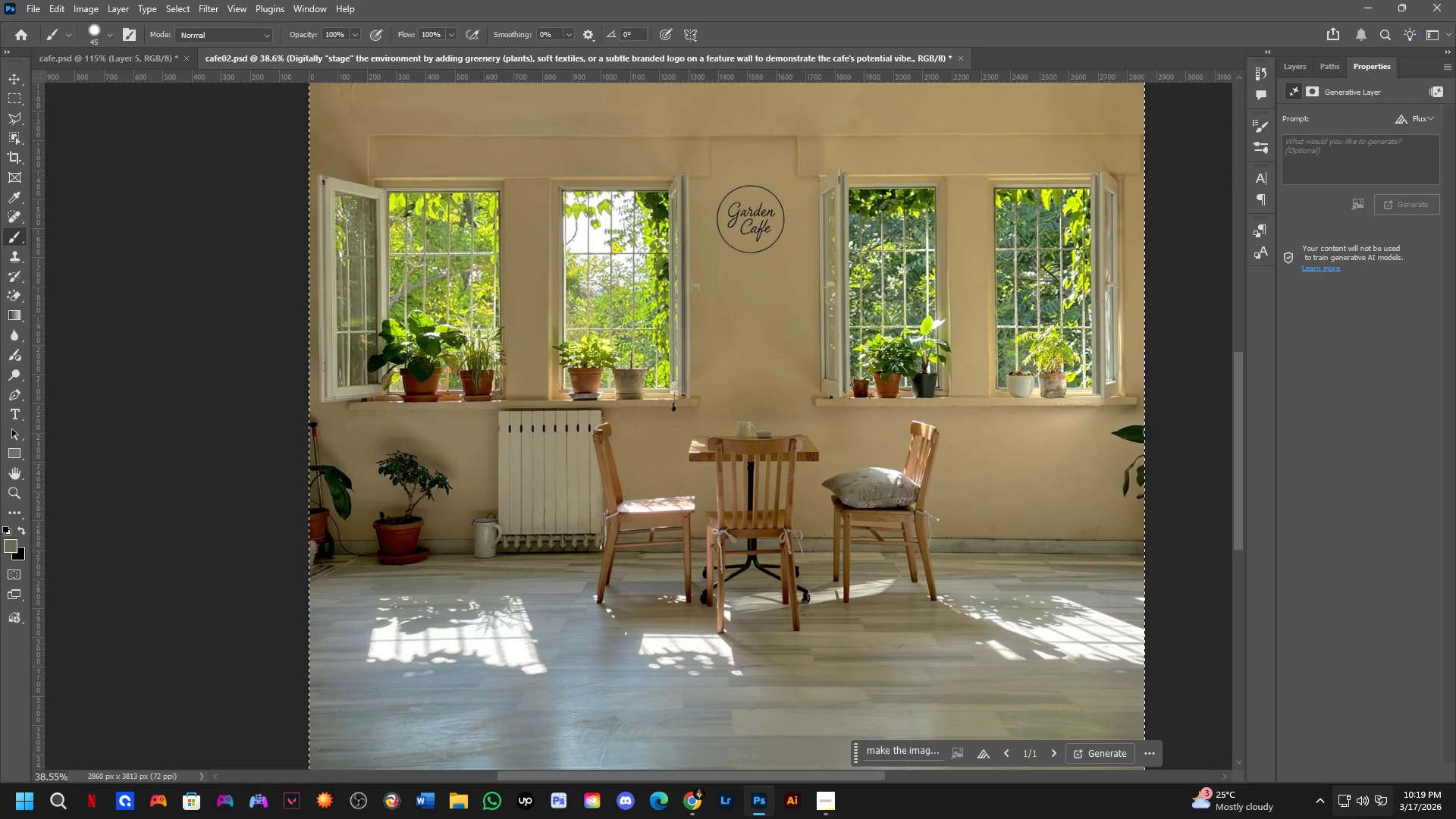 
key(Control+Shift+ShiftLeft)
 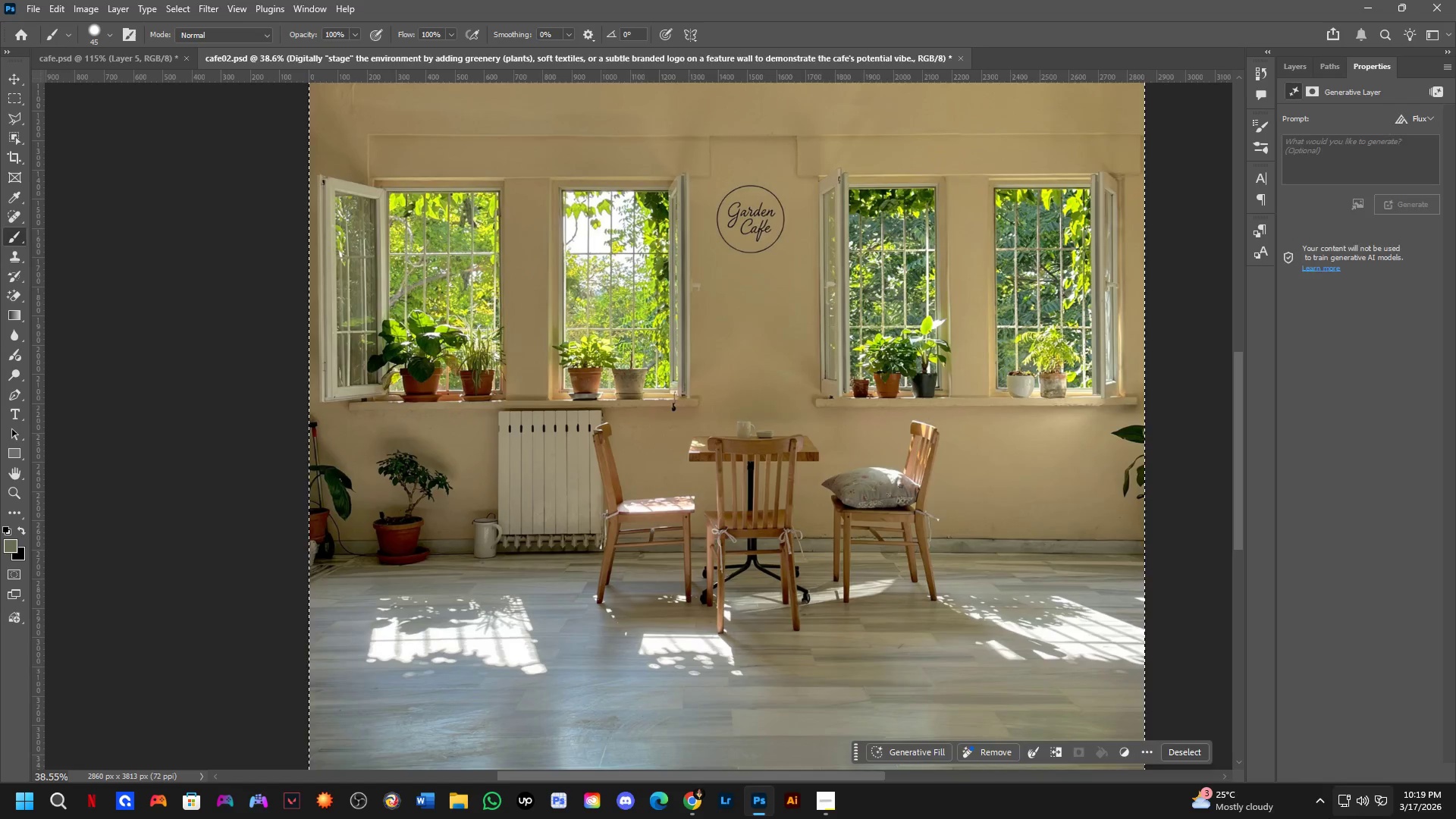 
key(Control+Shift+Z)
 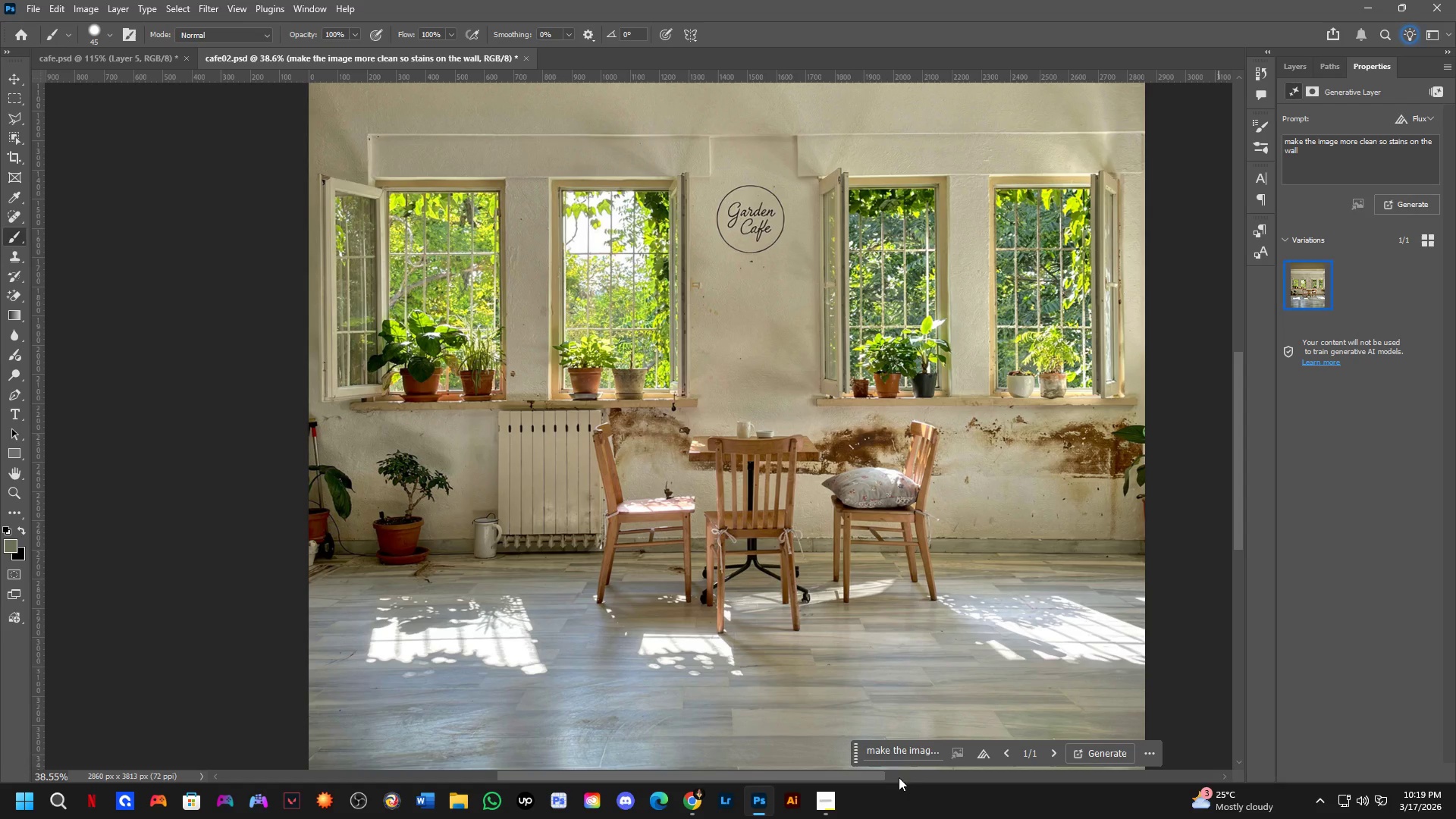 
left_click([905, 752])
 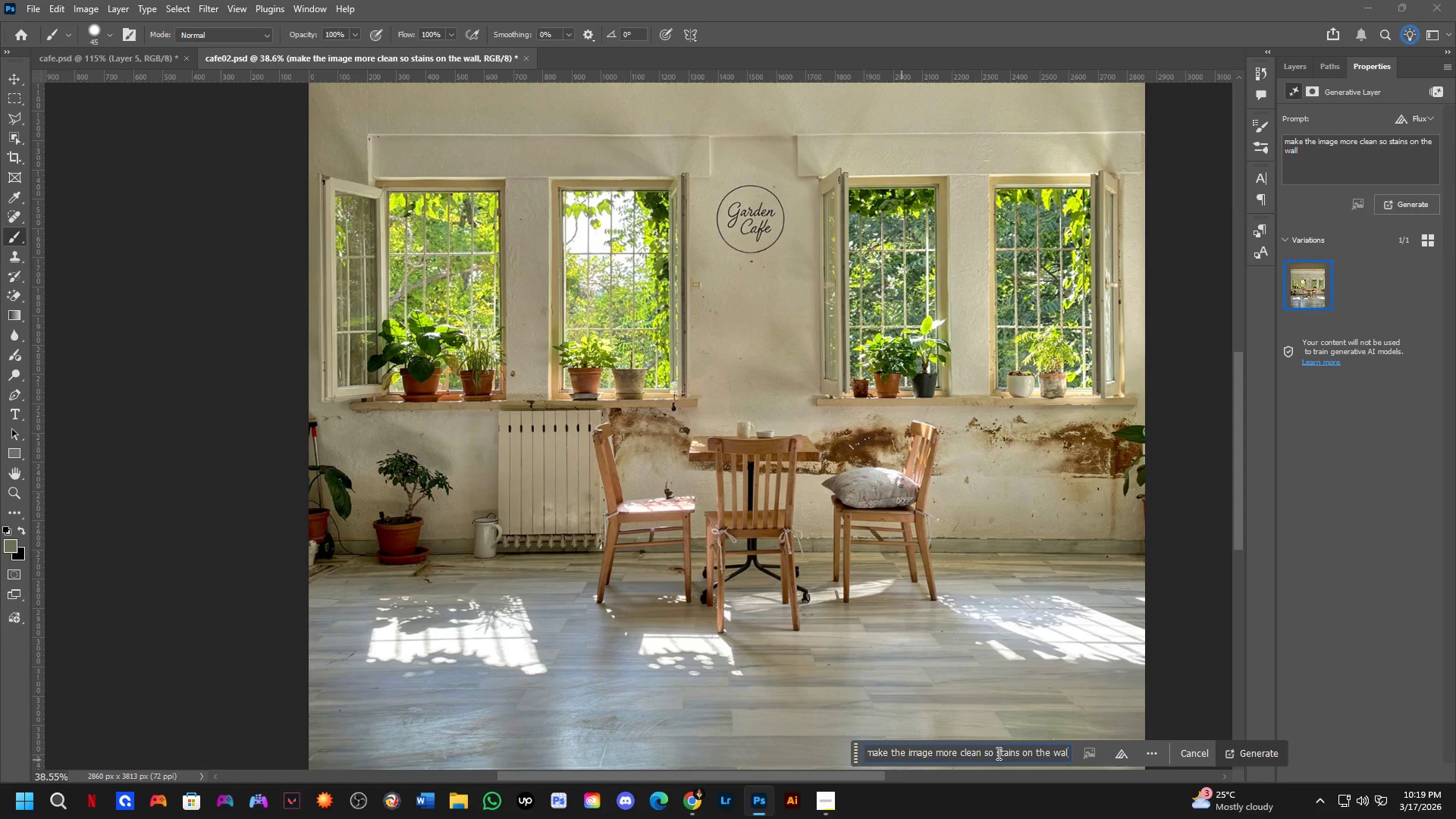 
left_click([990, 753])
 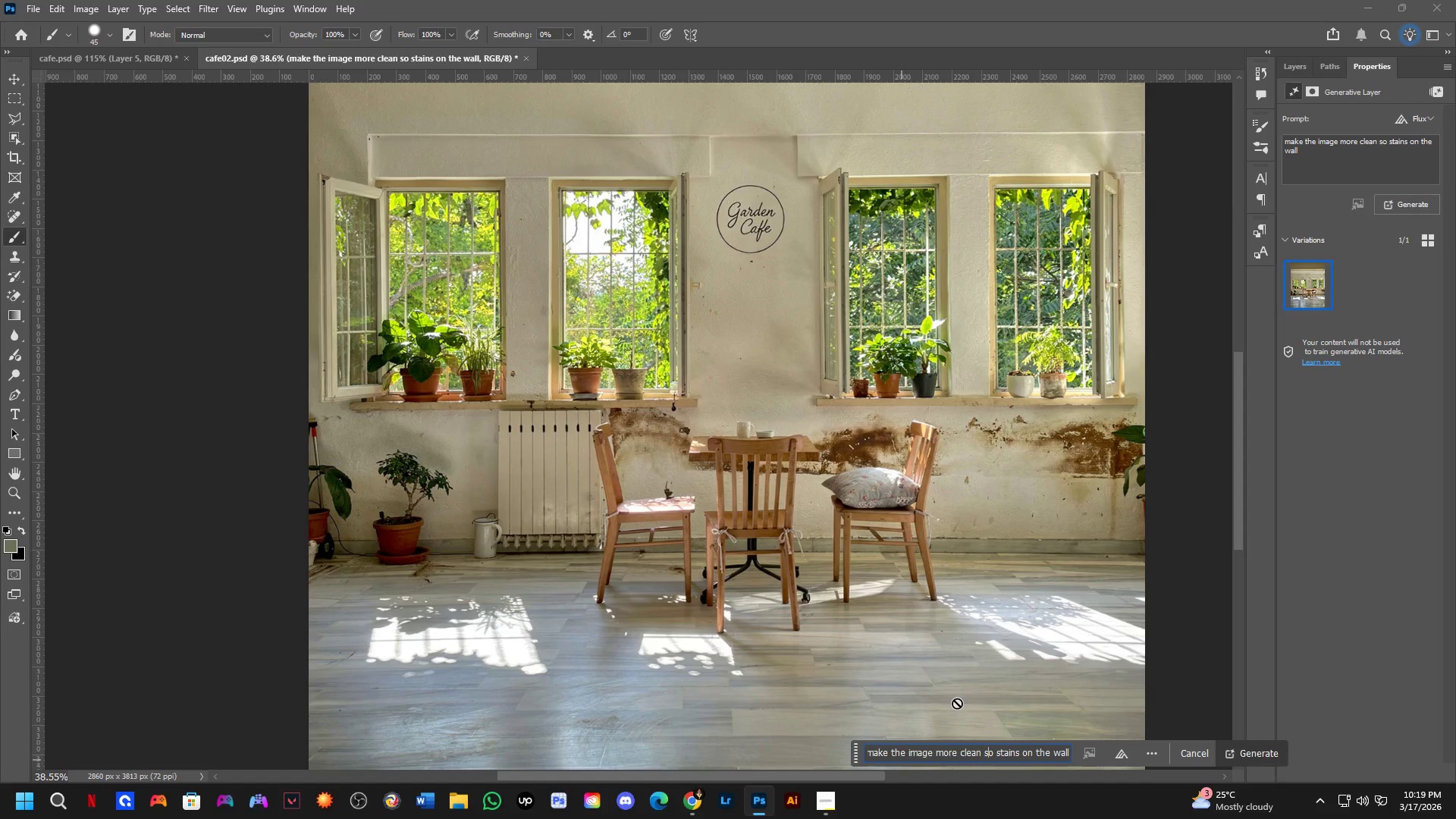 
key(Backspace)
 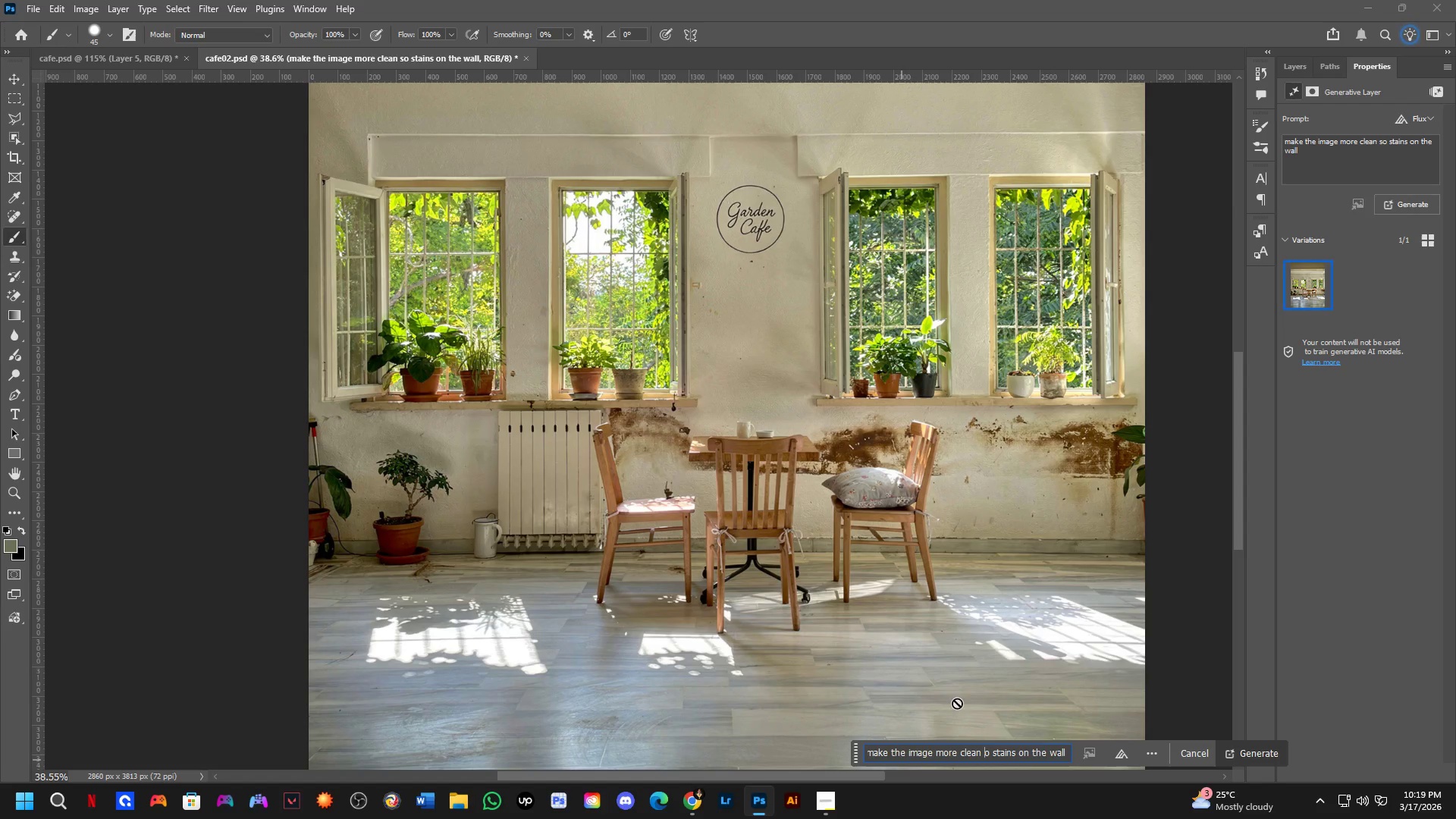 
key(N)
 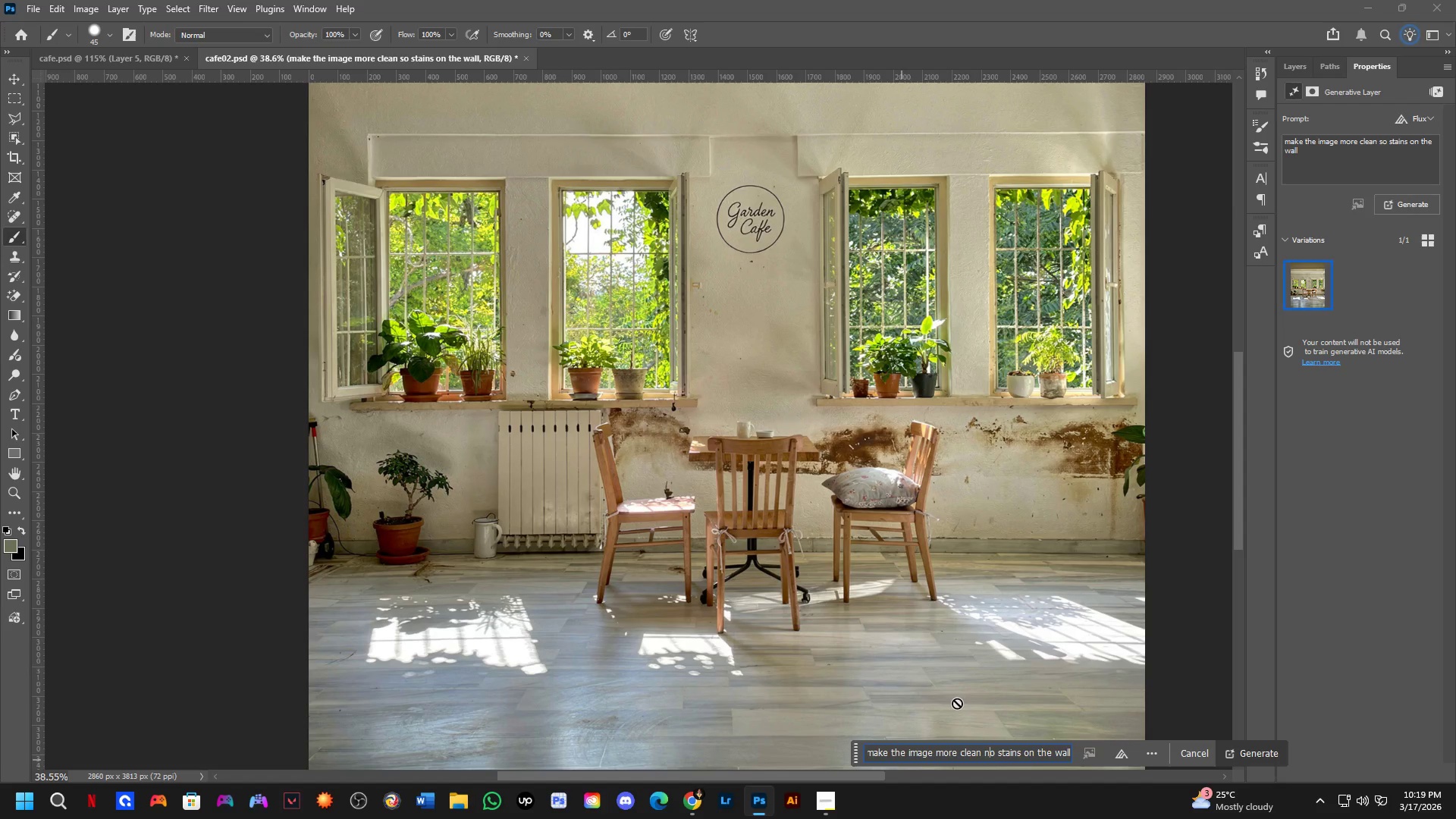 
key(NumpadEnter)
 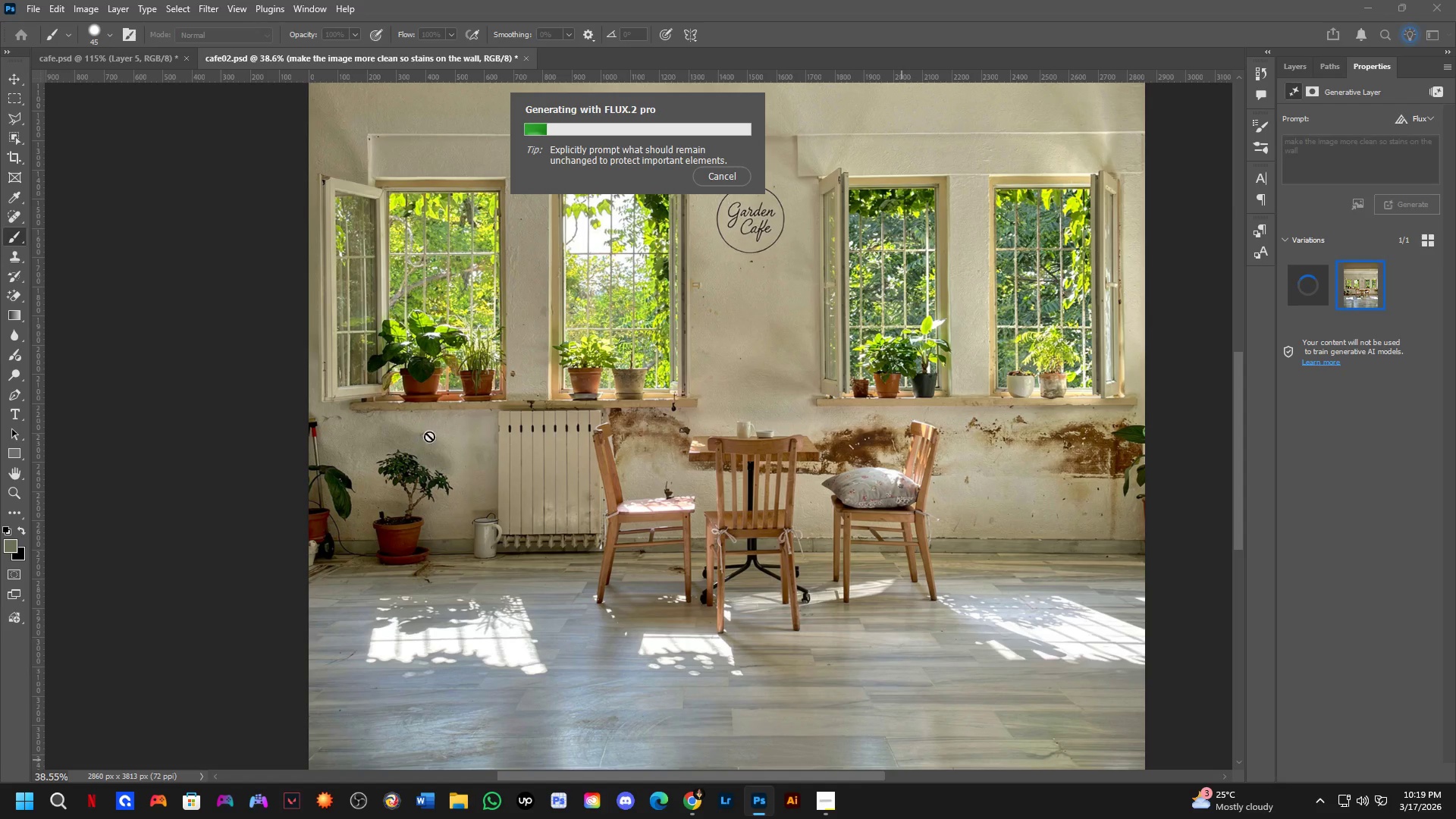 
key(Shift+ShiftLeft)
 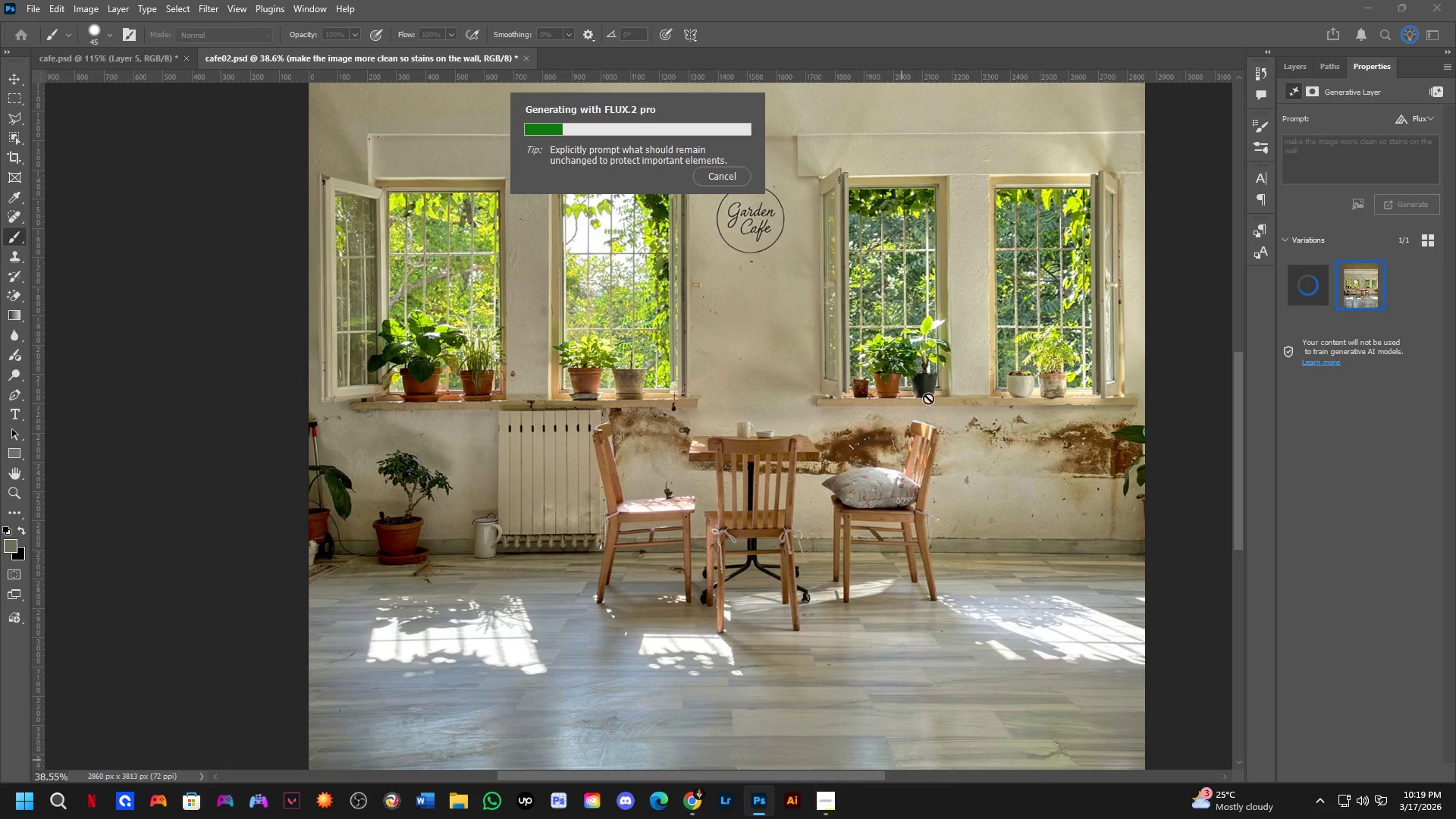 
key(Shift+ShiftLeft)
 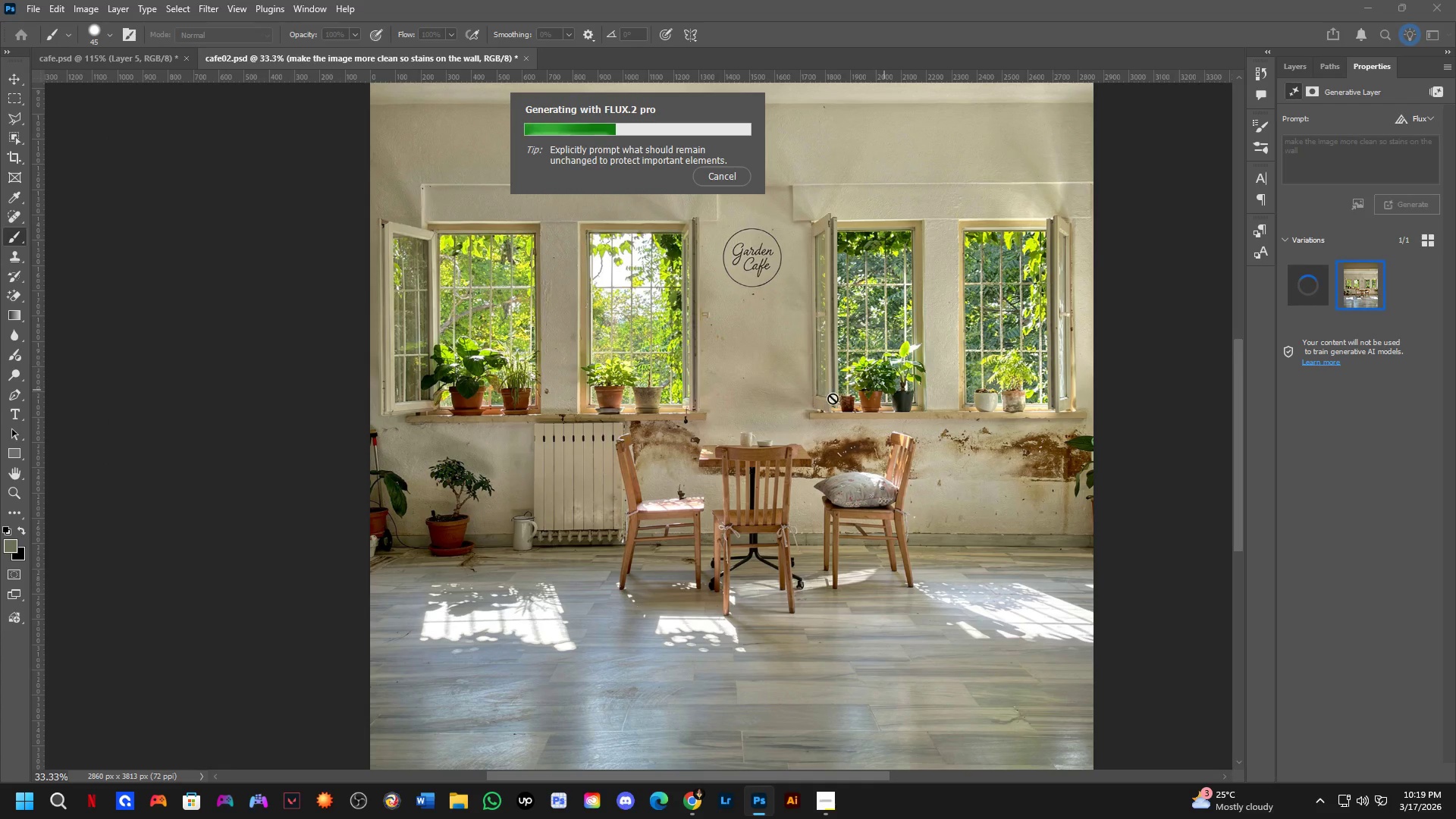 
scroll: coordinate [909, 395], scroll_direction: none, amount: 0.0
 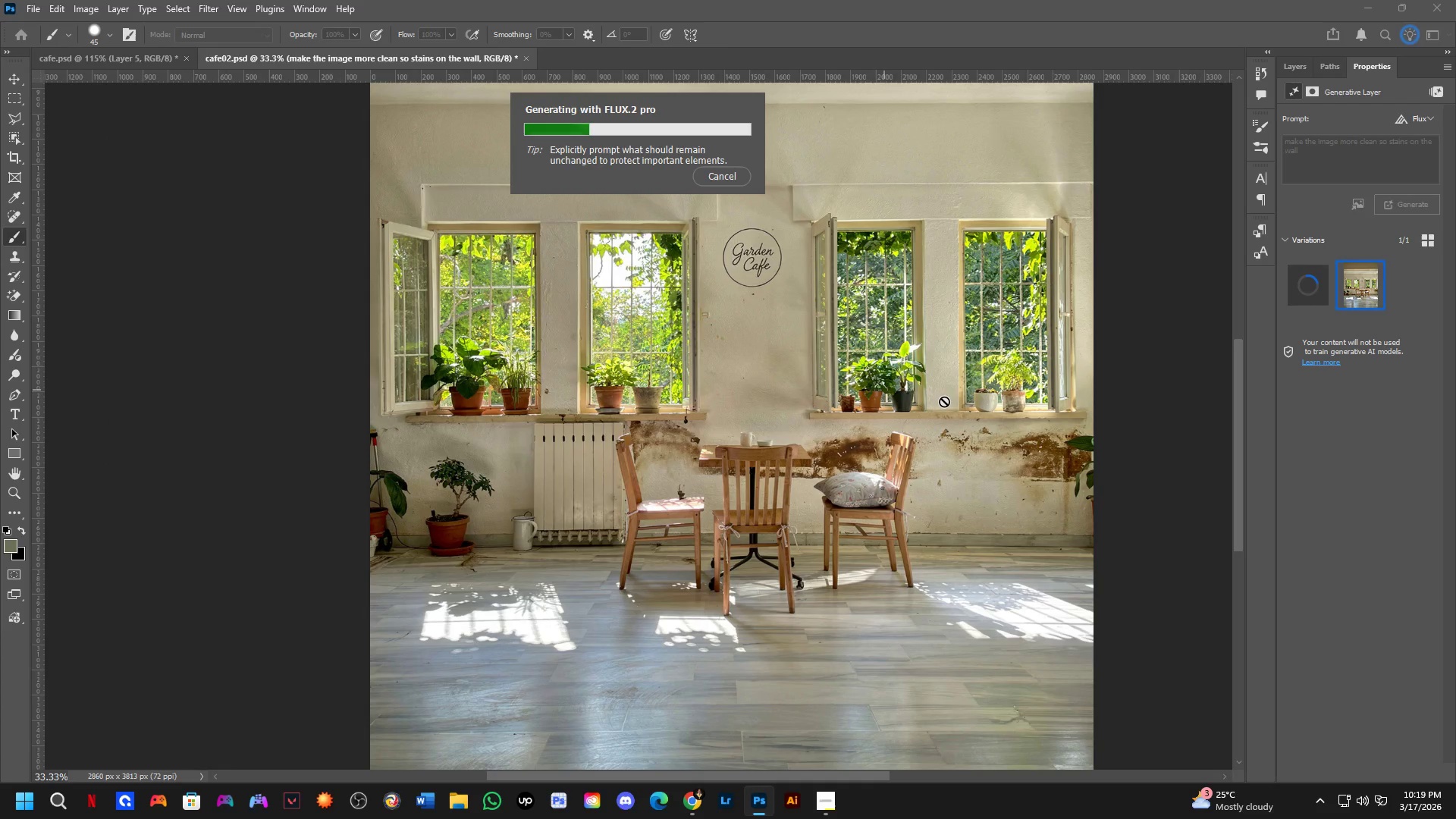 
key(Shift+ShiftLeft)
 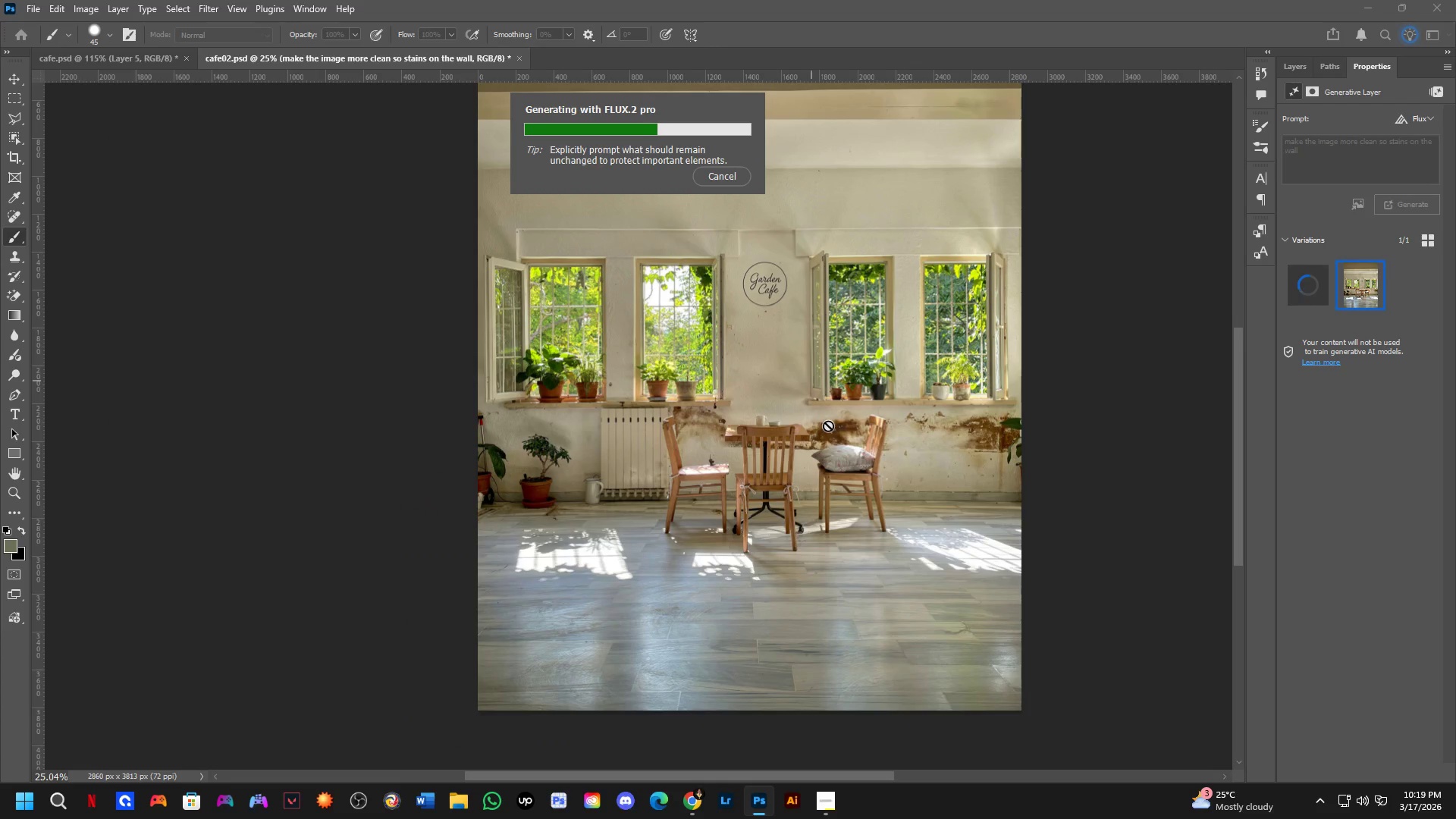 
scroll: coordinate [825, 421], scroll_direction: down, amount: 4.0
 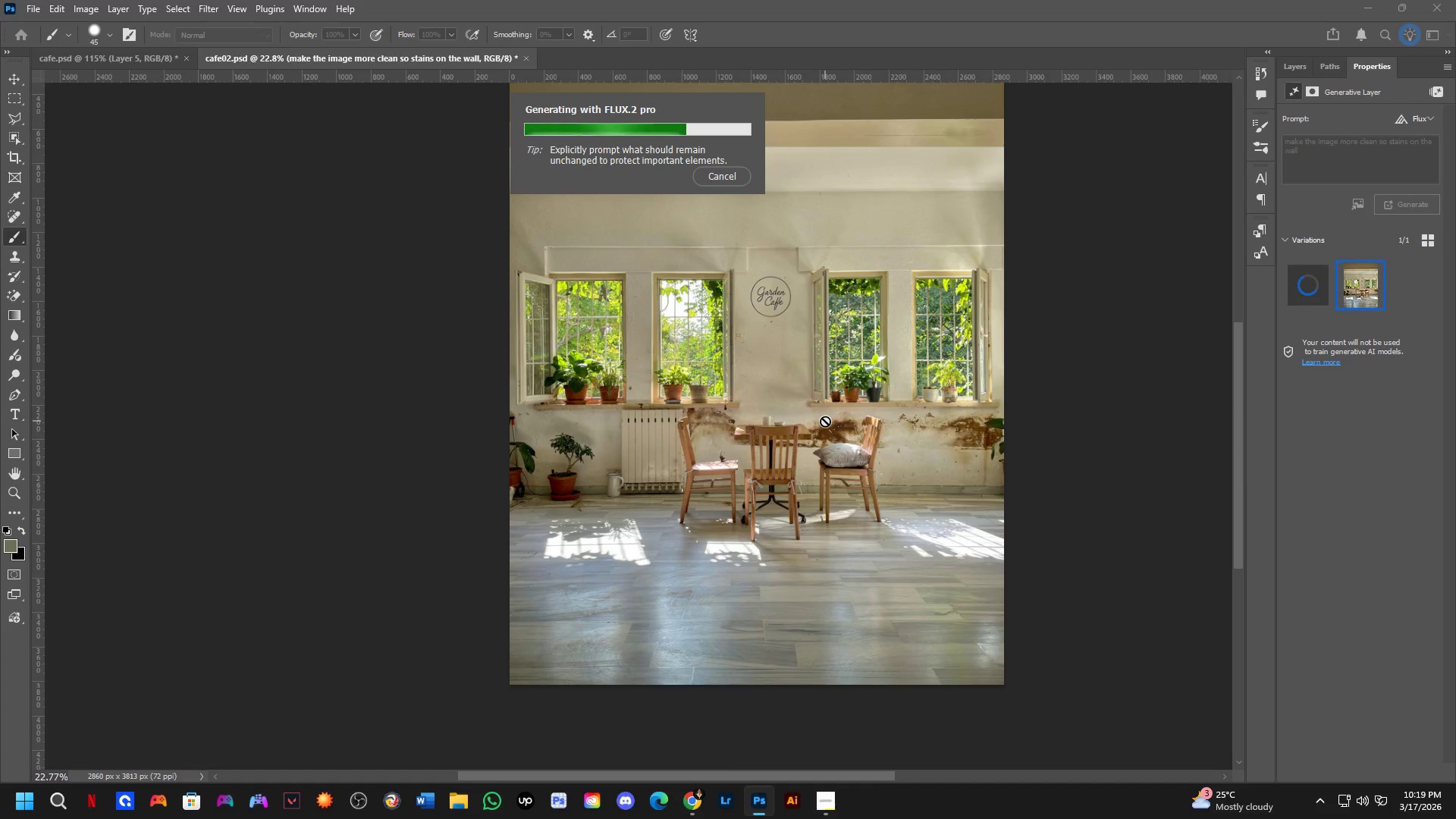 
scroll: coordinate [787, 481], scroll_direction: up, amount: 7.0
 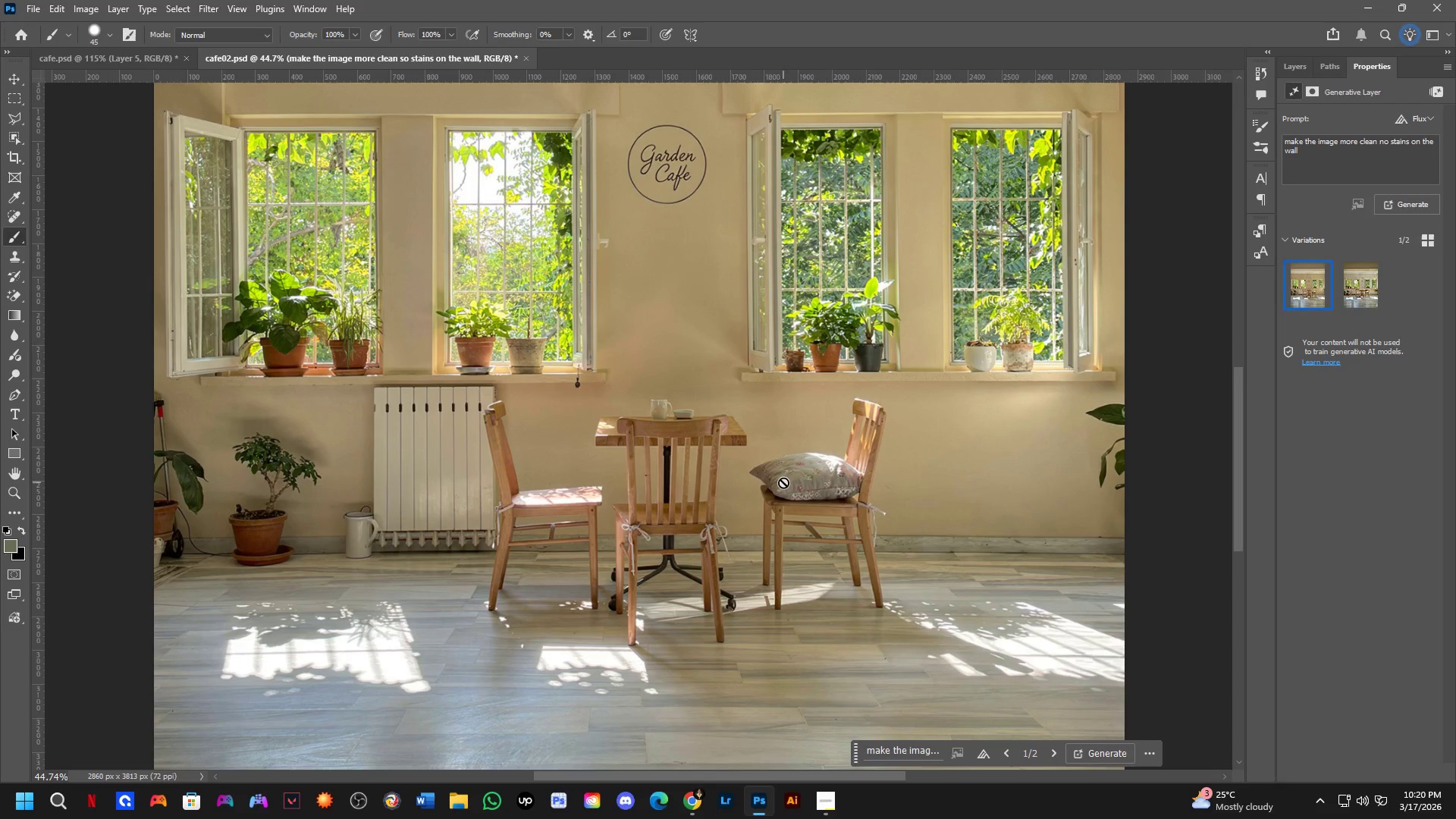 
wait(31.91)
 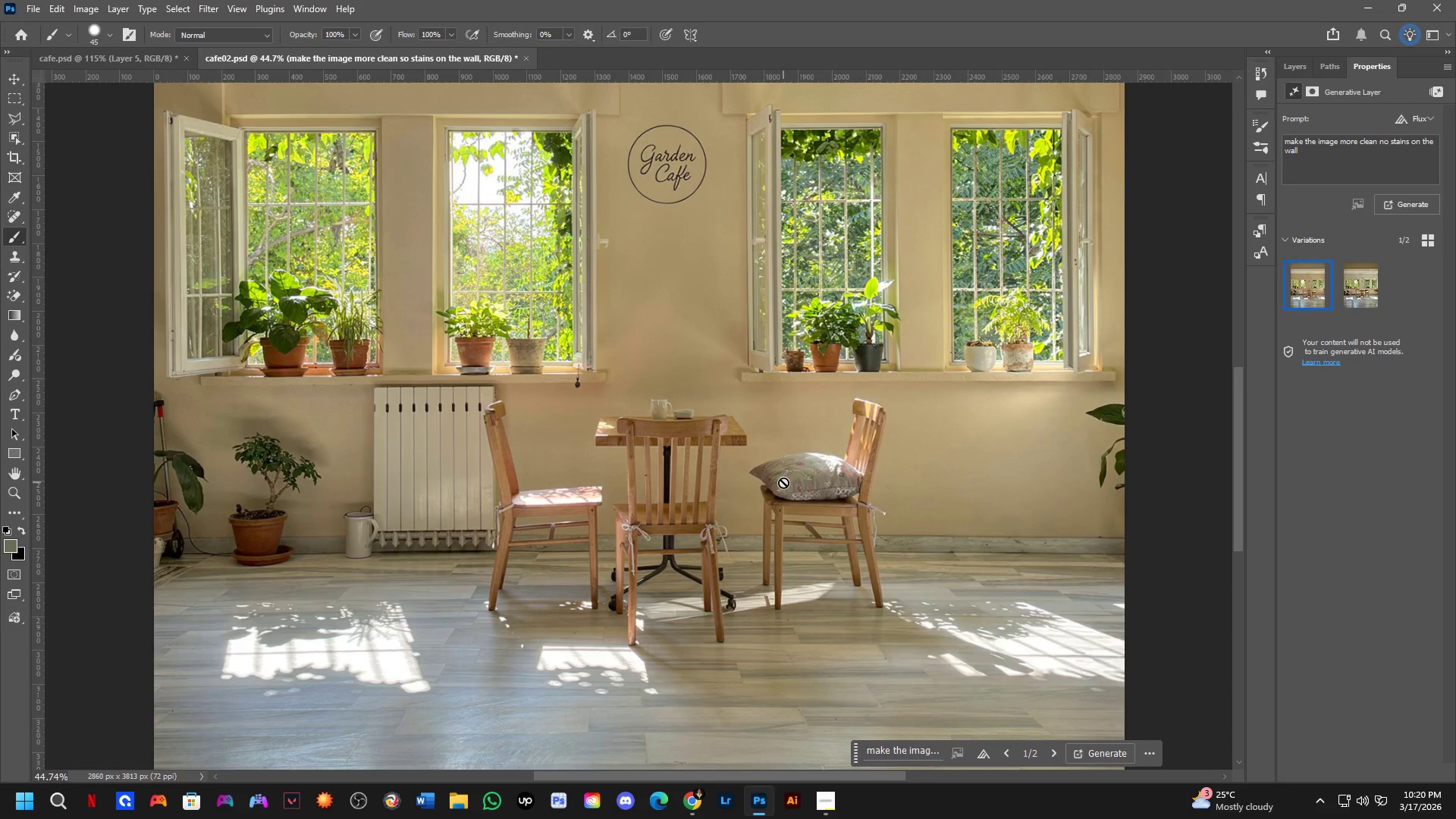 
key(Control+Z)
 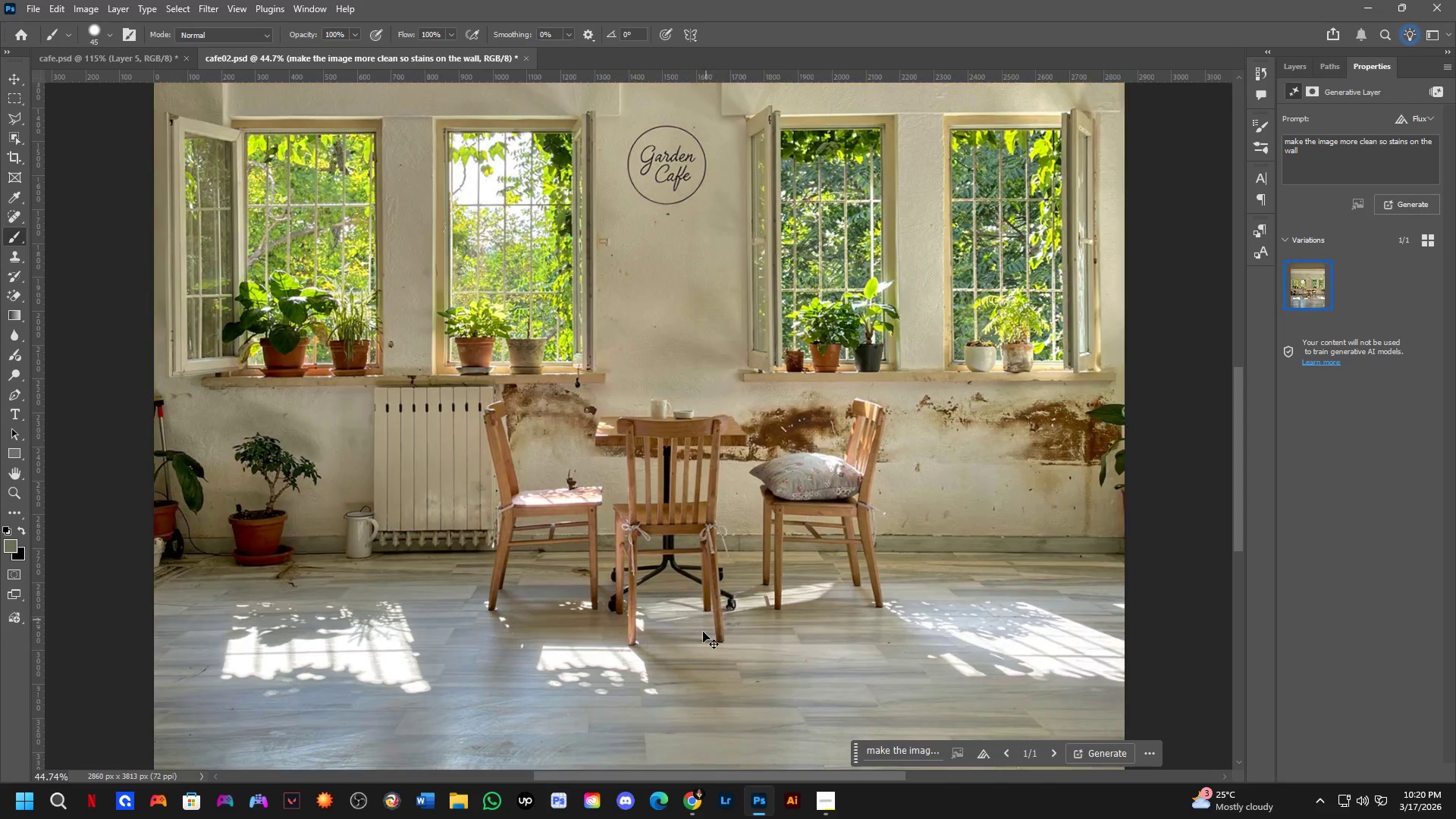 
key(Control+Shift+ShiftLeft)
 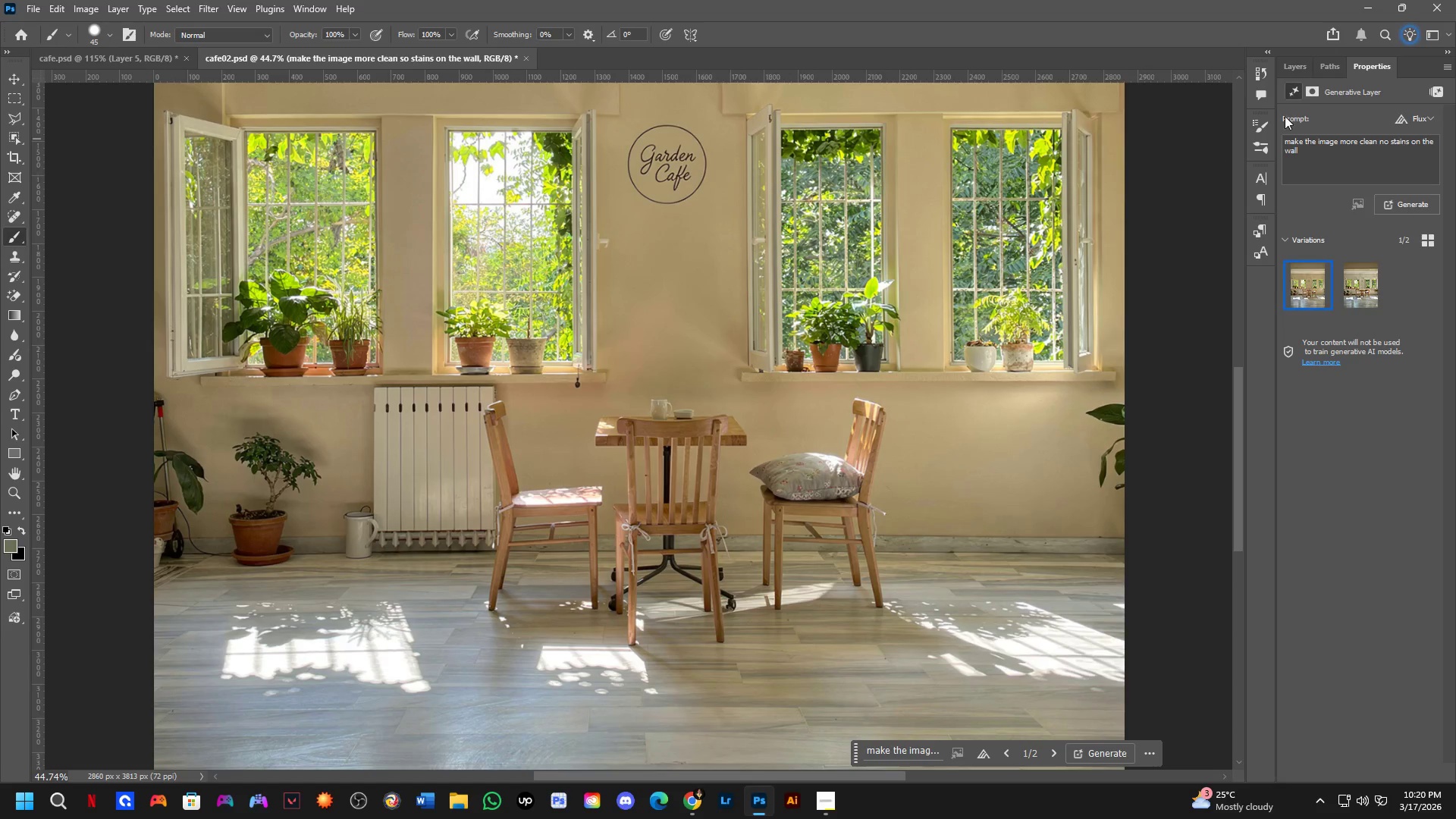 
key(Control+Shift+Z)
 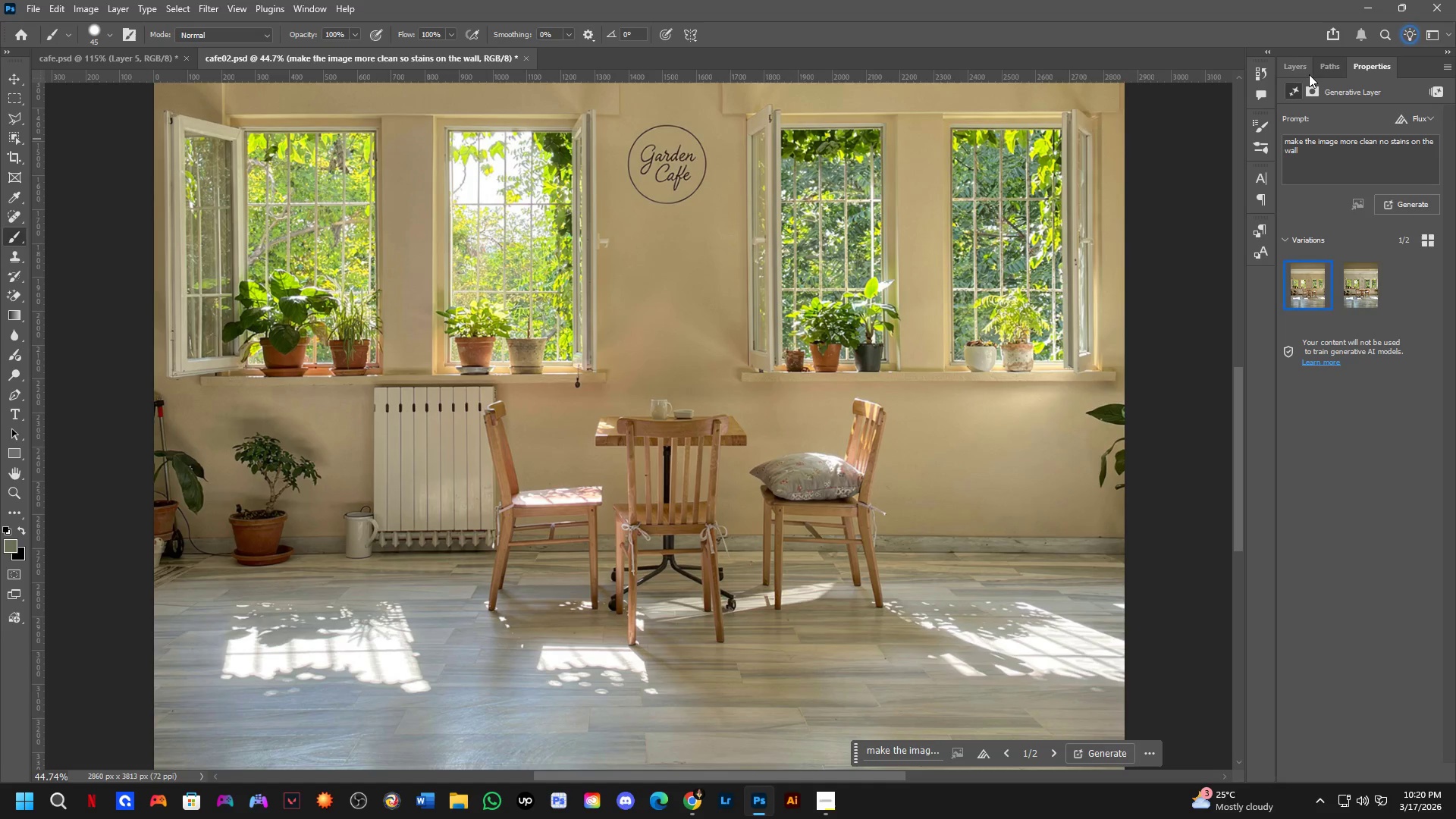 
left_click([1296, 58])
 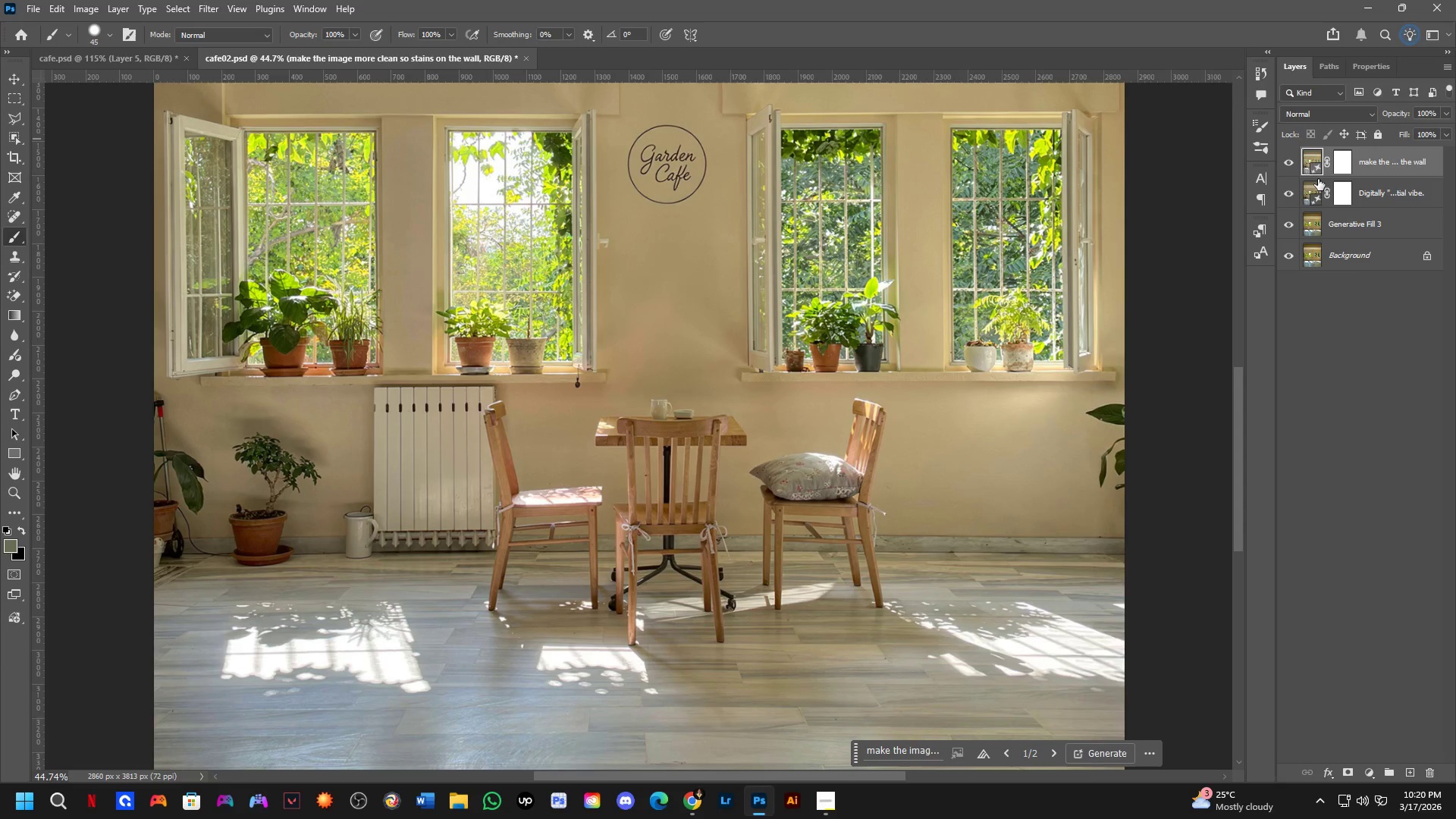 
left_click([1291, 162])
 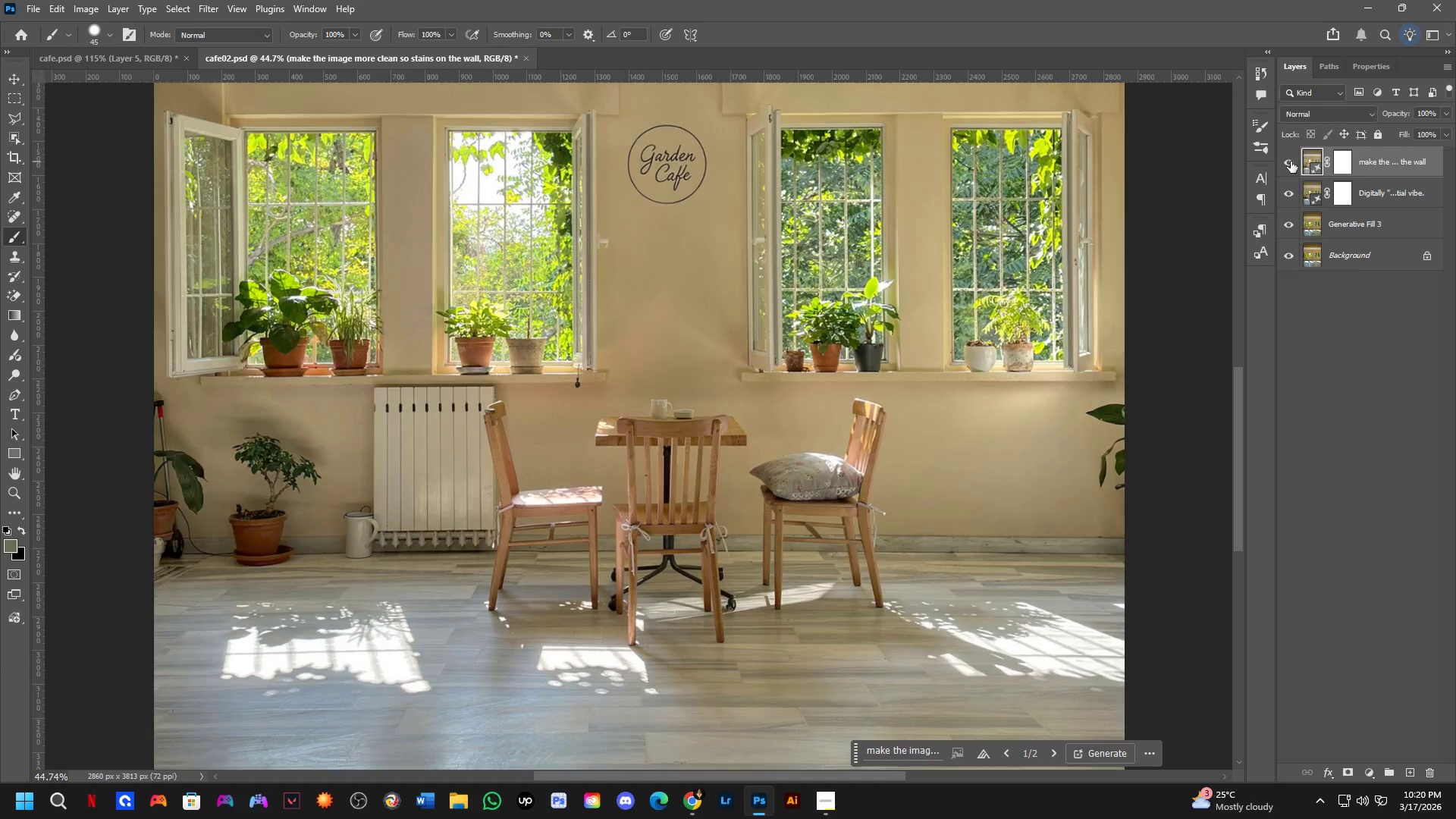 
triple_click([1291, 162])
 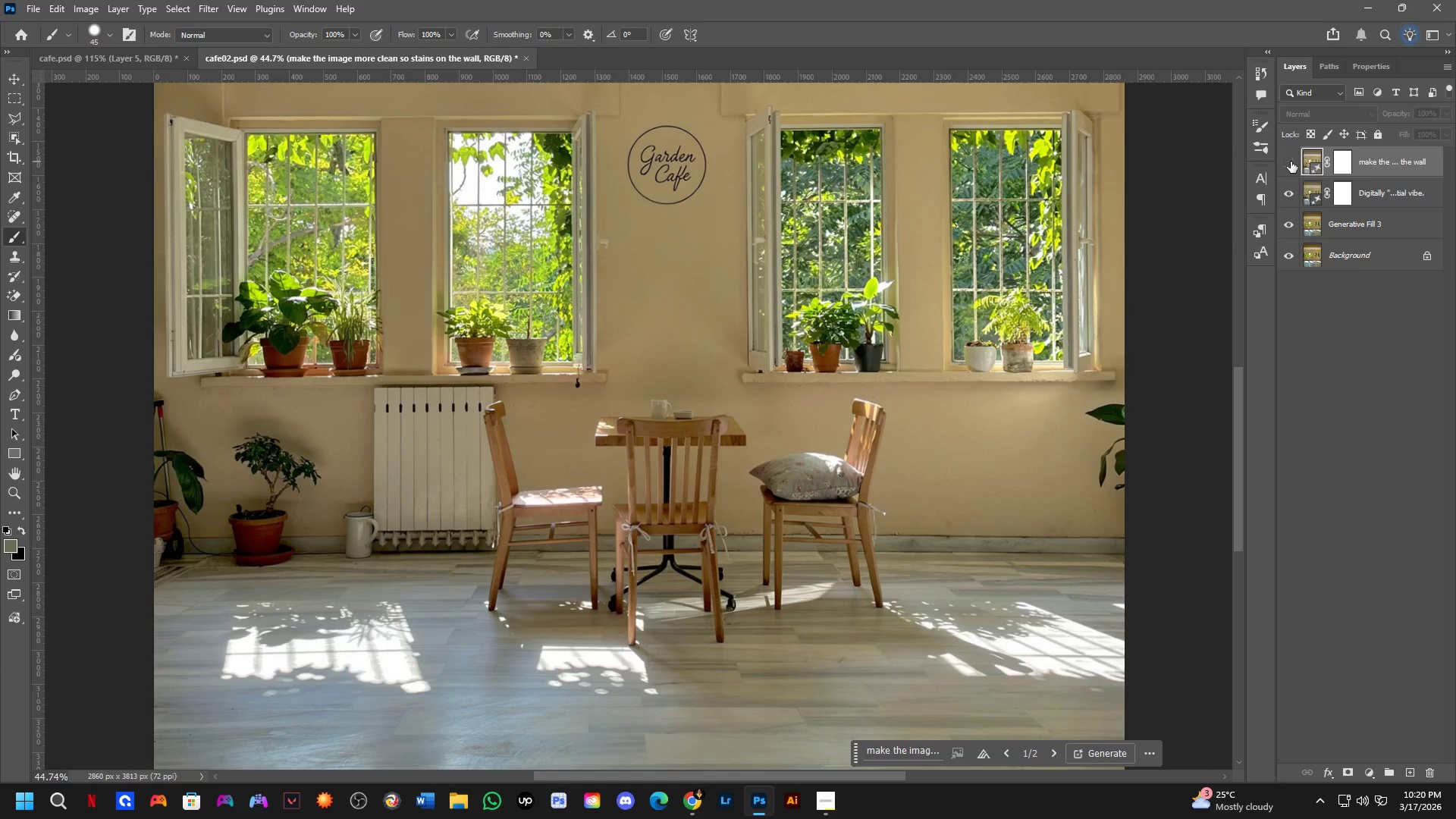 
triple_click([1291, 162])
 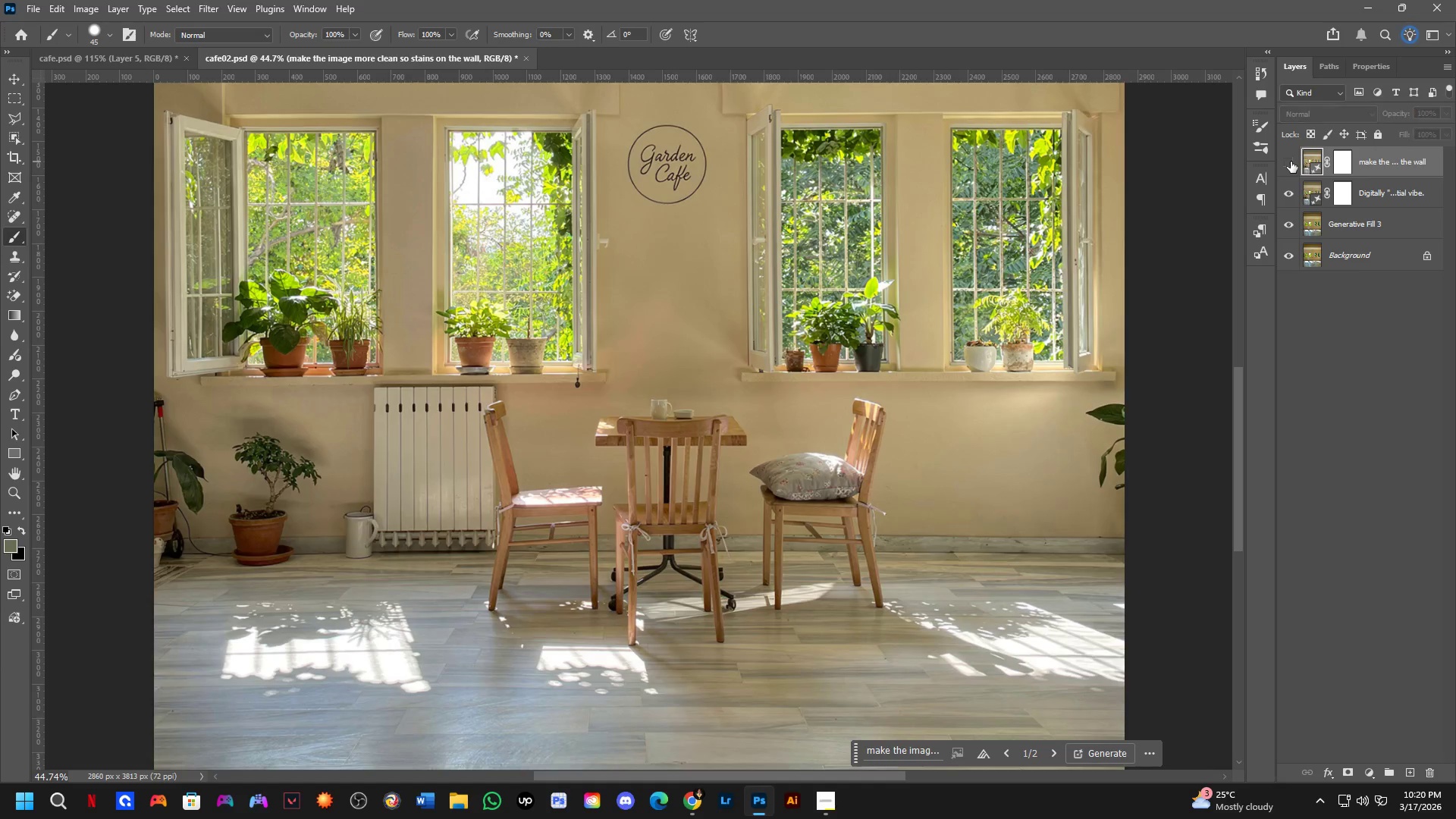 
double_click([1291, 162])
 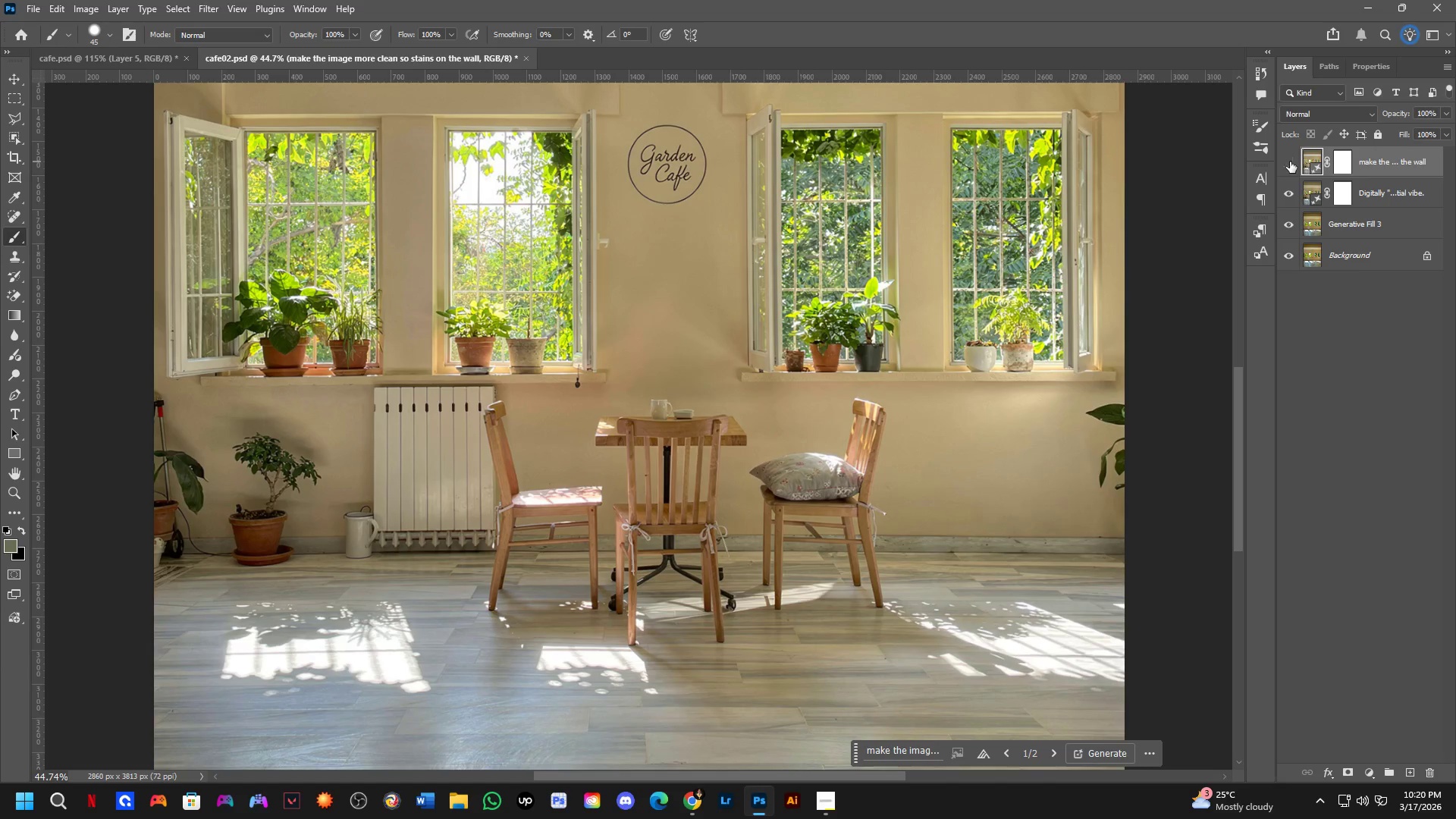 
double_click([1290, 162])
 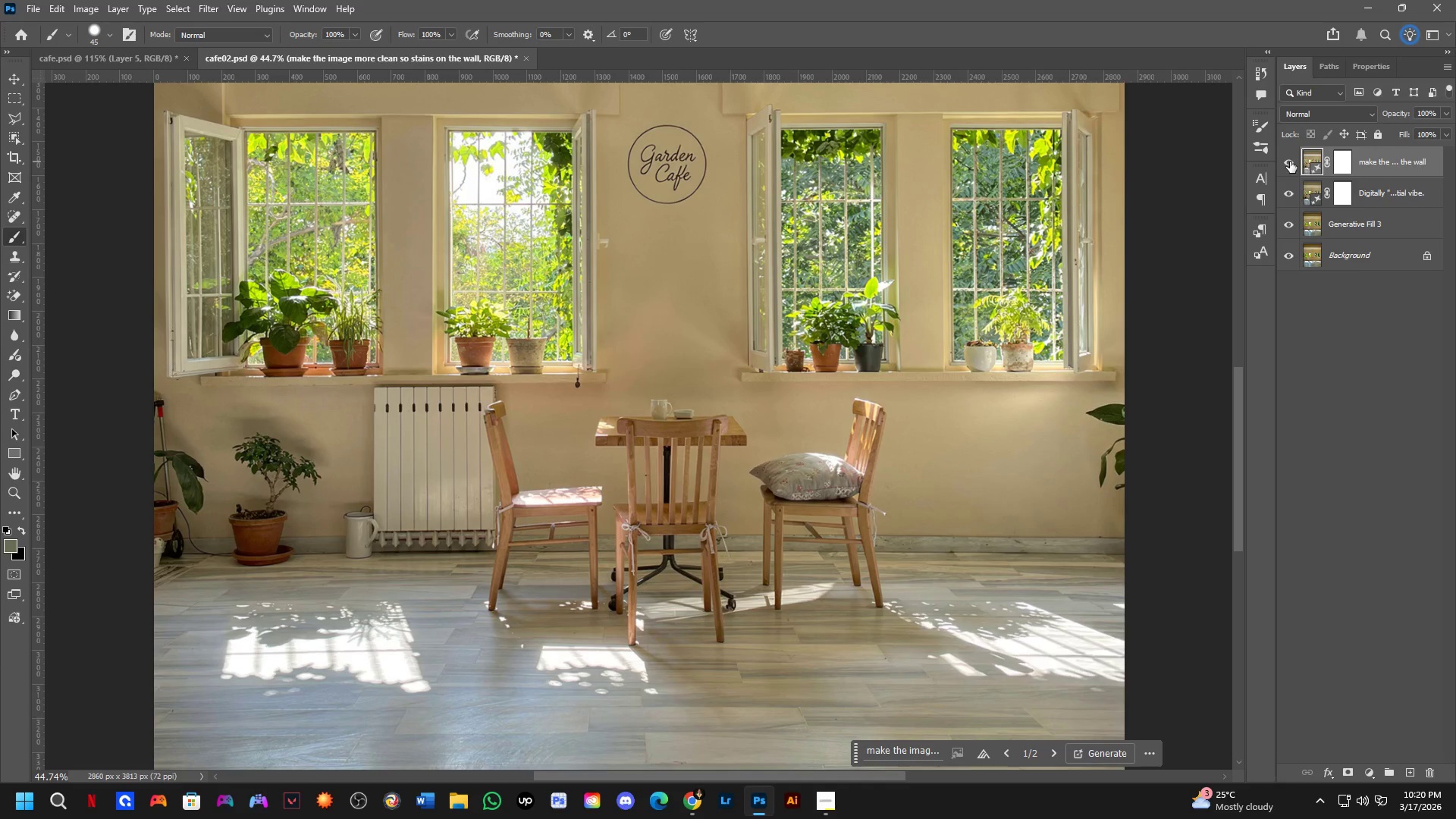 
triple_click([1290, 162])
 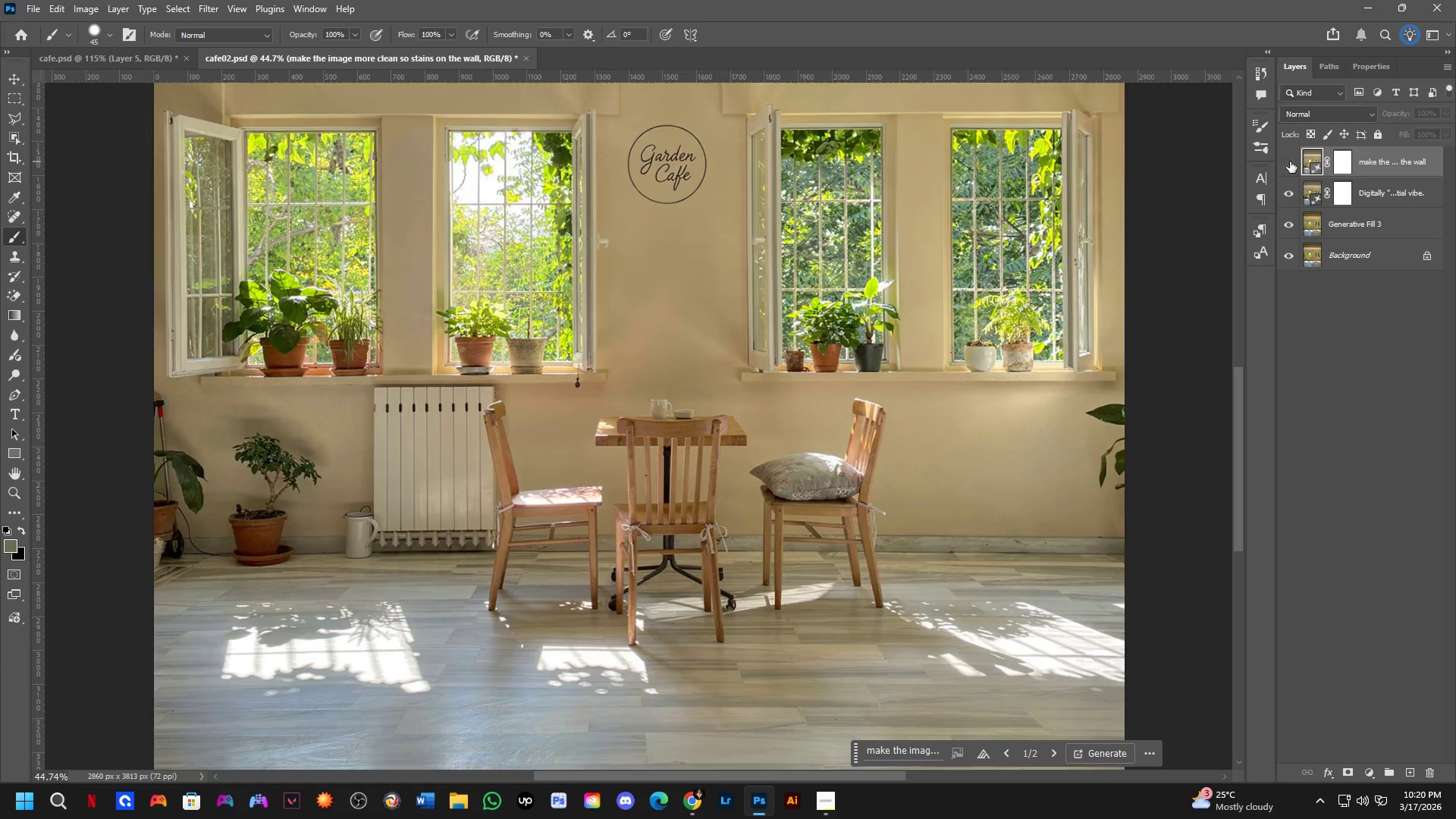 
triple_click([1290, 162])
 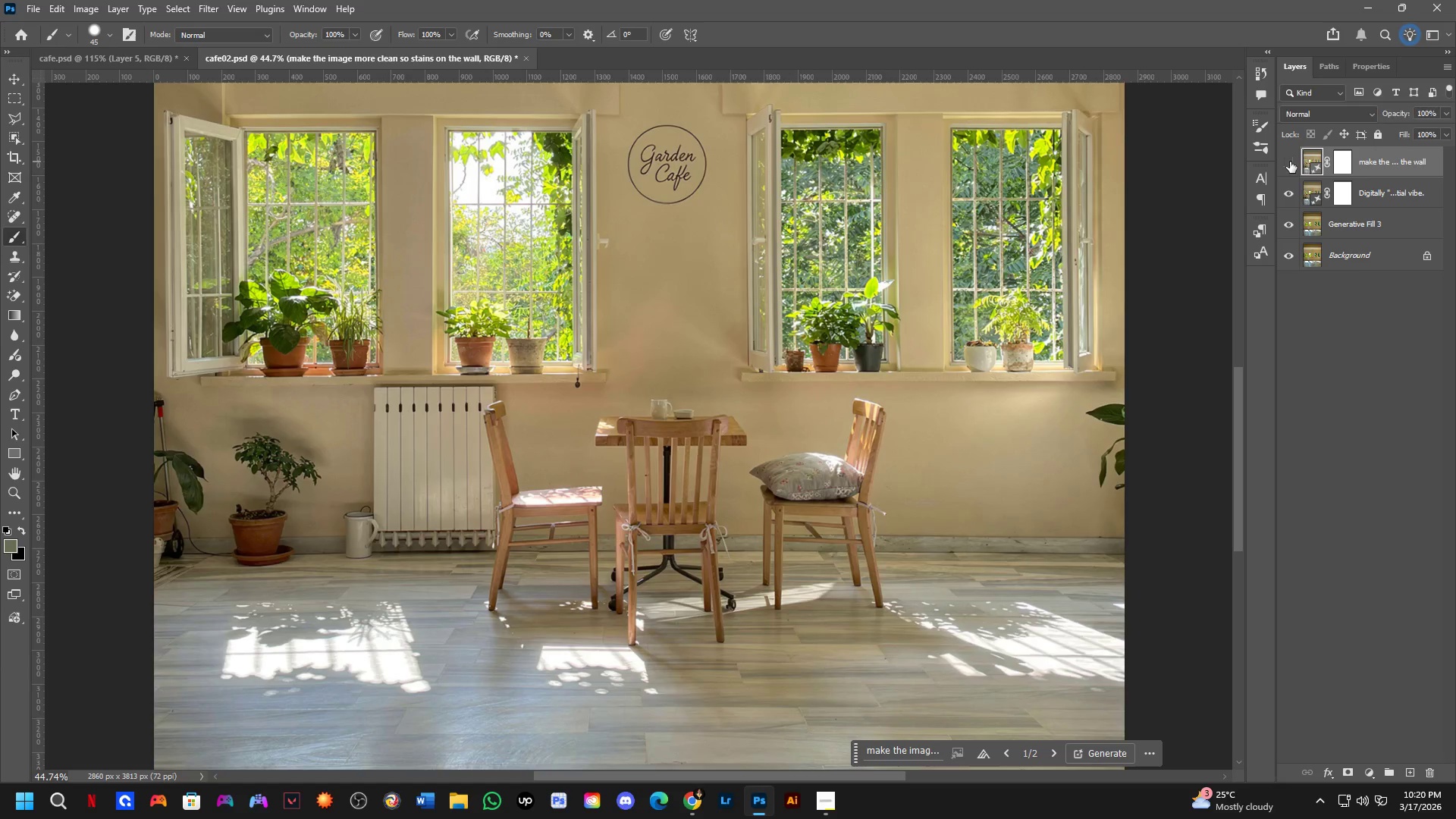 
double_click([1290, 162])
 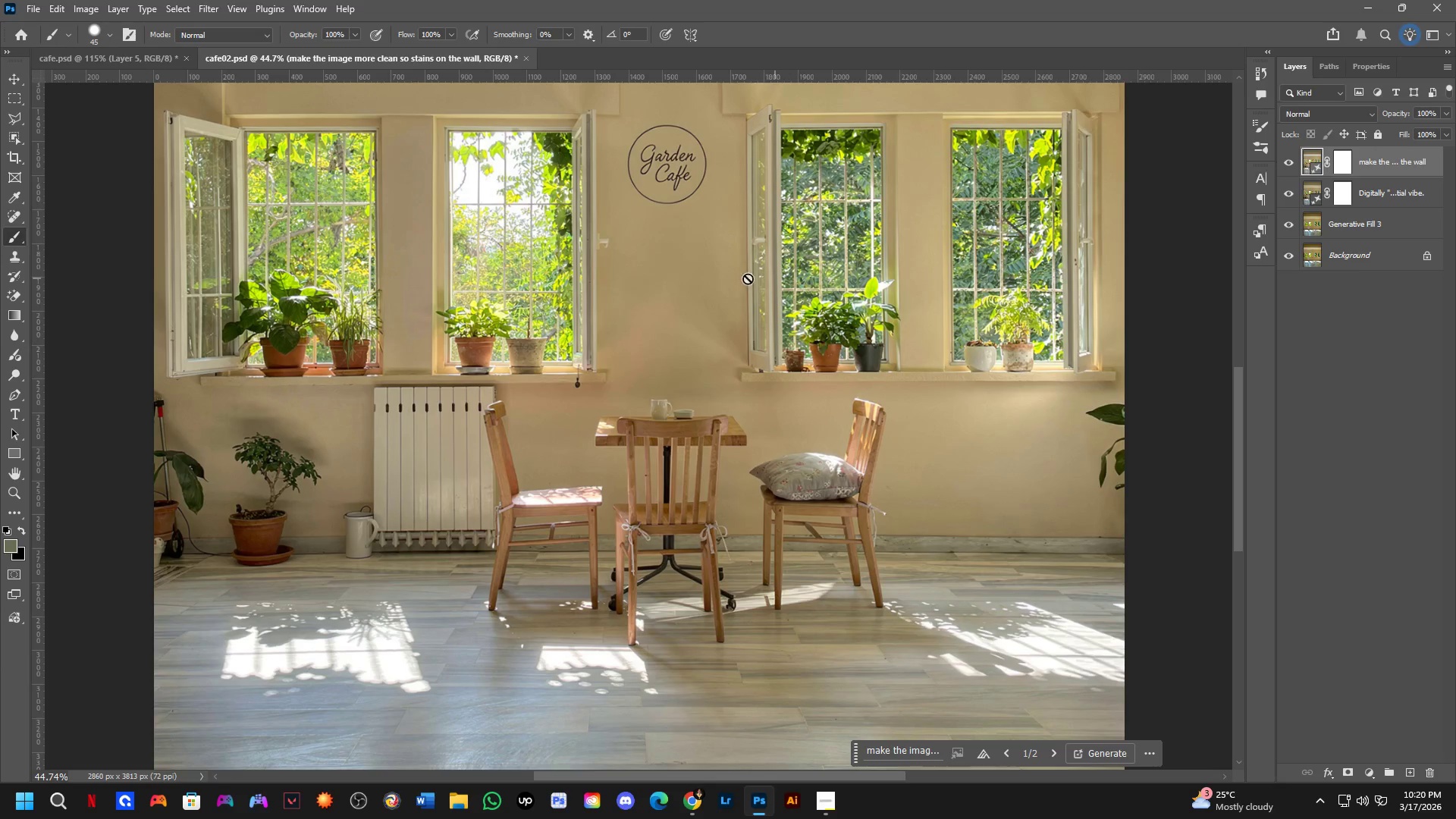 
hold_key(key=Space, duration=0.53)
 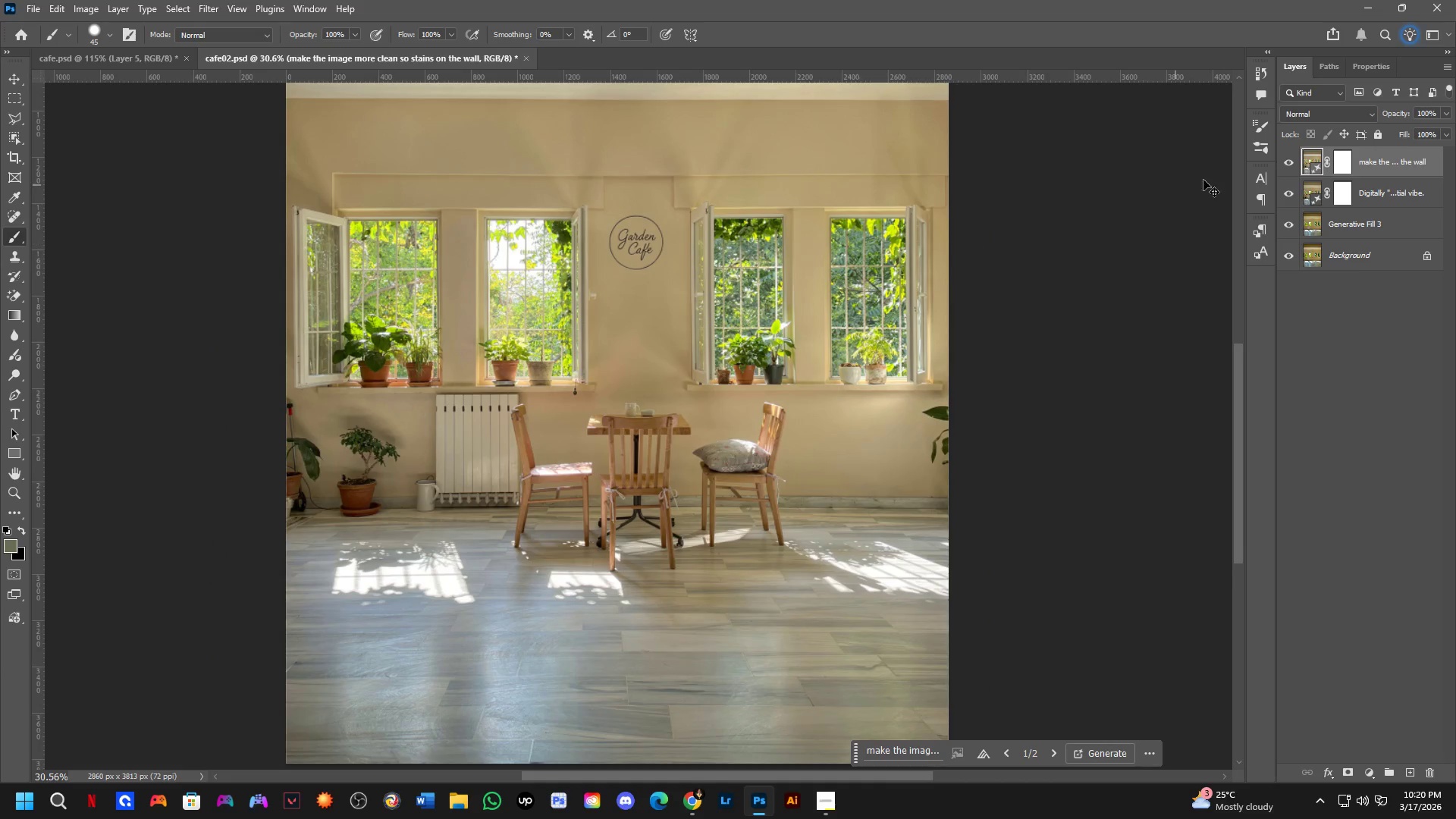 
left_click_drag(start_coordinate=[677, 206], to_coordinate=[679, 243])
 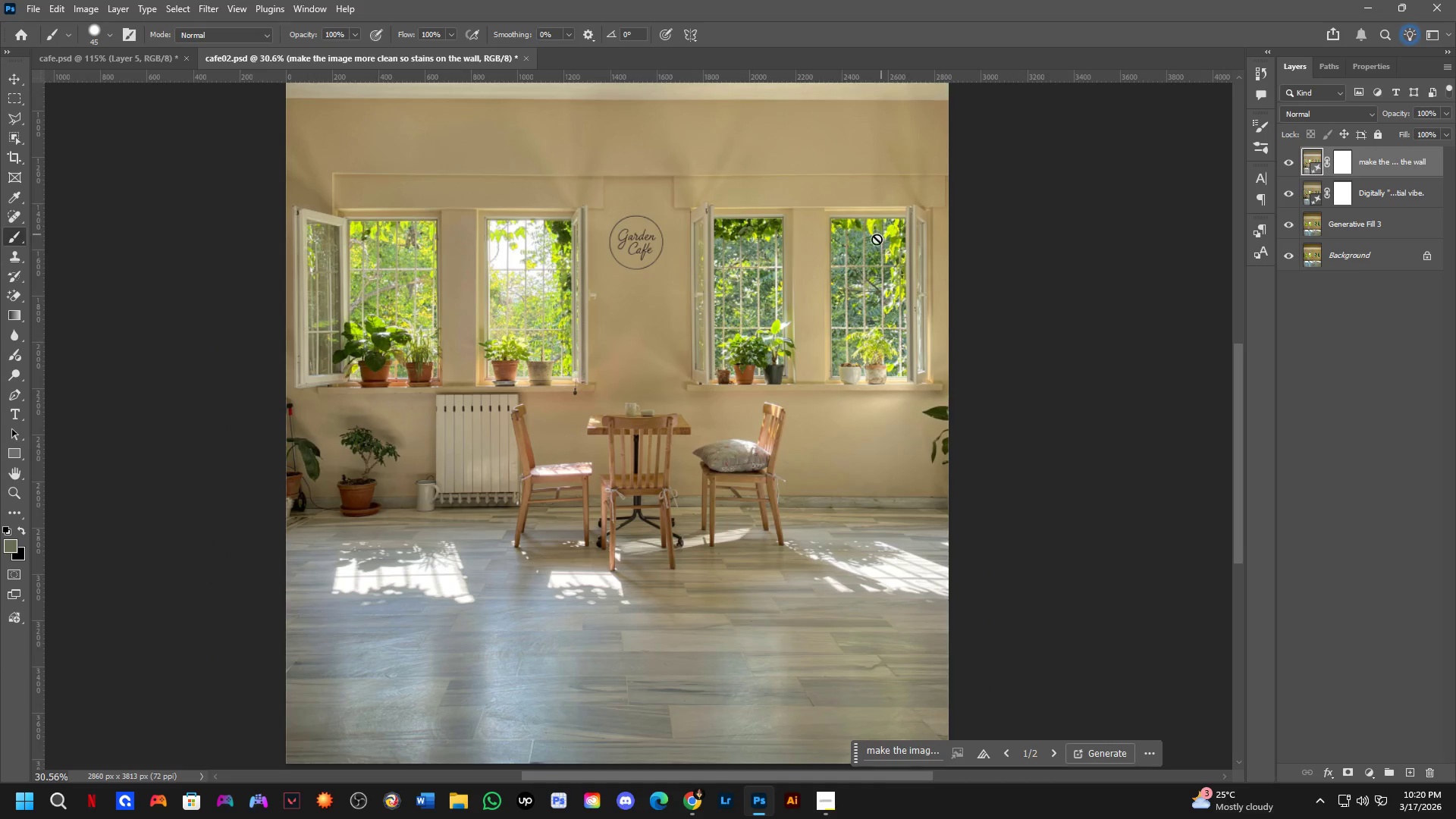 
scroll: coordinate [565, 294], scroll_direction: down, amount: 4.0
 